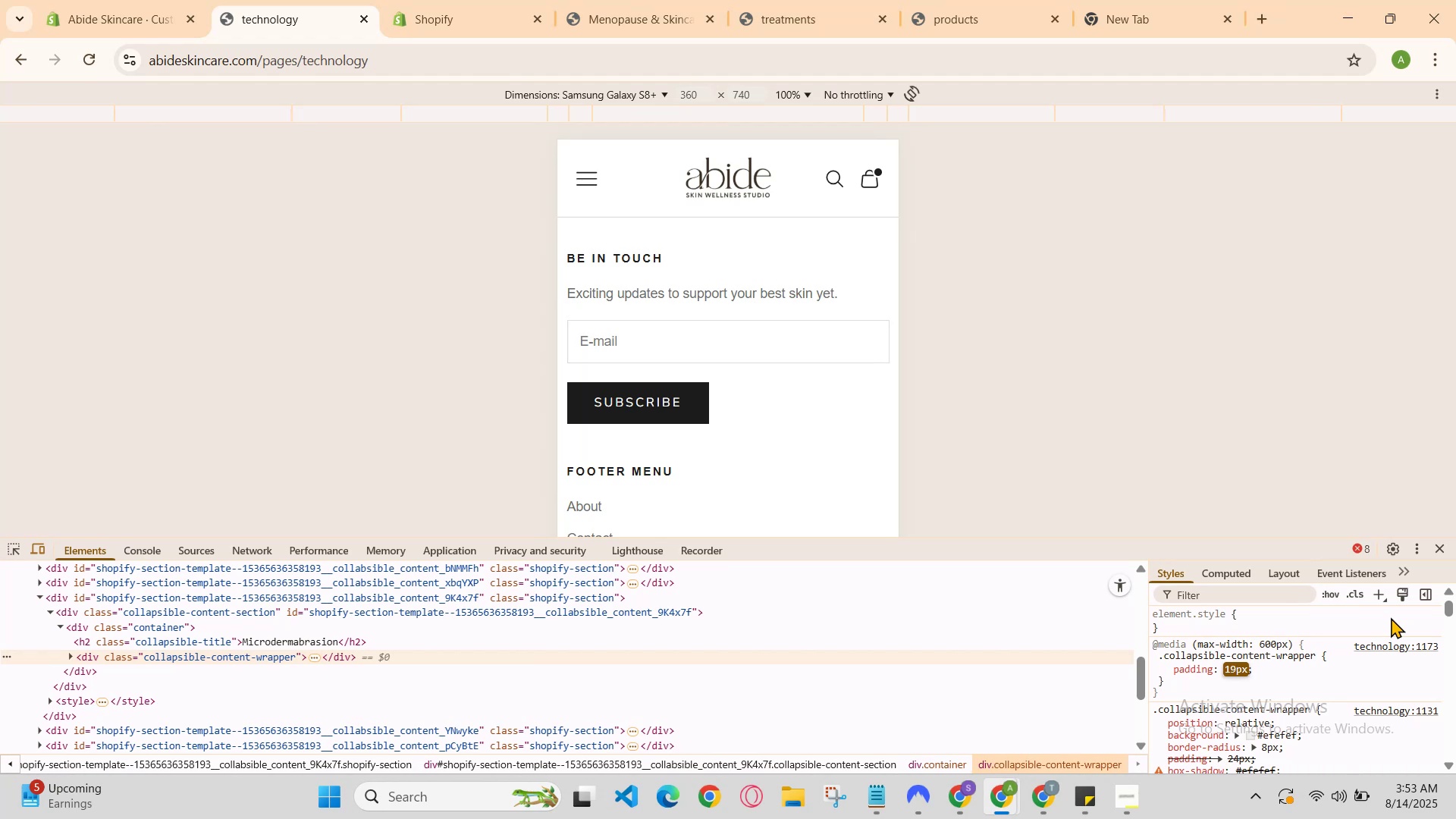 
key(ArrowDown)
 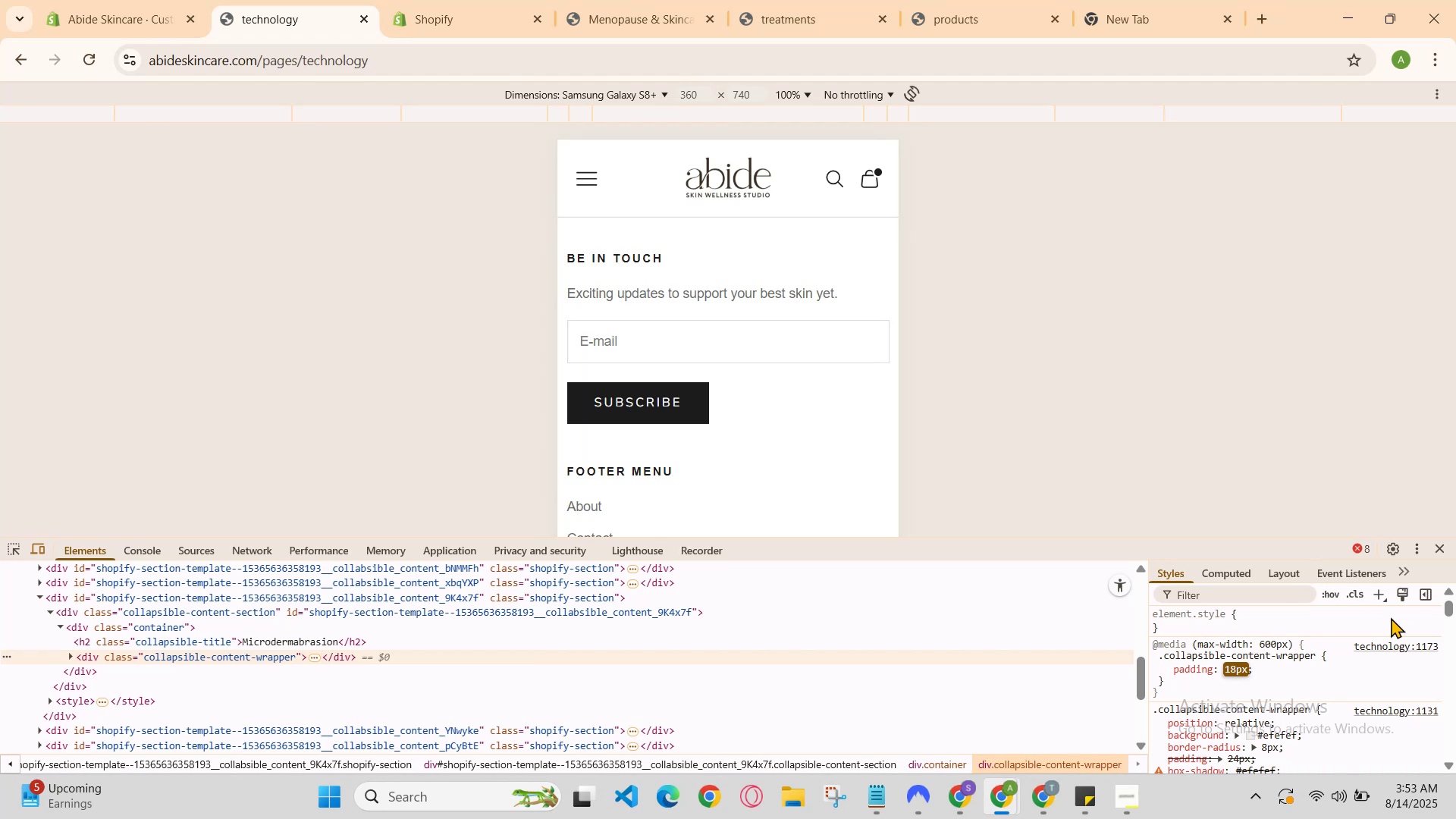 
key(ArrowDown)
 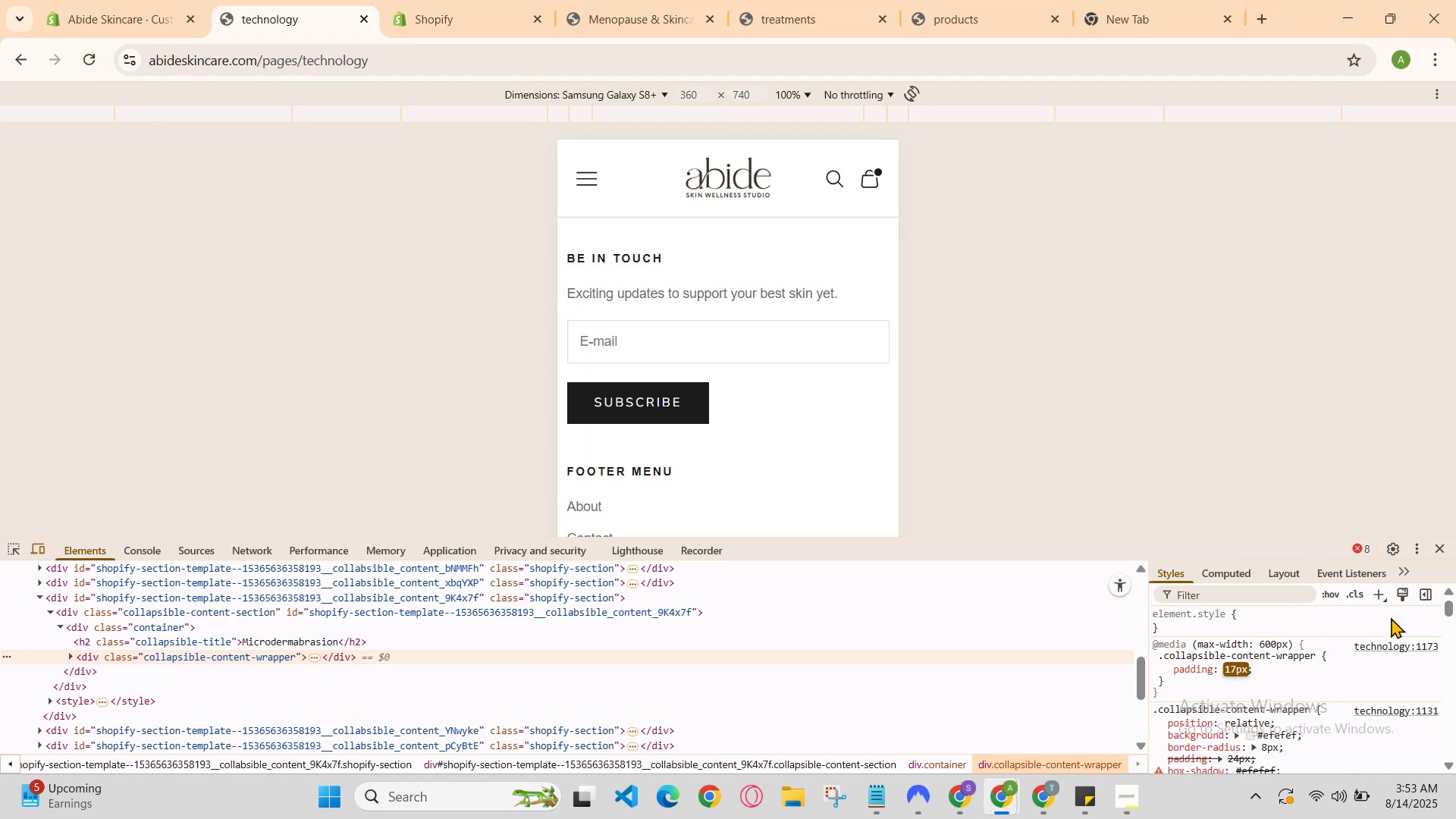 
key(ArrowDown)
 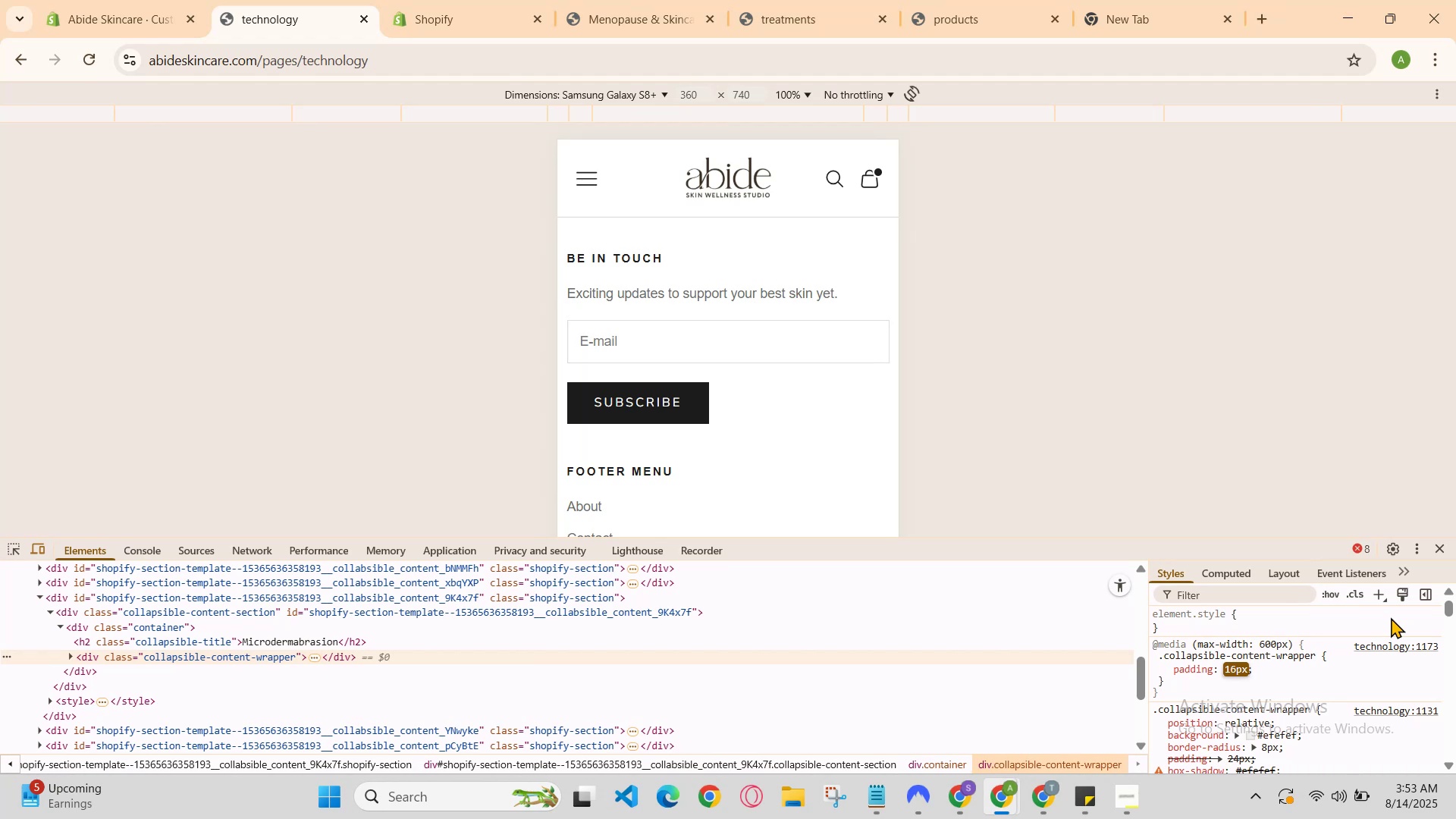 
key(ArrowDown)
 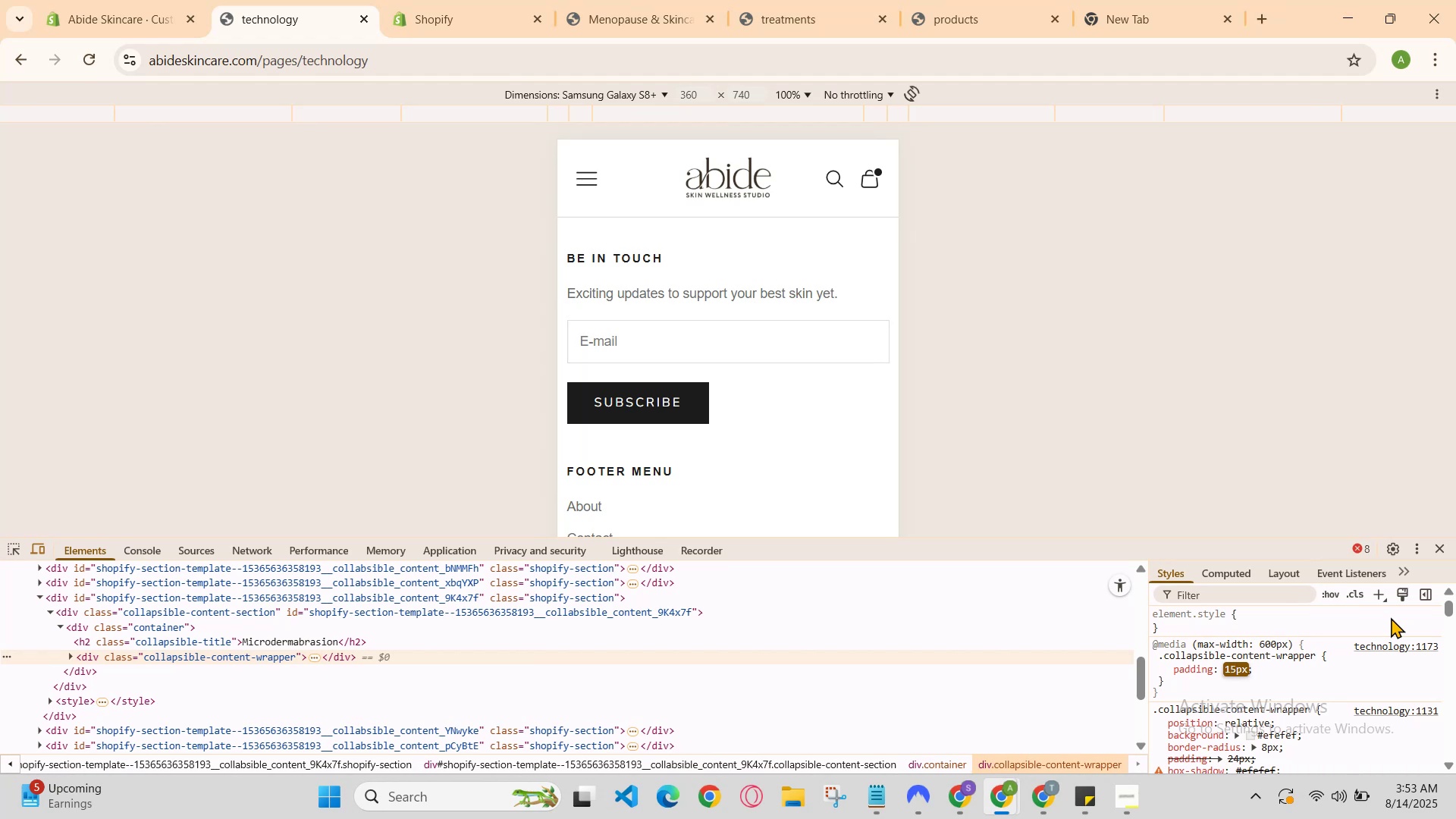 
key(ArrowDown)
 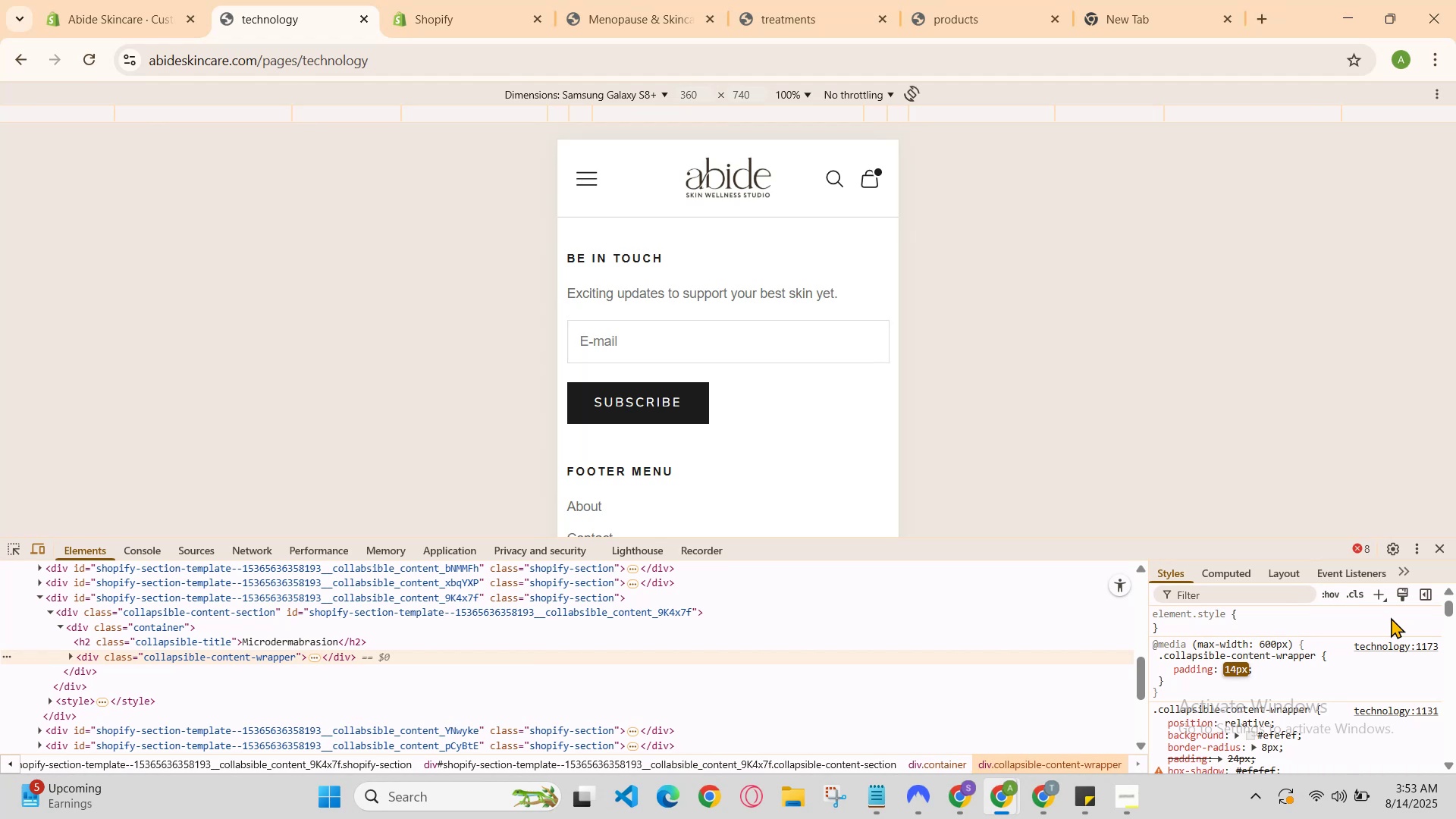 
key(ArrowRight)
 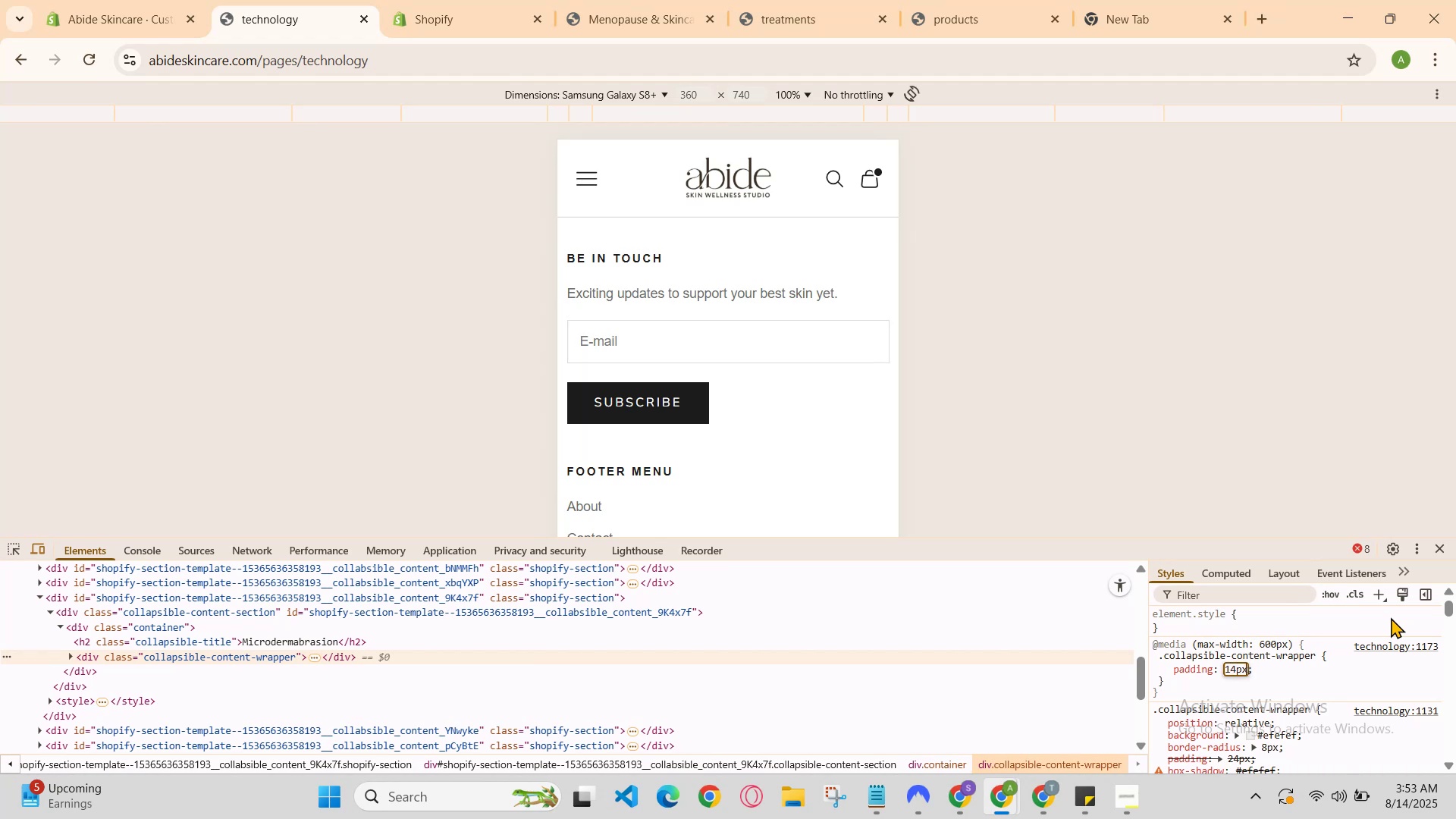 
key(ArrowRight)
 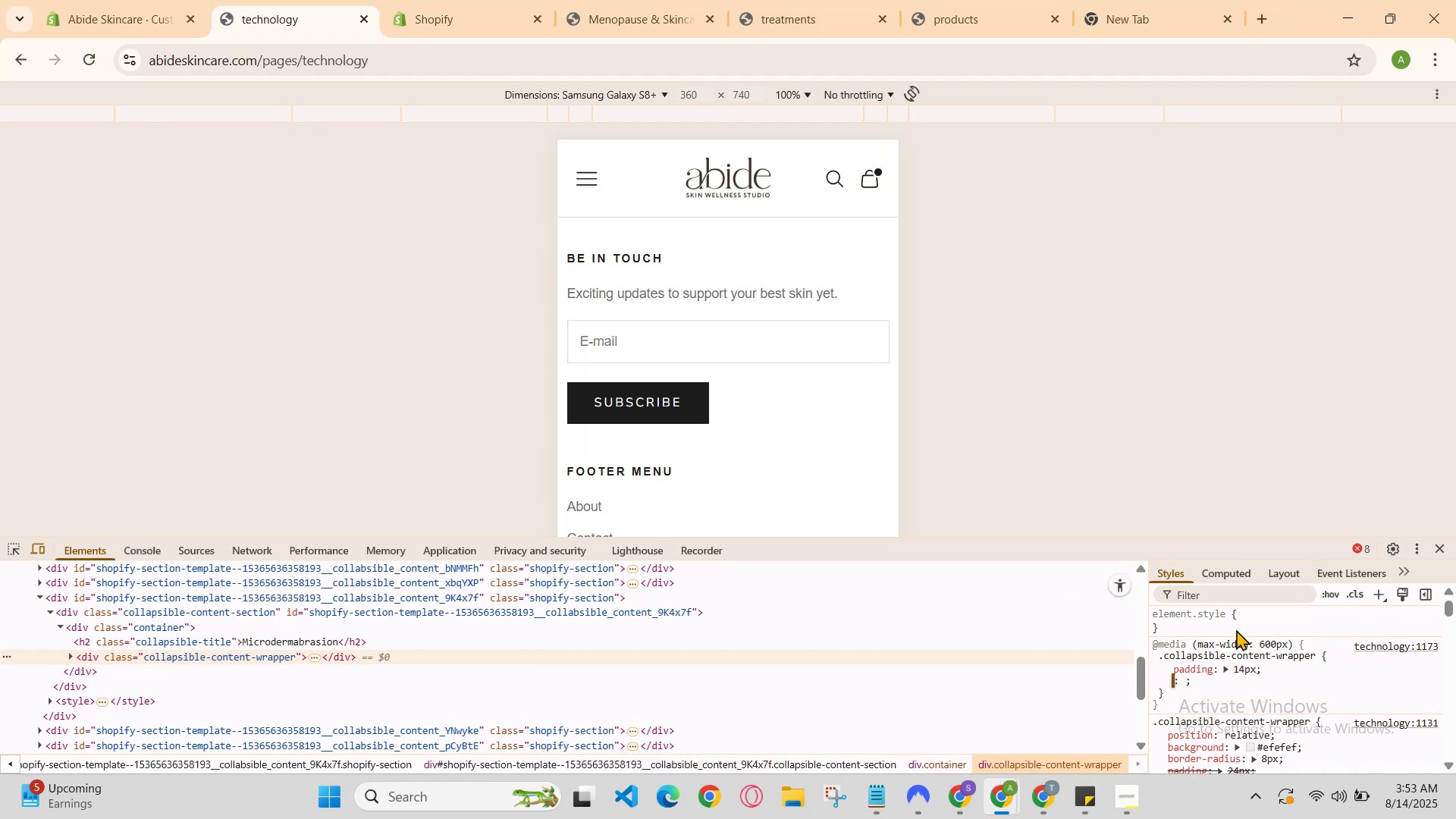 
left_click_drag(start_coordinate=[1418, 818], to_coordinate=[1455, 818])
 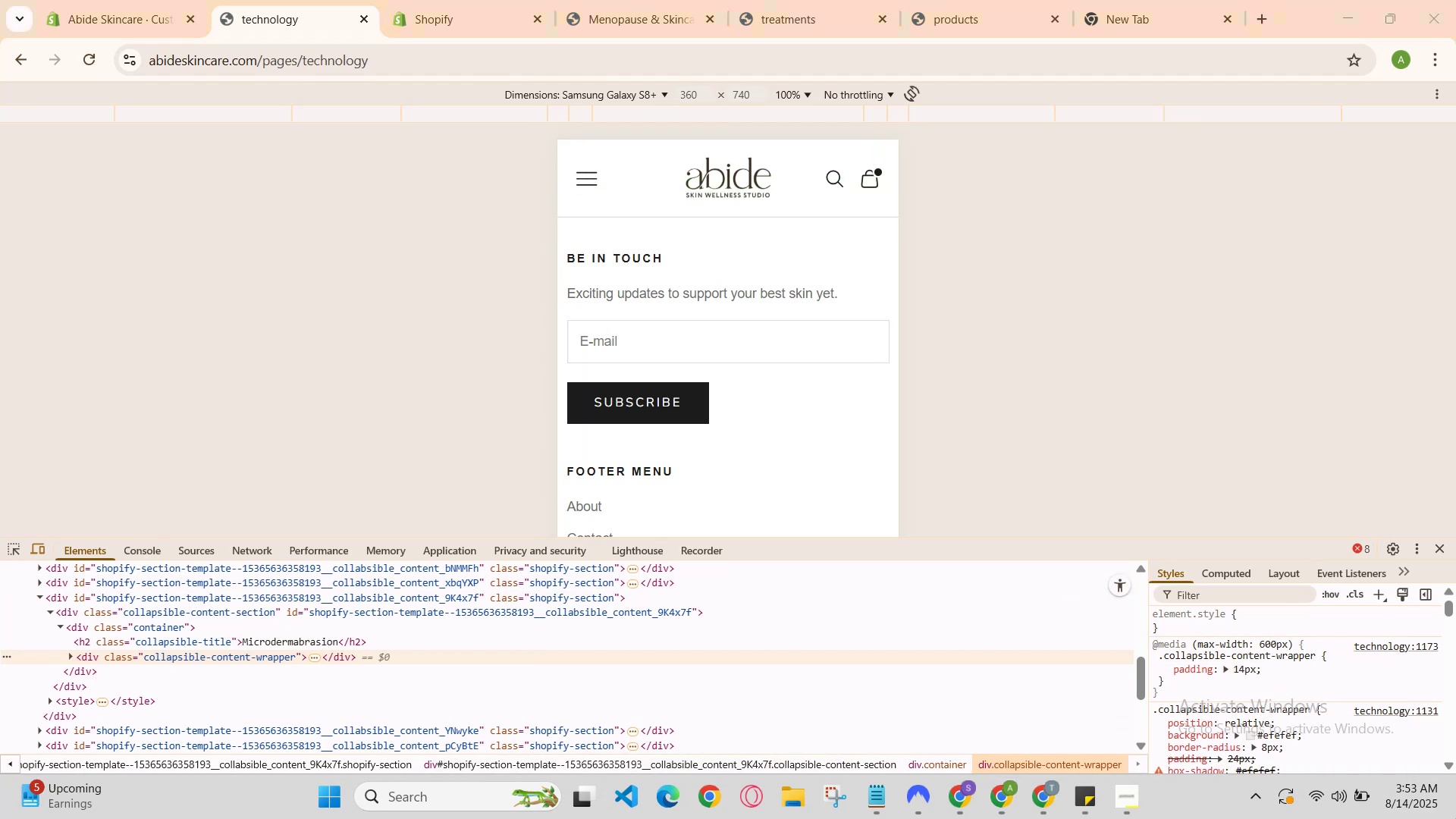 
type(pl)
 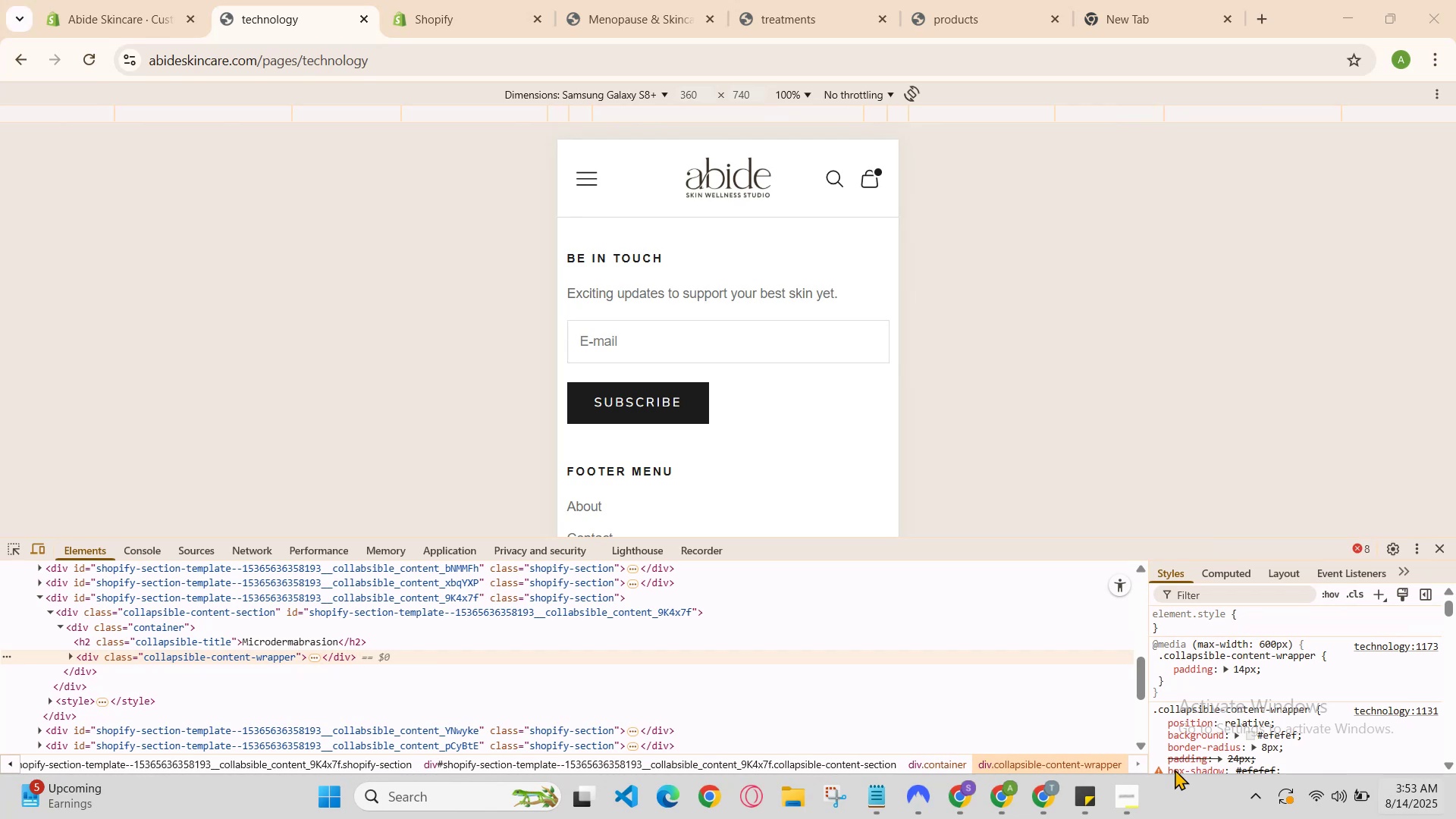 
scroll: coordinate [793, 450], scroll_direction: up, amount: 5.0
 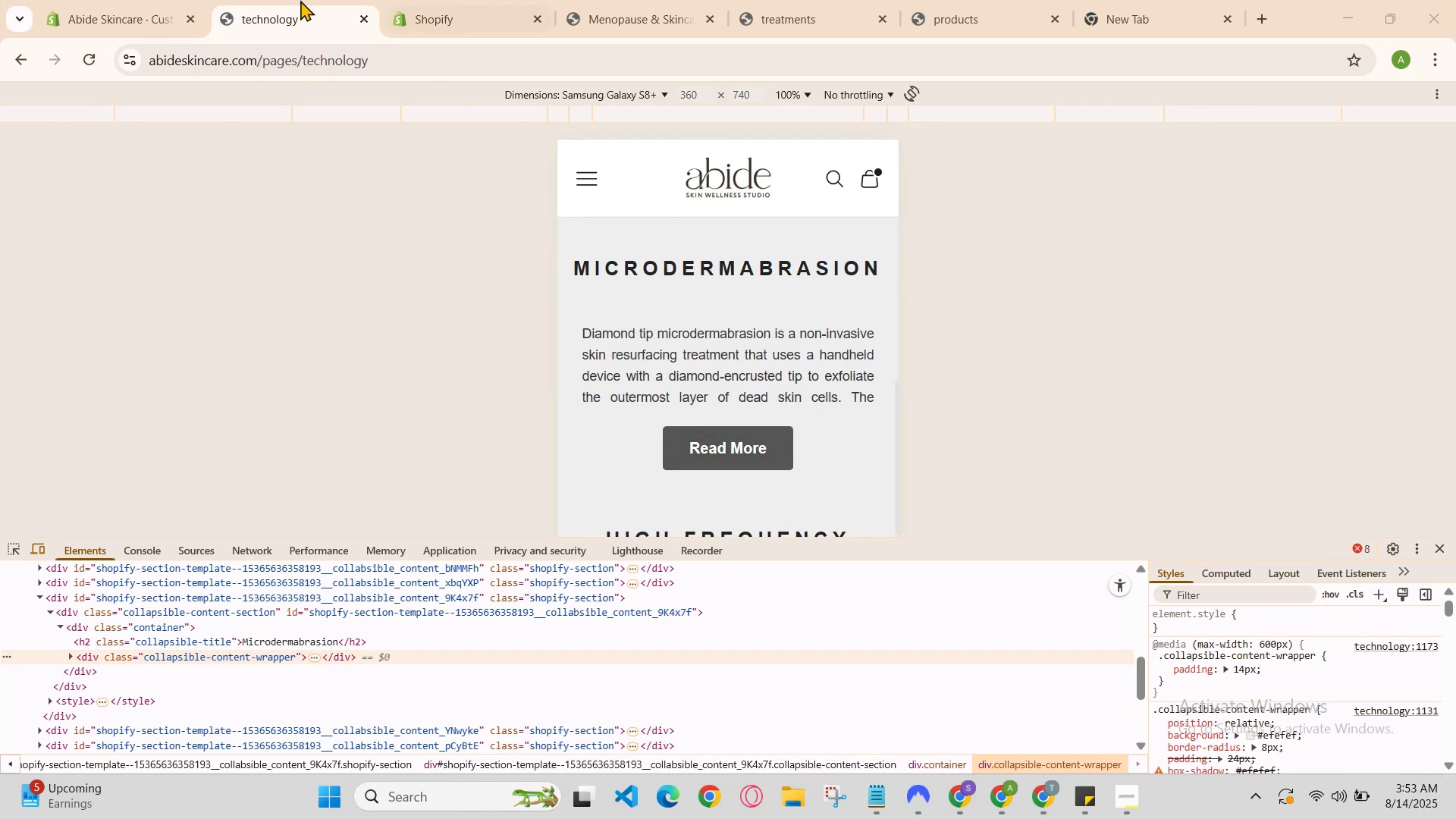 
left_click([108, 0])
 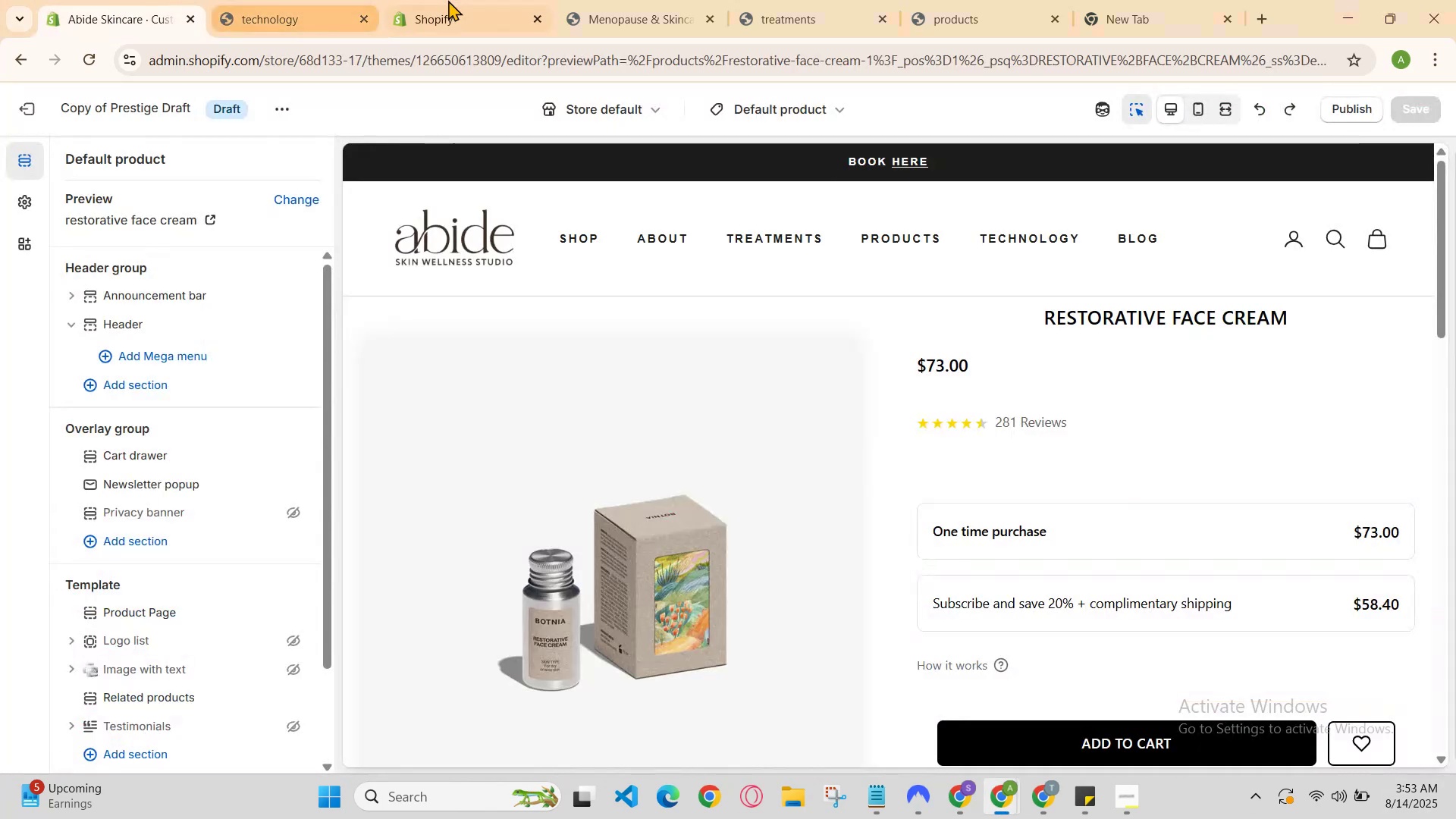 
left_click([488, 0])
 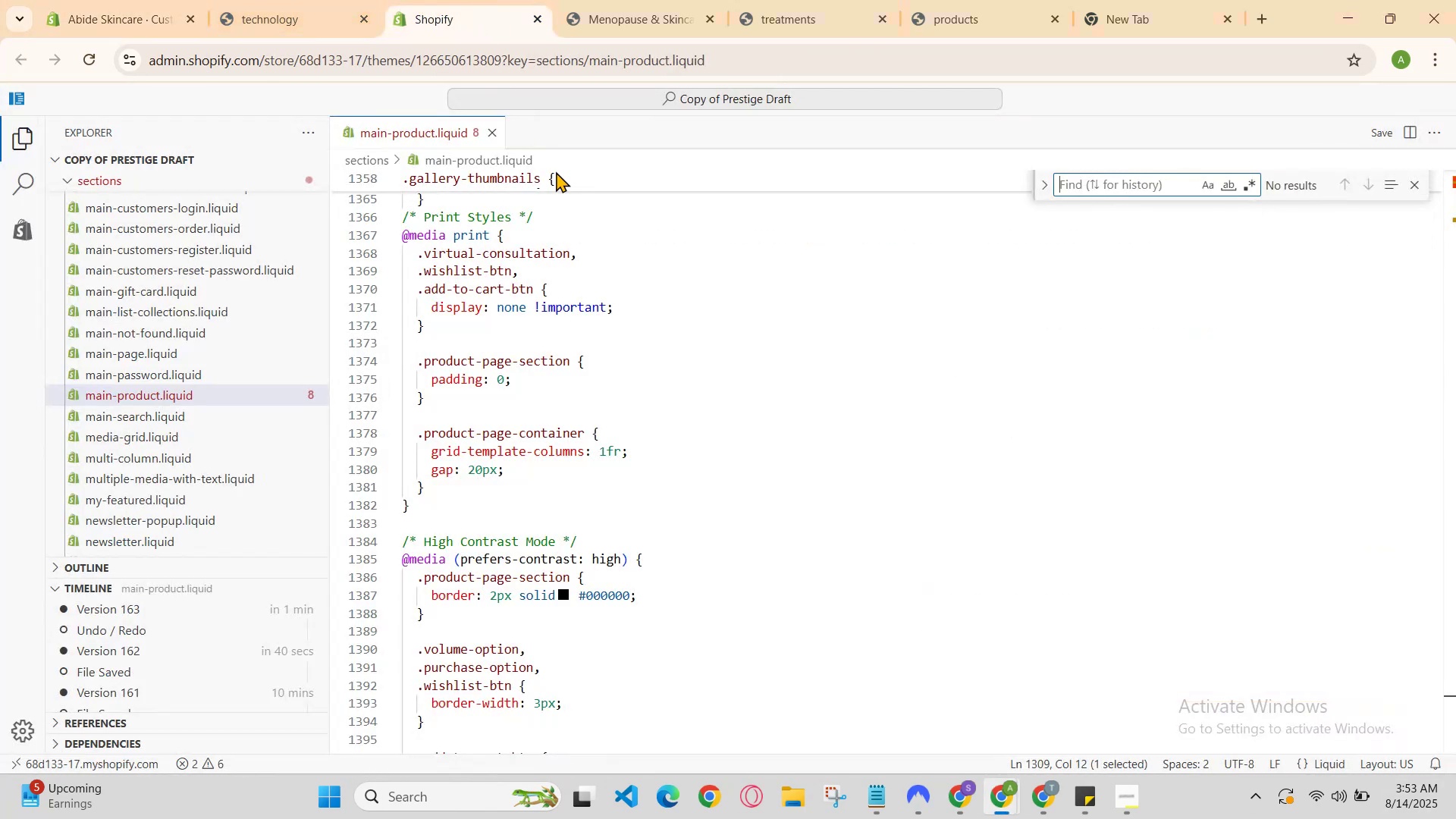 
scroll: coordinate [711, 362], scroll_direction: down, amount: 1.0
 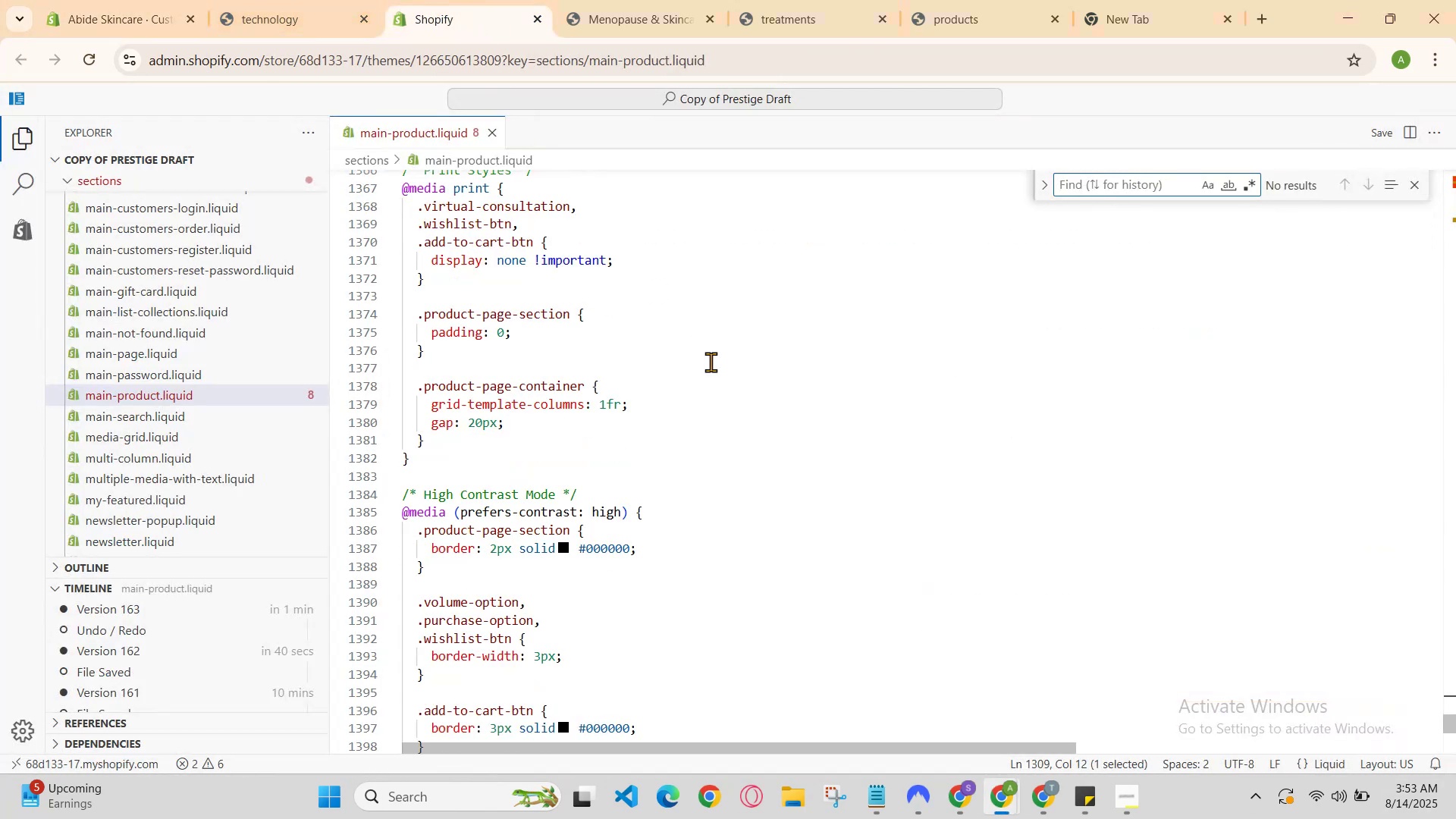 
scroll: coordinate [712, 359], scroll_direction: up, amount: 2.0
 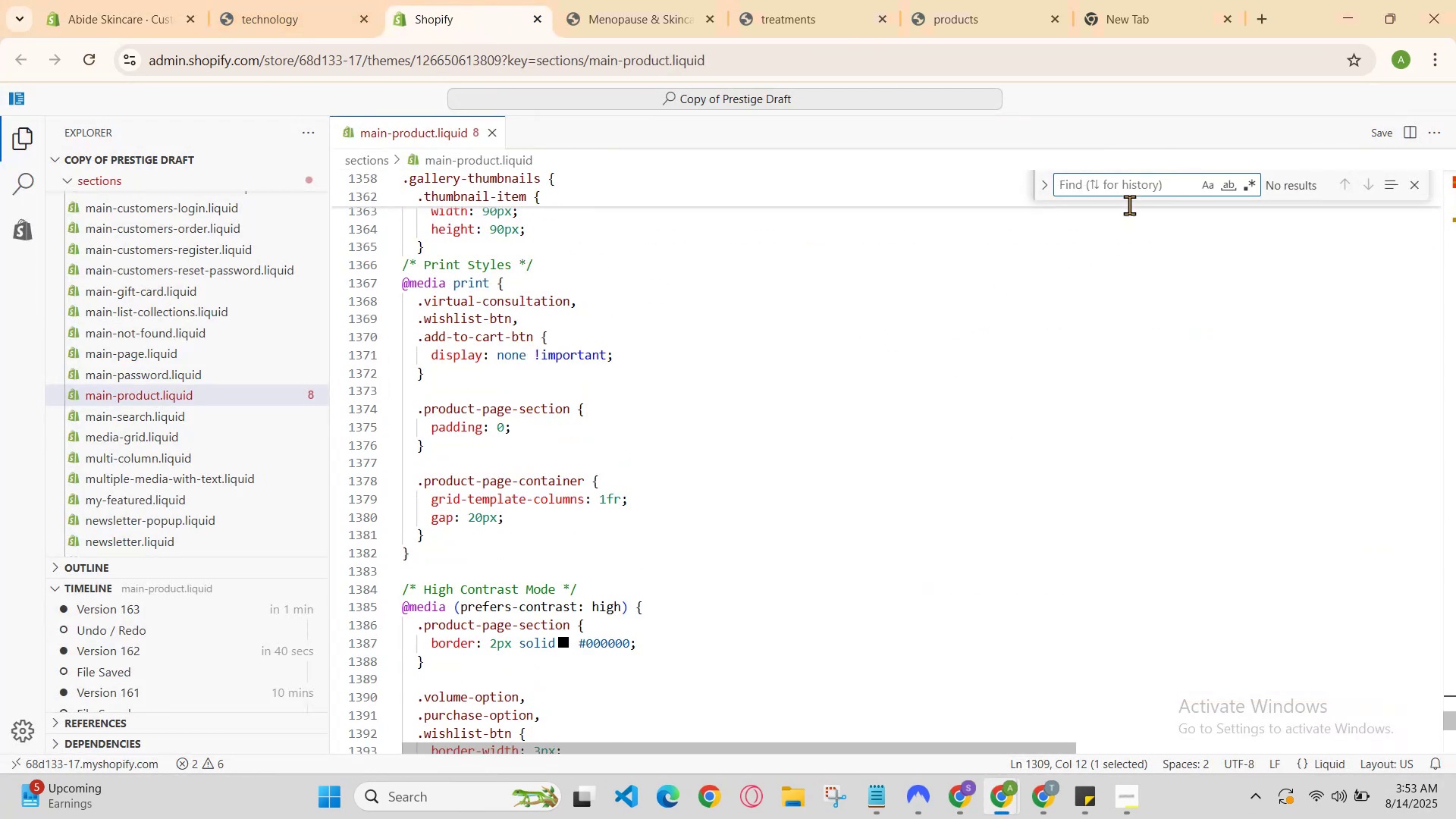 
left_click([1129, 189])
 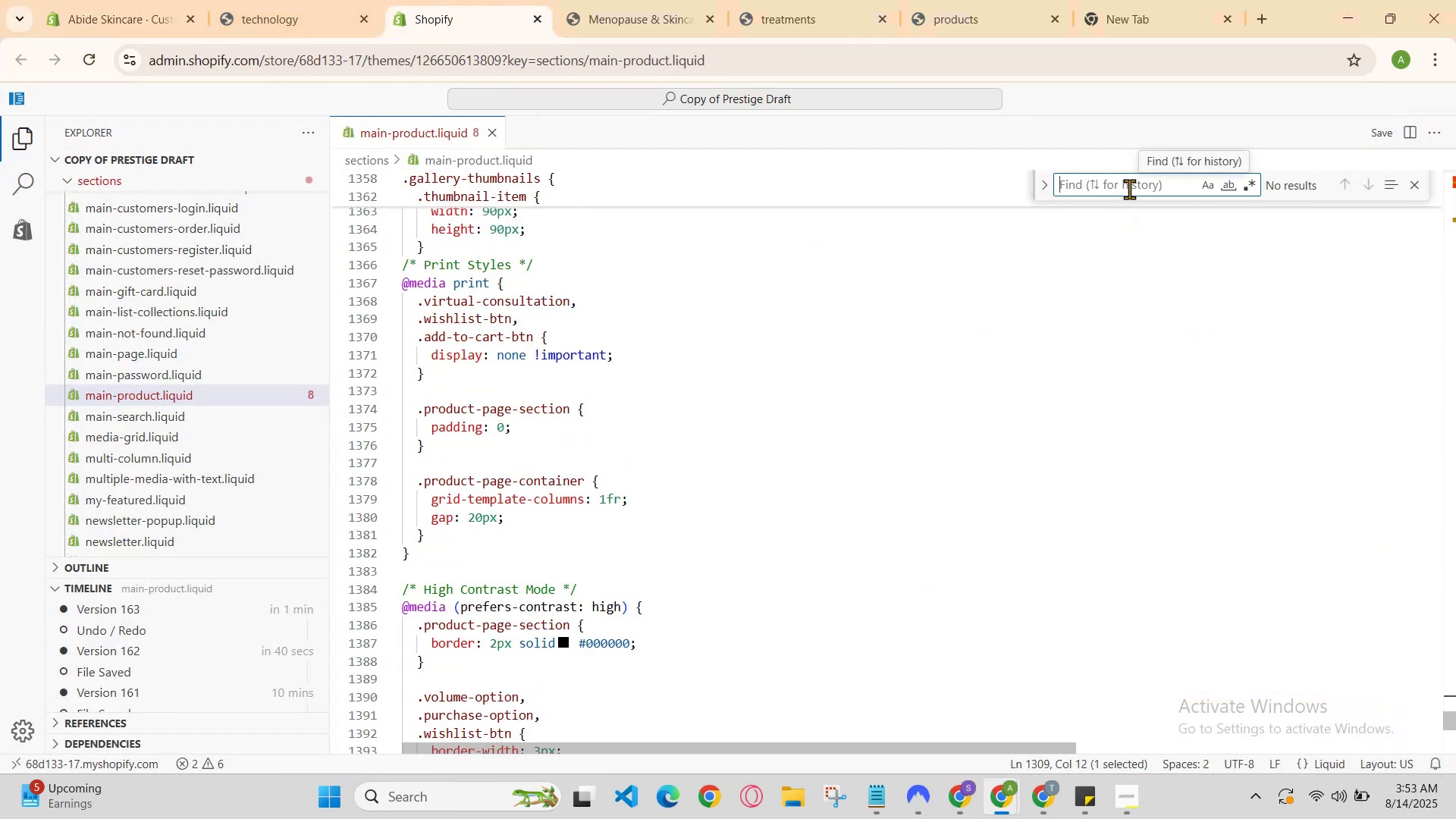 
type(product)
key(Backspace)
key(Backspace)
key(Backspace)
key(Backspace)
key(Backspace)
key(Backspace)
key(Backspace)
key(Backspace)
key(Backspace)
type(prdo)
key(Backspace)
key(Backspace)
type(oduct)
key(Backspace)
key(Backspace)
key(Backspace)
key(Backspace)
key(Backspace)
key(Backspace)
type(prod)
key(Backspace)
key(Backspace)
key(Backspace)
key(Backspace)
key(Backspace)
type(product-page )
key(Backspace)
key(Backspace)
key(Backspace)
key(Backspace)
key(Backspace)
key(Backspace)
key(Backspace)
key(Backspace)
key(Backspace)
key(Backspace)
key(Backspace)
key(Backspace)
key(Backspace)
key(Backspace)
type(pa)
key(Backspace)
type(r)
key(Backspace)
key(Backspace)
key(Backspace)
type(pro)
key(Backspace)
key(Backspace)
key(Backspace)
type(product)
key(Backspace)
key(Backspace)
key(Backspace)
key(Backspace)
key(Backspace)
key(Backspace)
key(Backspace)
type(prody)
key(Backspace)
key(Backspace)
key(Backspace)
key(Backspace)
key(Backspace)
type(produc)
key(Backspace)
key(Backspace)
key(Backspace)
key(Backspace)
key(Backspace)
key(Backspace)
type(product)
key(Backspace)
key(Backspace)
key(Backspace)
key(Backspace)
key(Backspace)
key(Backspace)
key(Backspace)
key(Backspace)
type(product)
key(Backspace)
key(Backspace)
key(Backspace)
key(Backspace)
key(Backspace)
key(Backspace)
key(Backspace)
type(product-page )
key(Backspace)
type(-section)
key(Backspace)
key(Backspace)
key(Backspace)
type(product-page )
key(Backspace)
 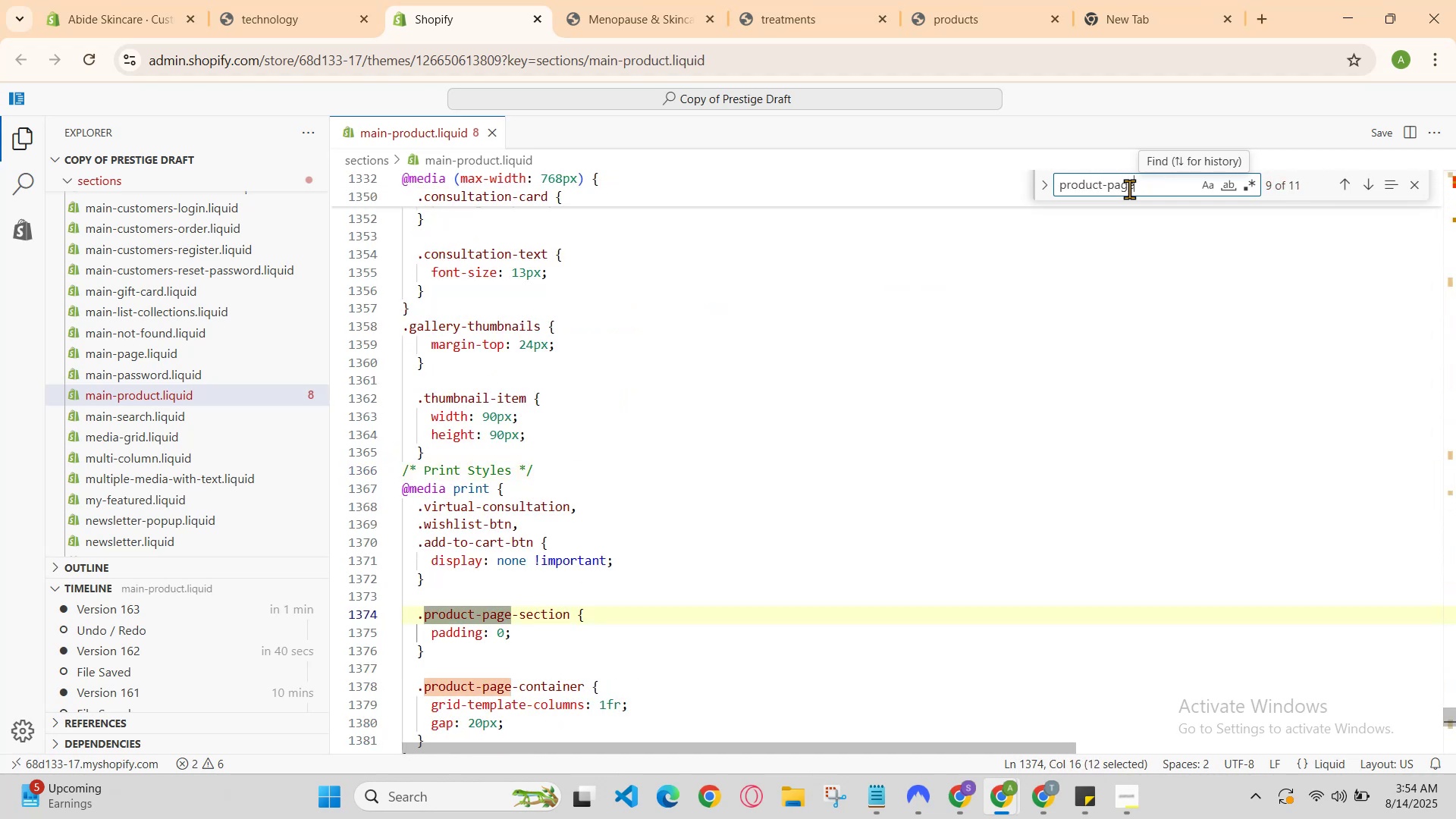 
left_click([610, 630])
 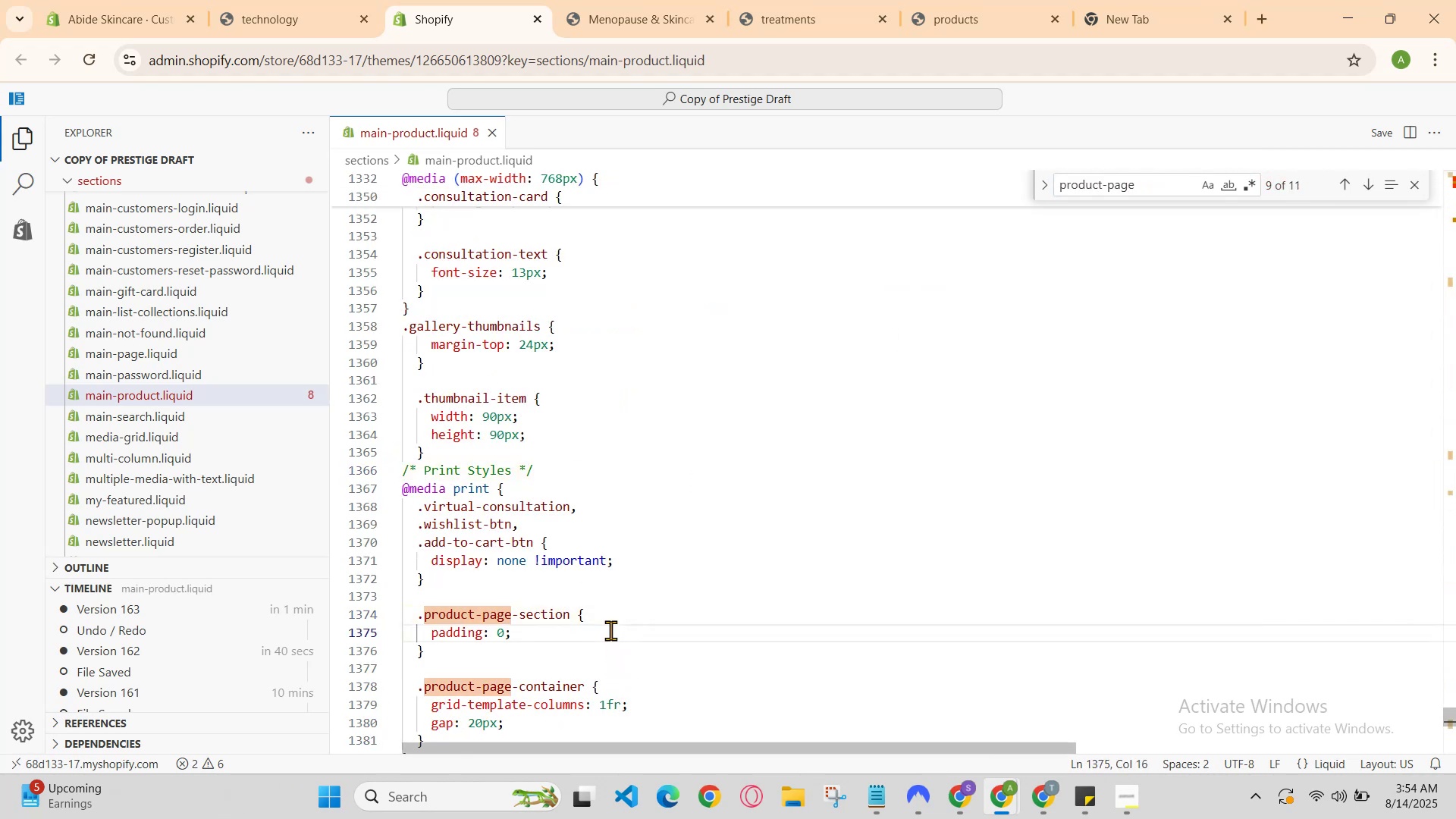 
key(Enter)
 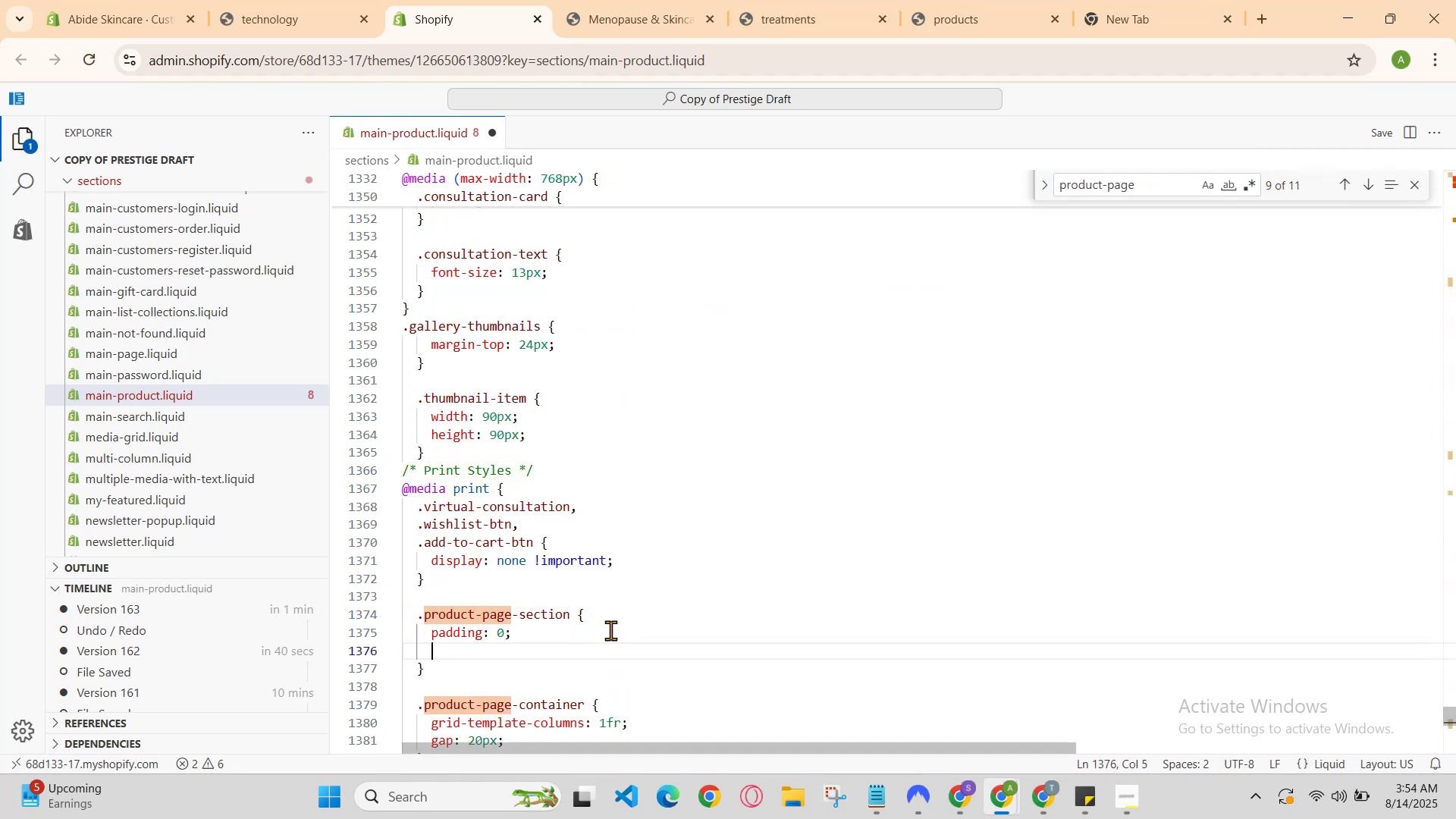 
type(margin-t)
key(Backspace)
type(top:2re)
key(Backspace)
type(em;)
 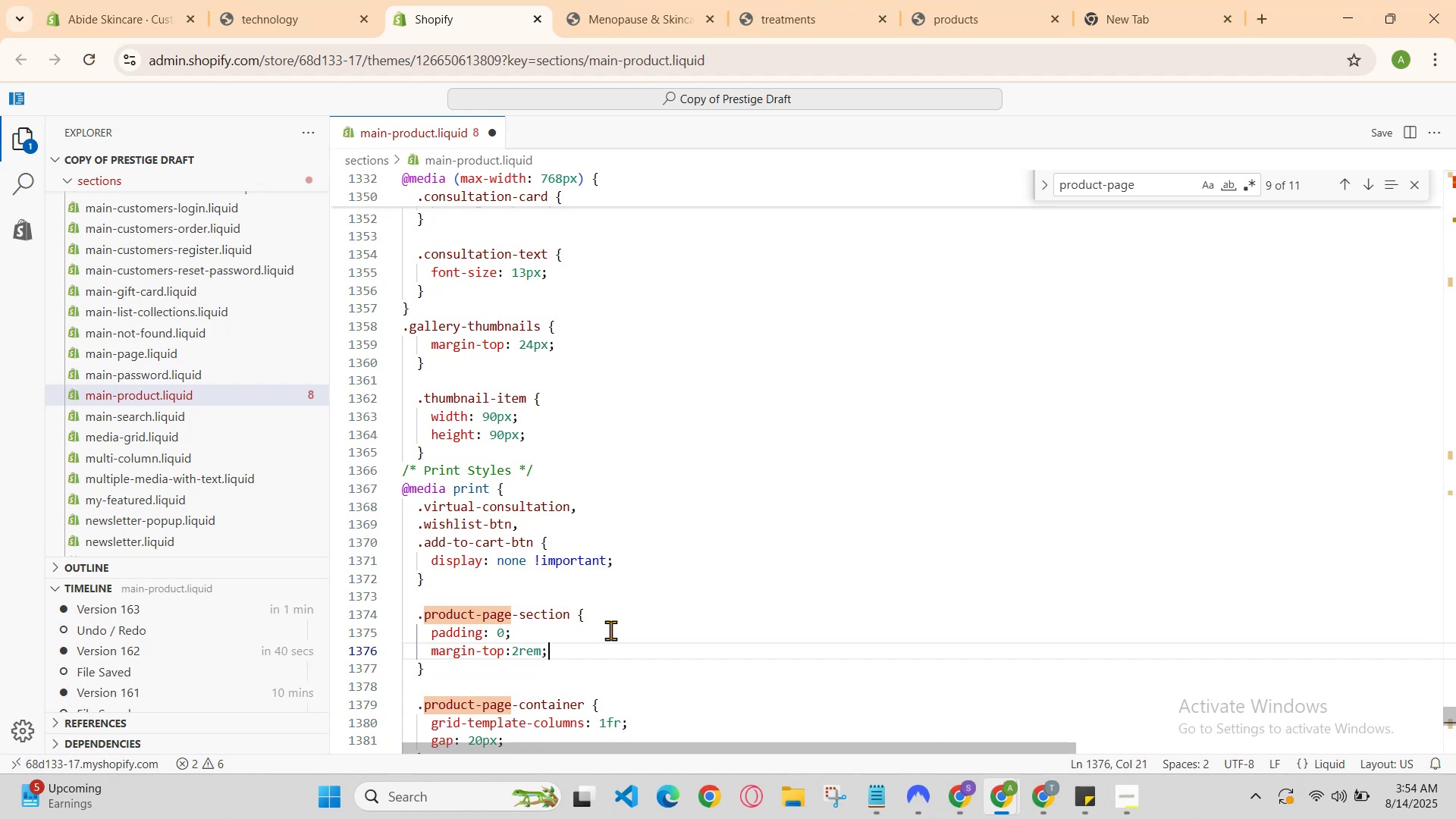 
key(Enter)
 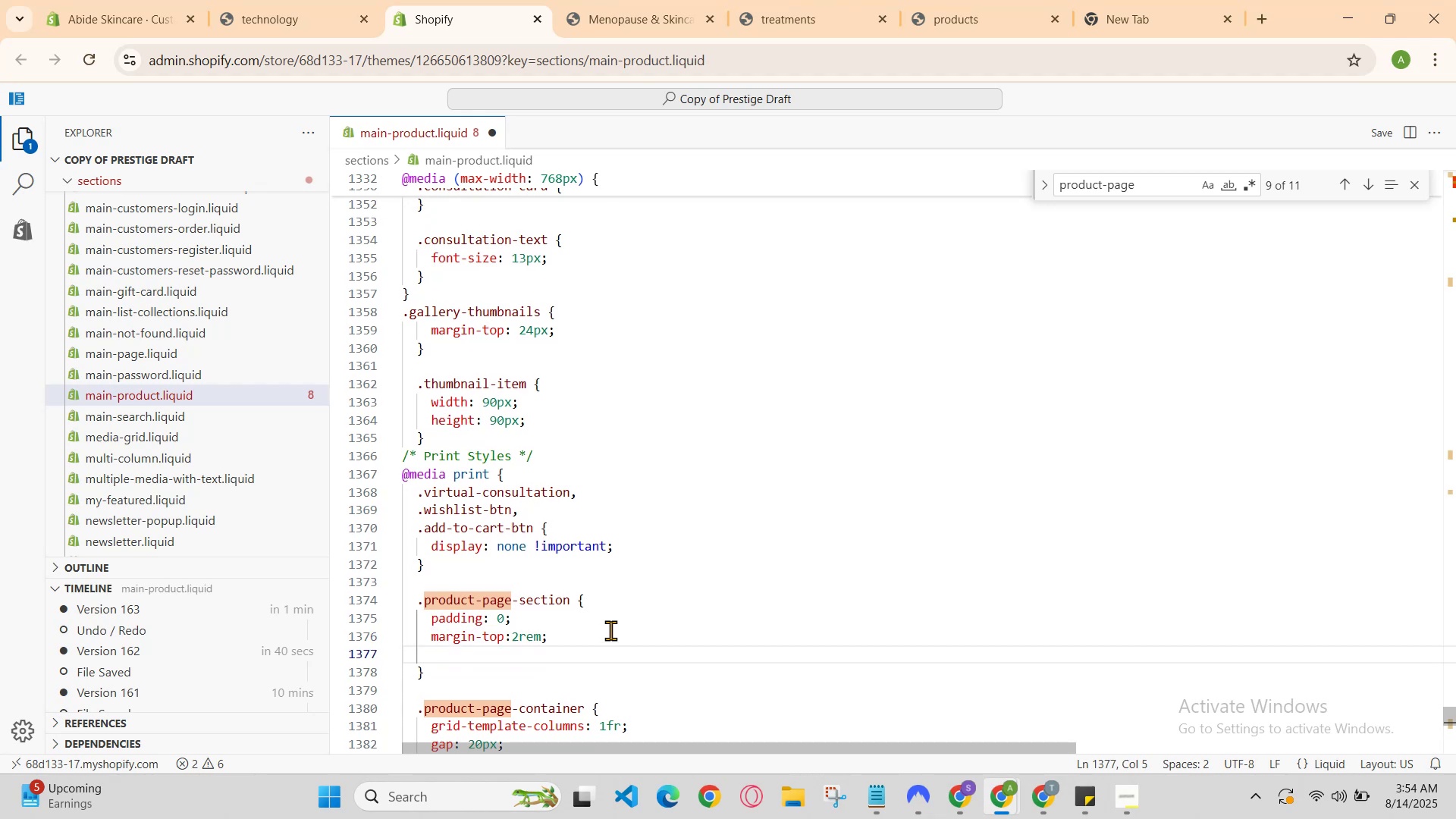 
type(margin-bottom:3rem;)
 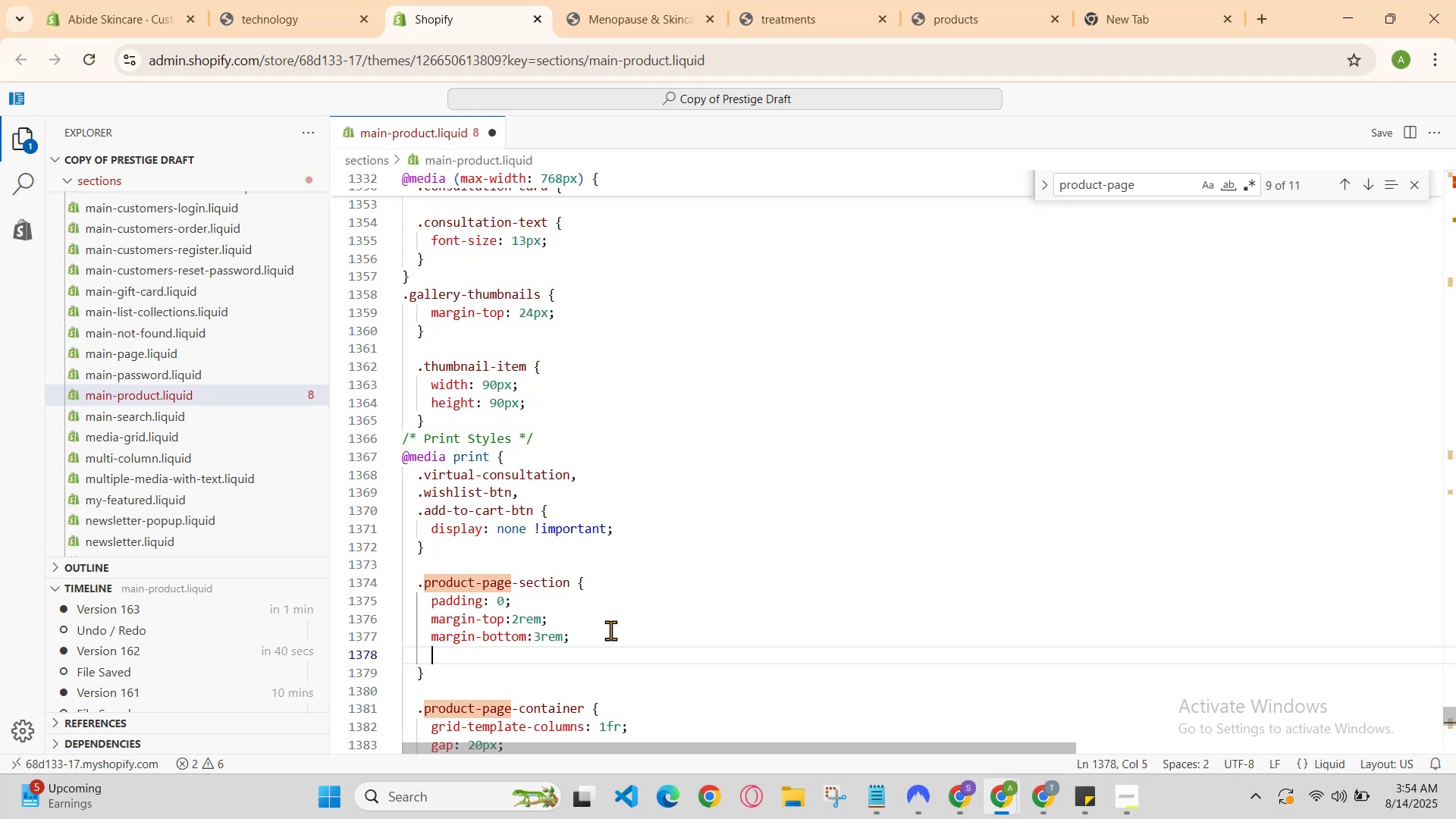 
 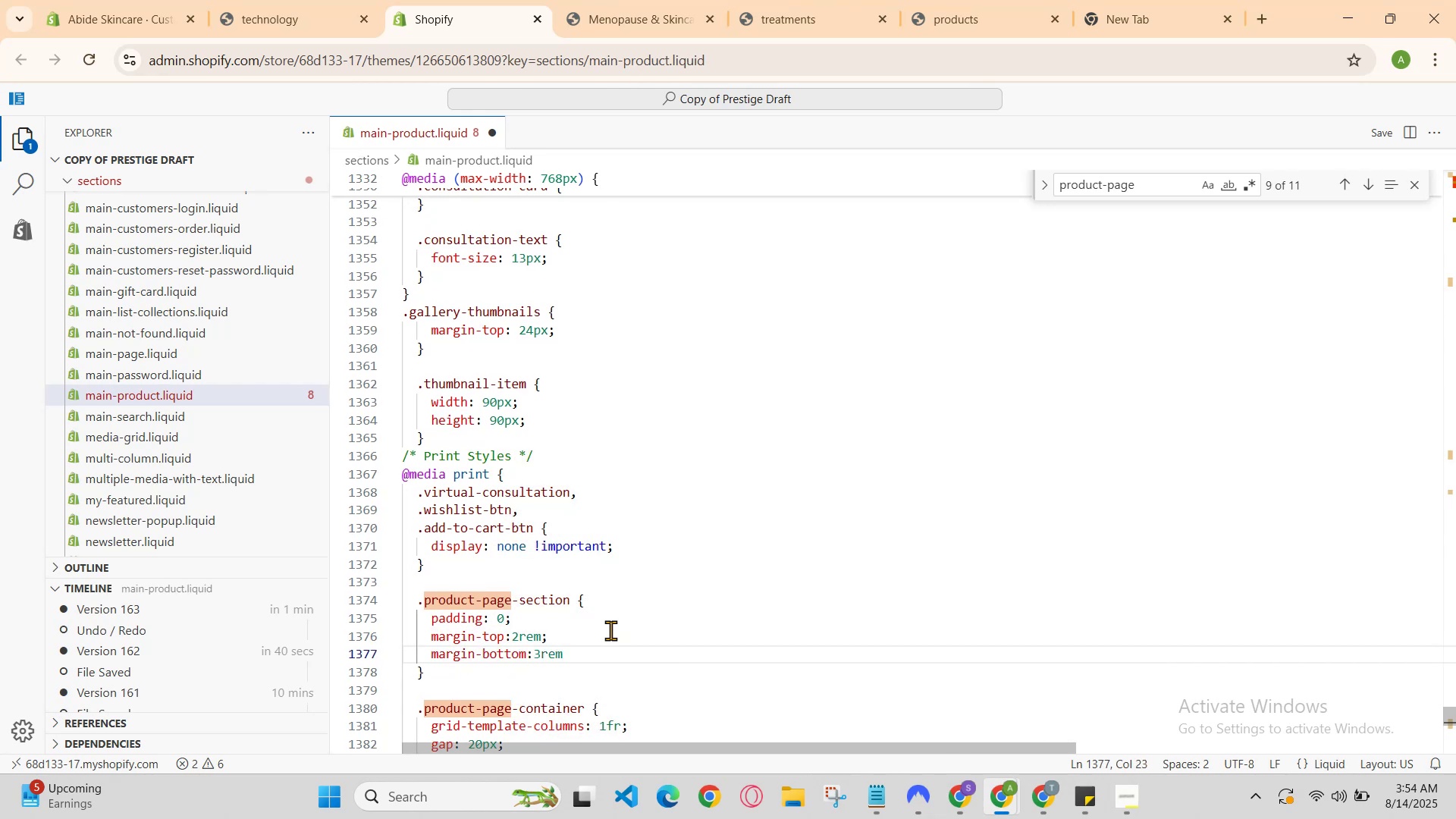 
key(Enter)
 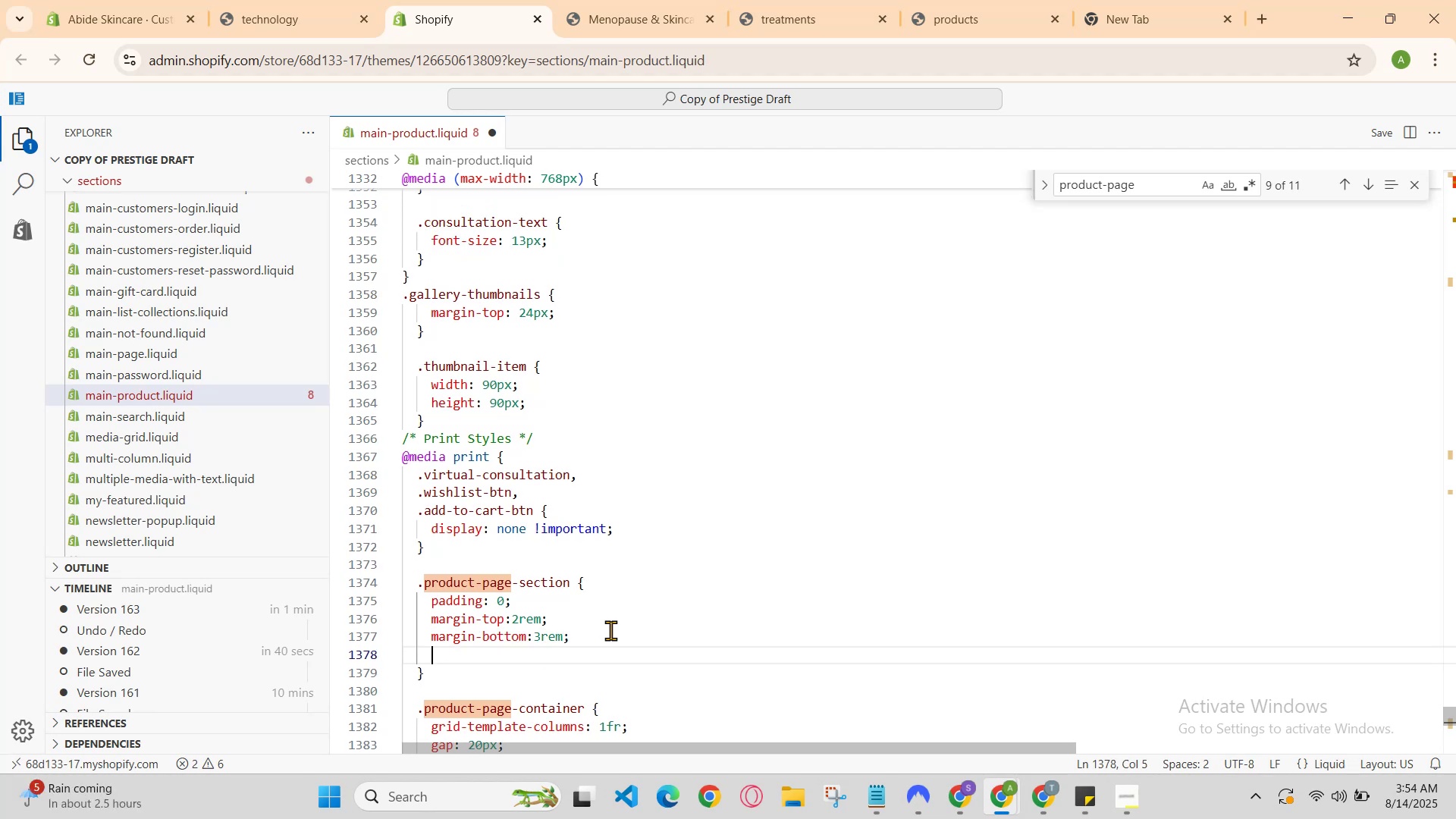 
type(padd)
key(Backspace)
key(Backspace)
key(Backspace)
key(Backspace)
type(pa)
key(Backspace)
key(Backspace)
type(gao)
key(Backspace)
type(p)
key(Backspace)
key(Backspace)
key(Backspace)
type(gap)
 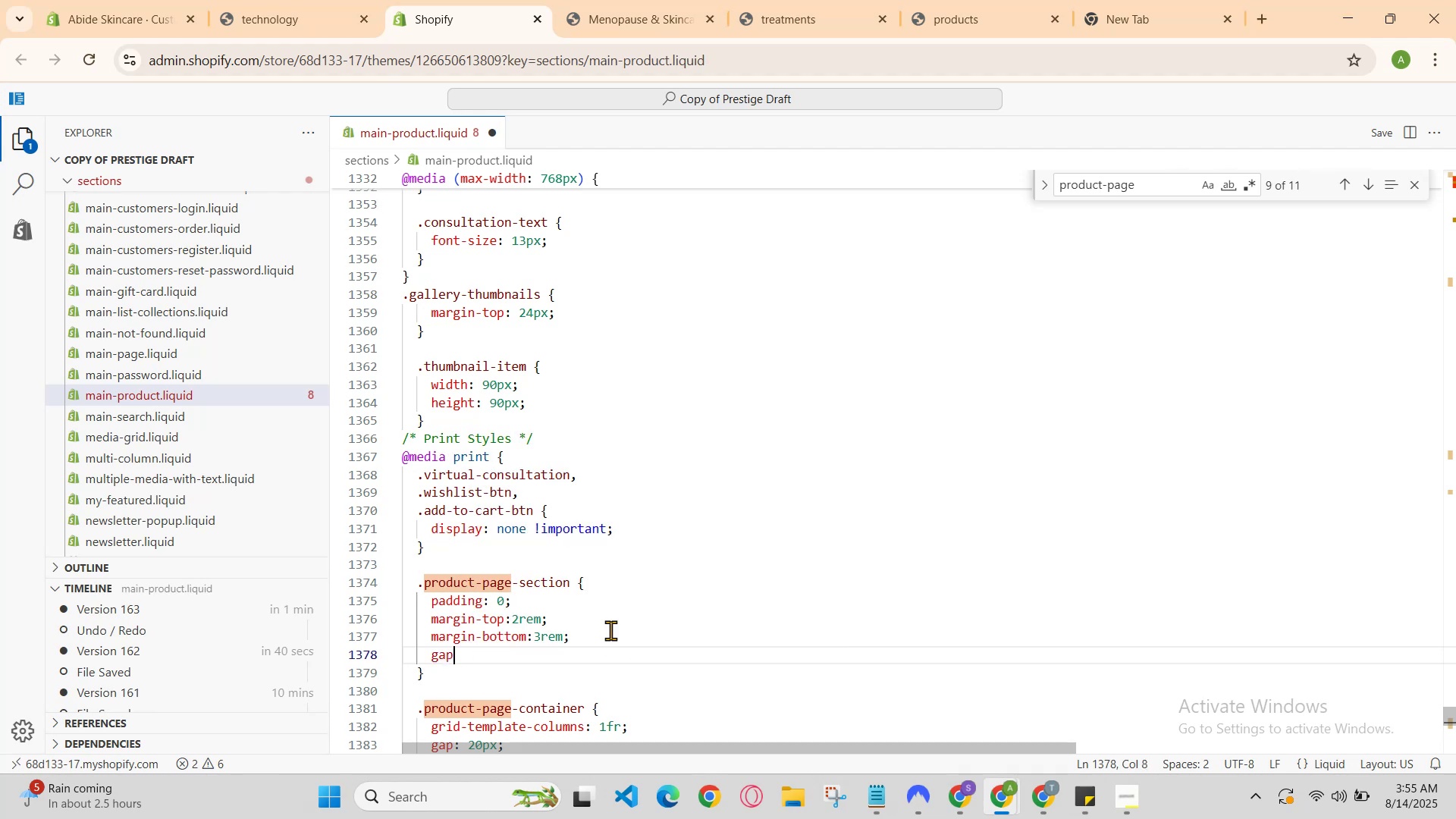 
key(Enter)
 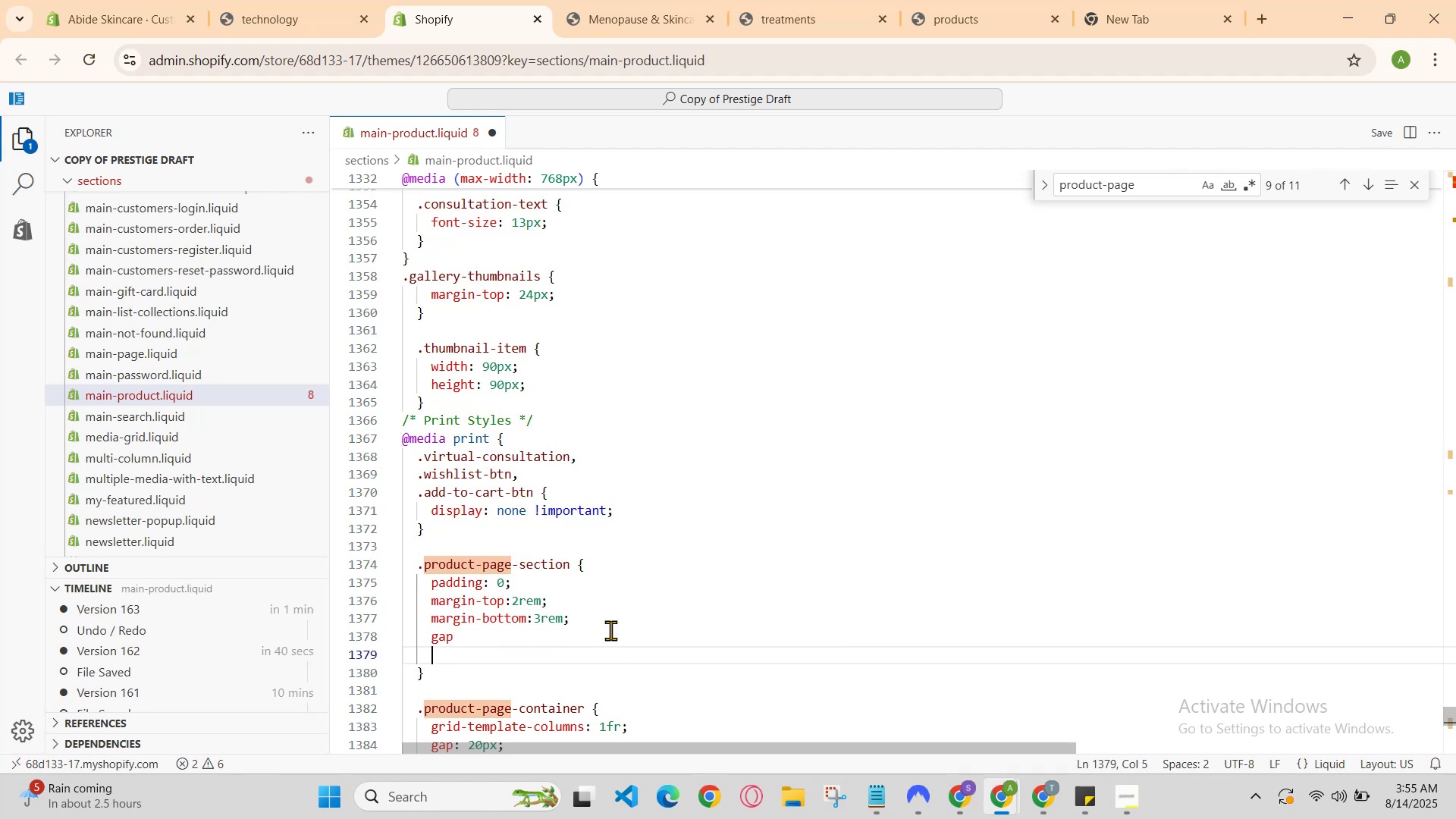 
key(Enter)
 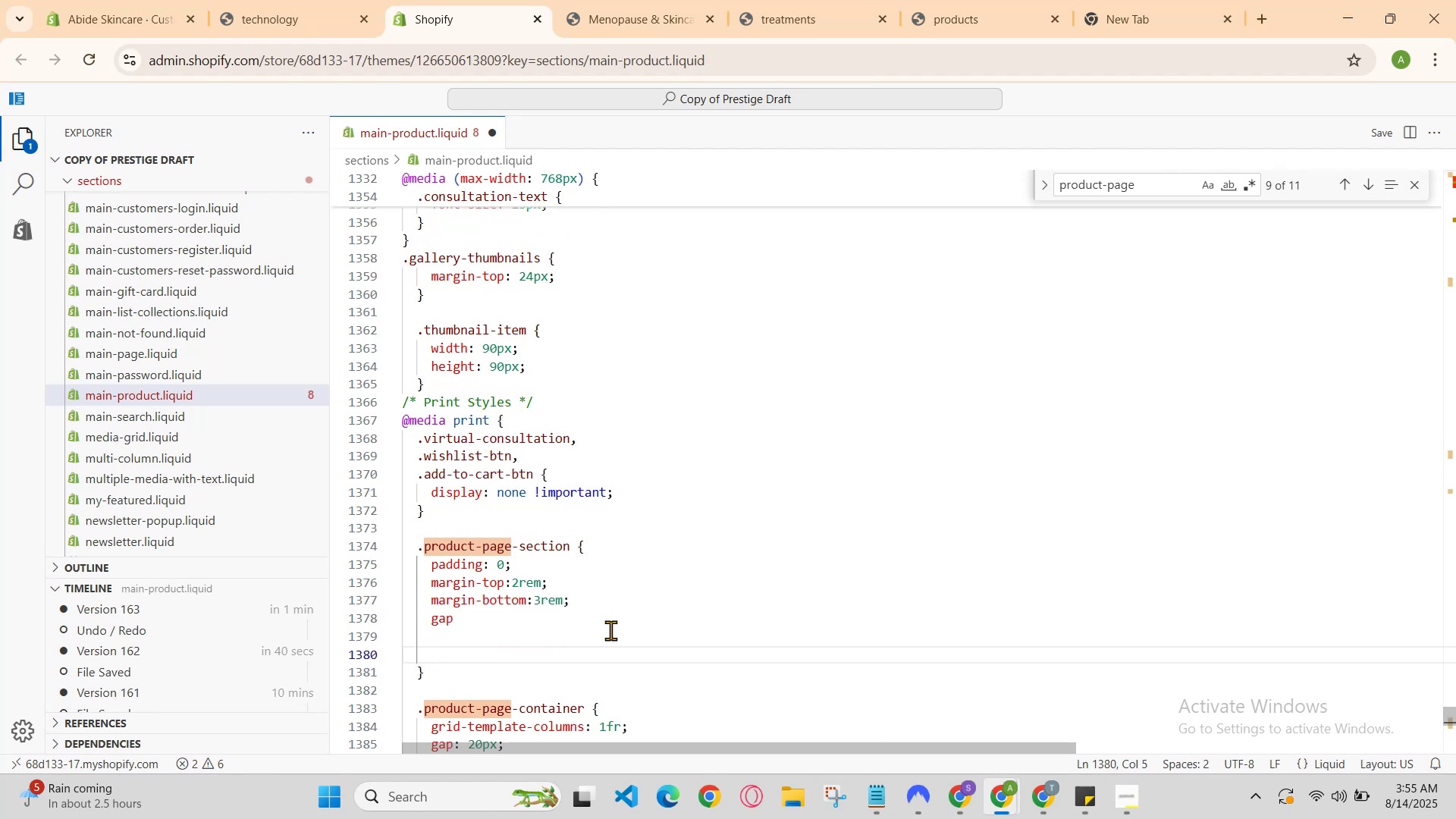 
key(Control+Z)
 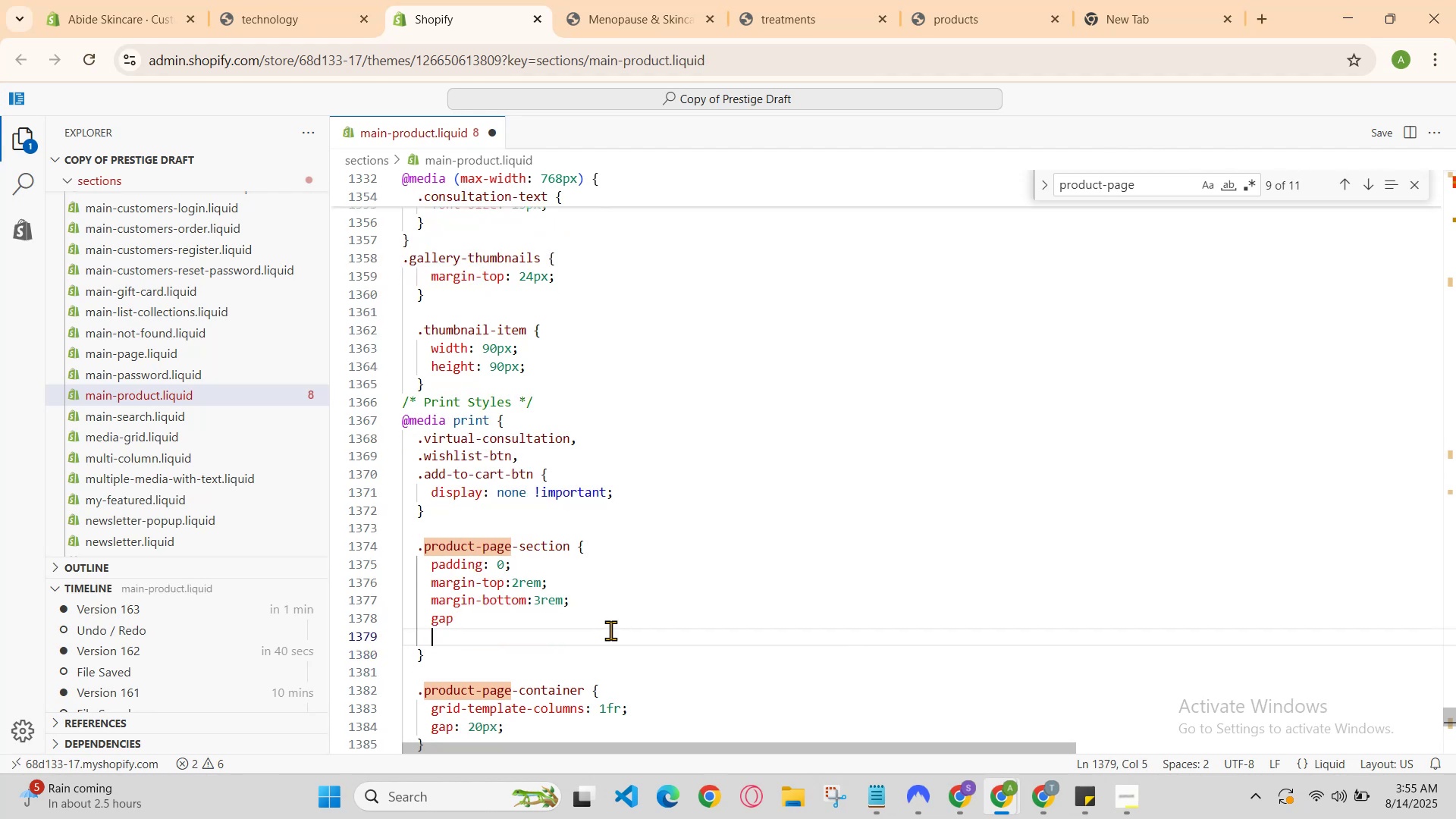 
key(Control+ControlLeft)
 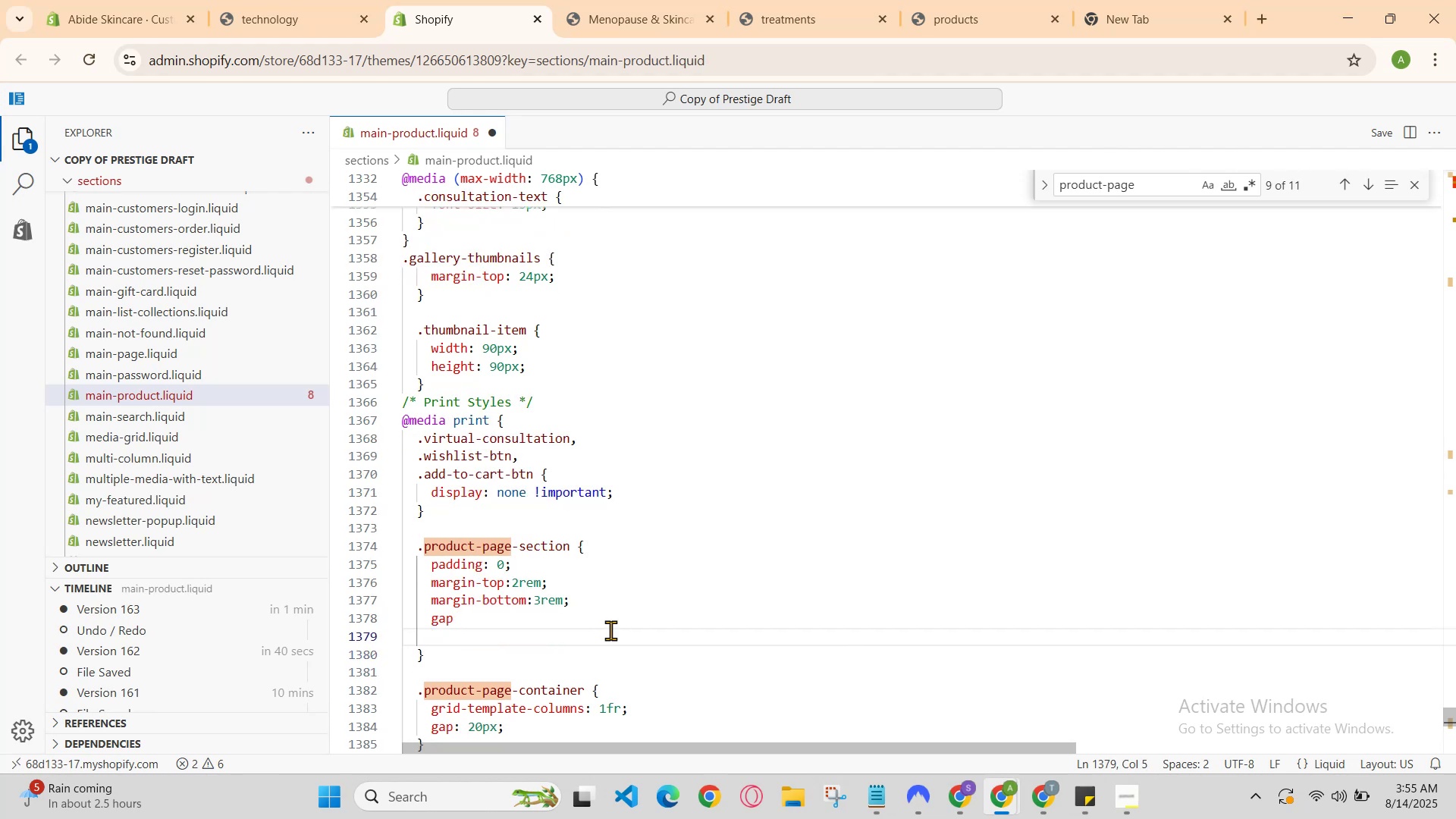 
key(Control+Z)
 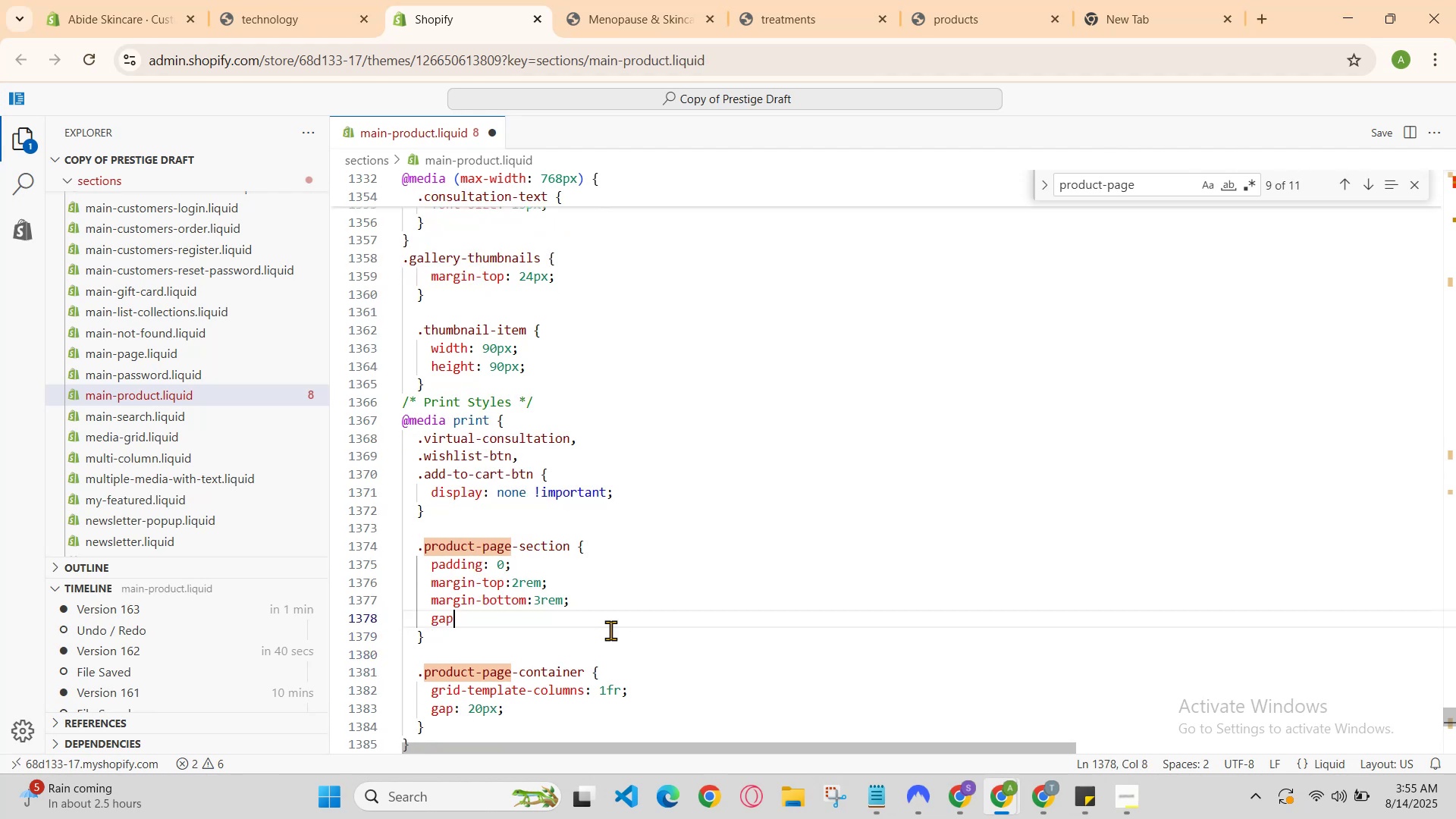 
type(:3rem;)
 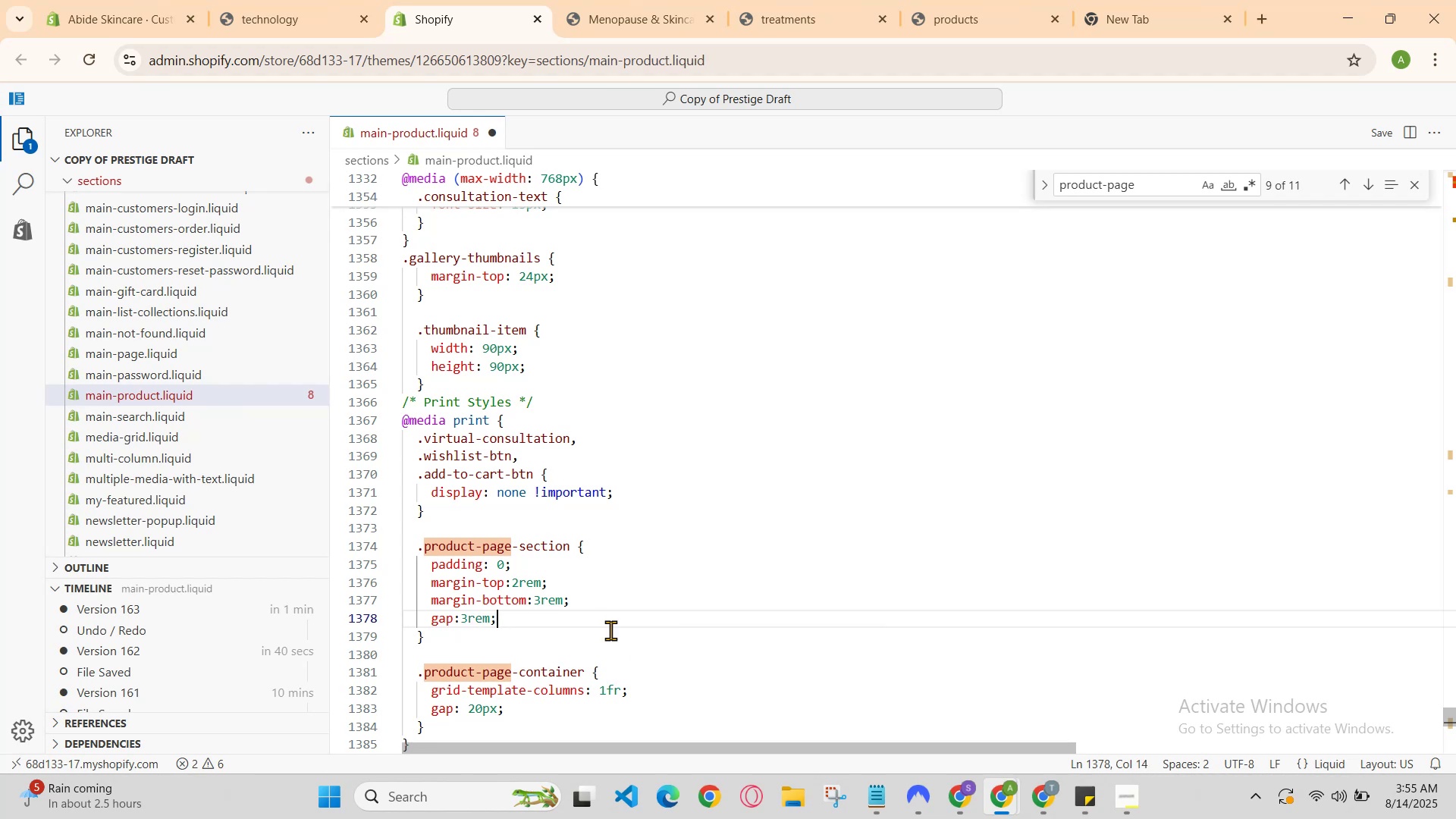 
key(Enter)
 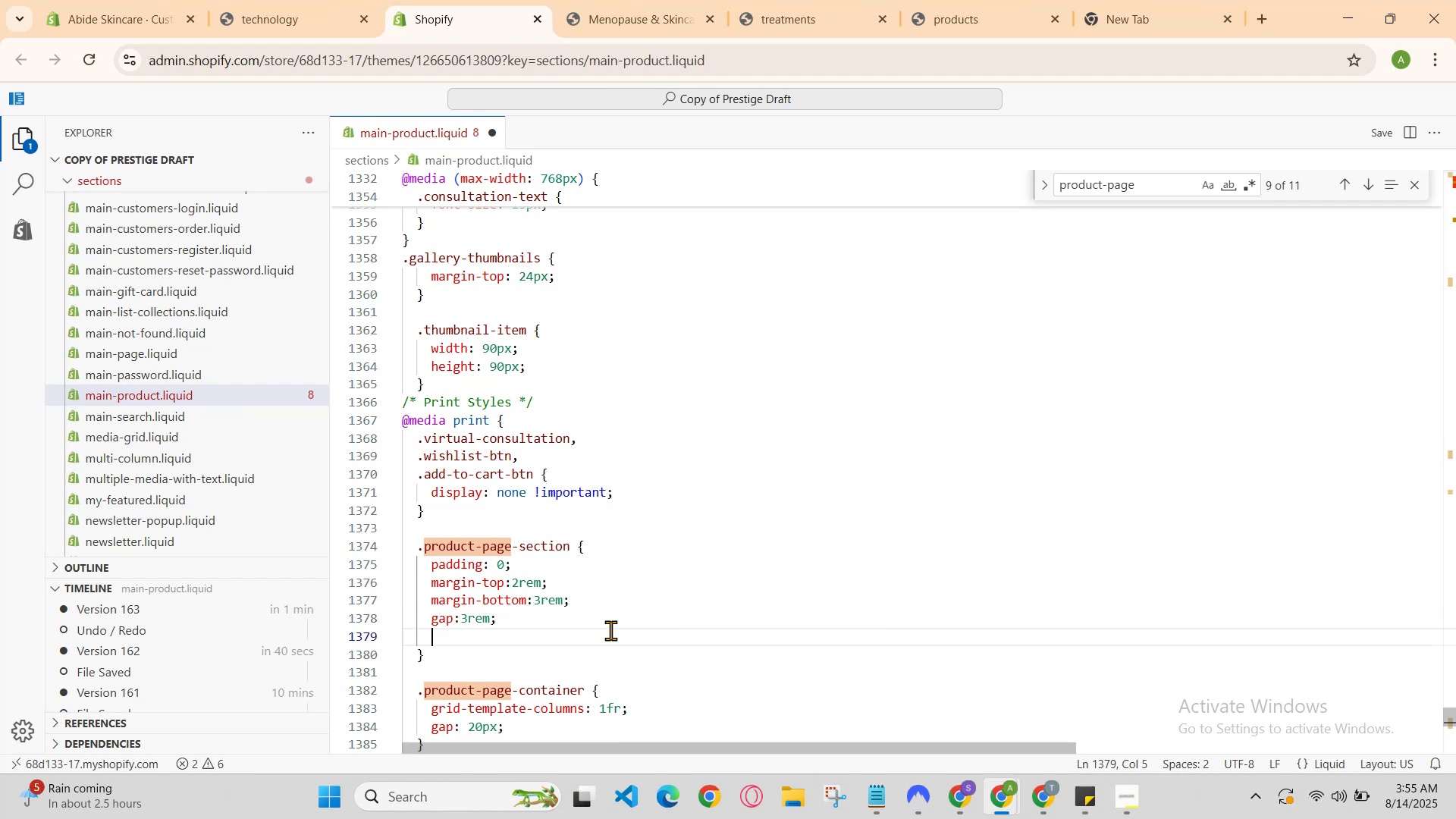 
type(he)
key(Backspace)
key(Backspace)
type(min-he)
key(Backspace)
key(Backspace)
key(Backspace)
key(Backspace)
key(Backspace)
key(Backspace)
type(height )
key(Backspace)
key(Backspace)
key(Backspace)
type(t)
key(Backspace)
type(ht:4t)
key(Backspace)
type(rem )
key(Backspace)
type(;)
 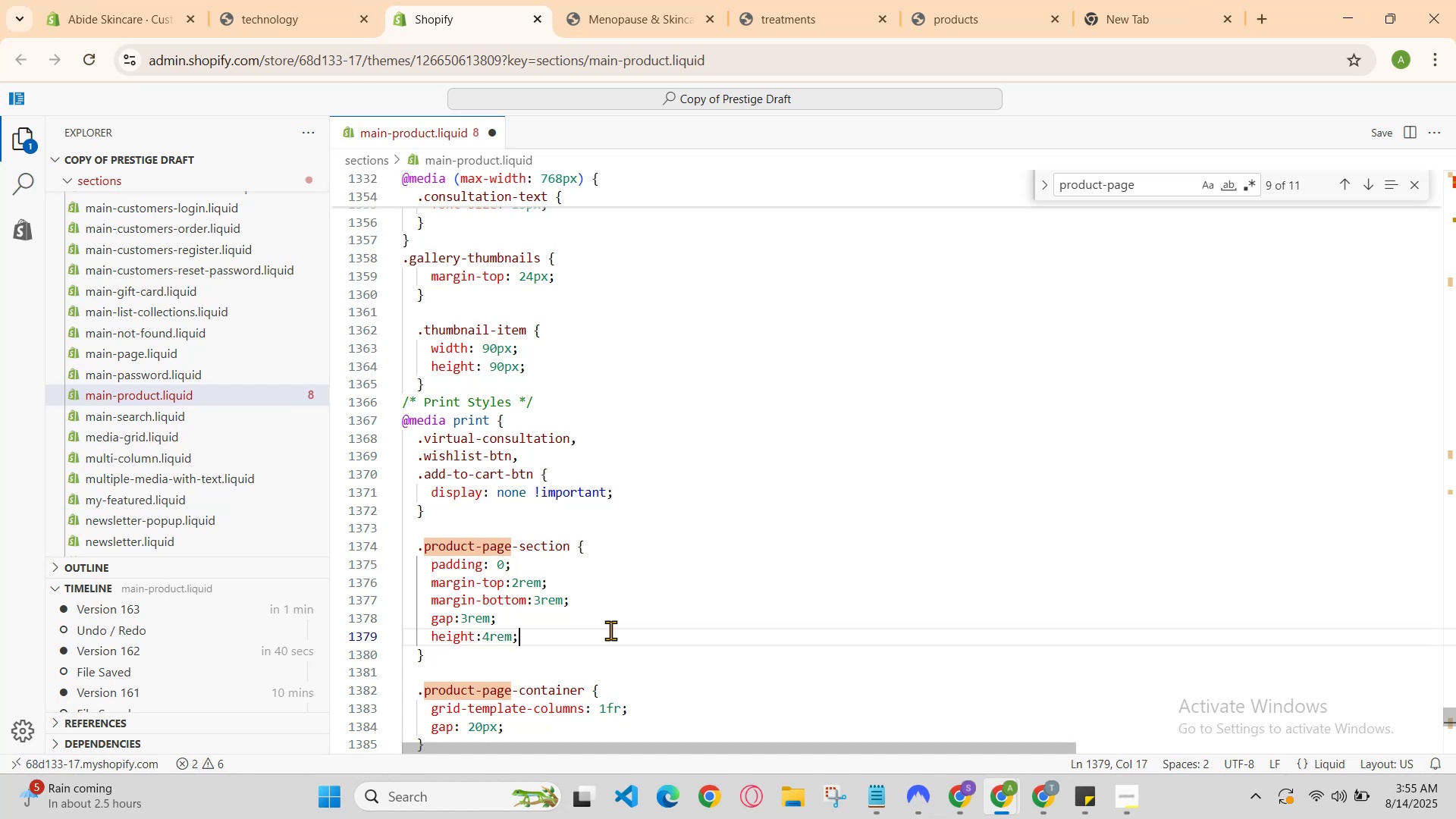 
key(Enter)
 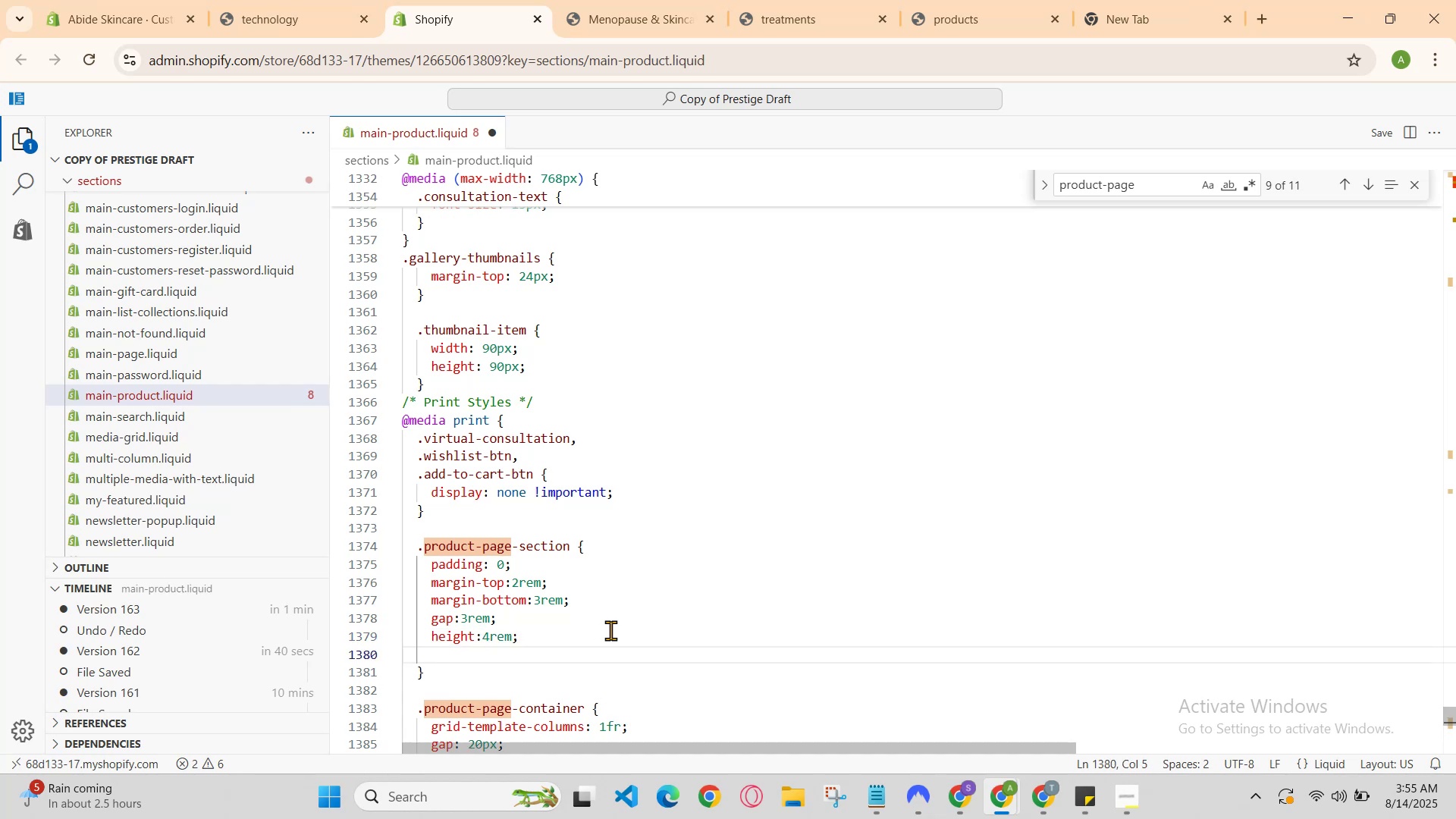 
type(w)
key(Backspace)
type(font)
 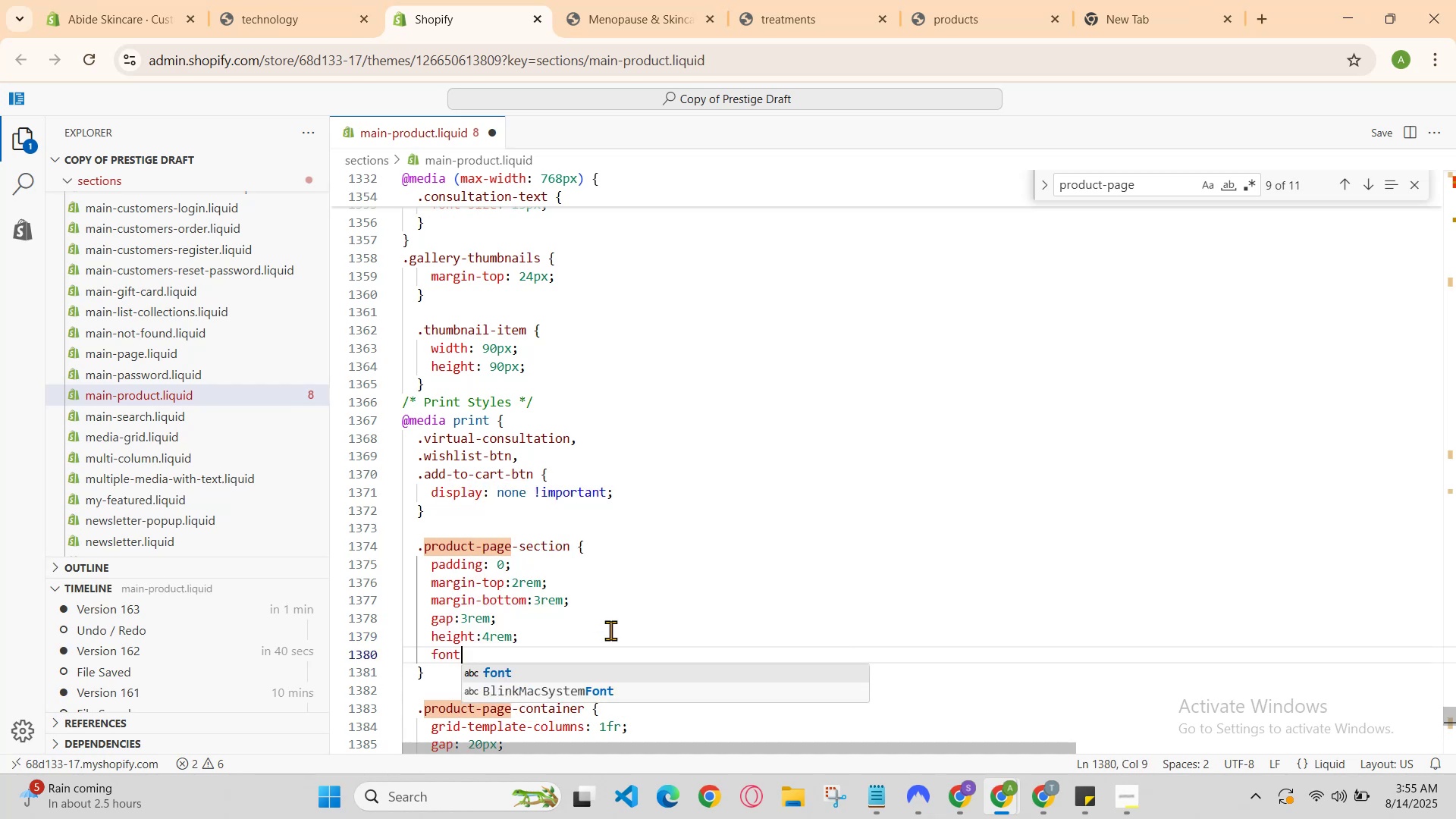 
key(Enter)
 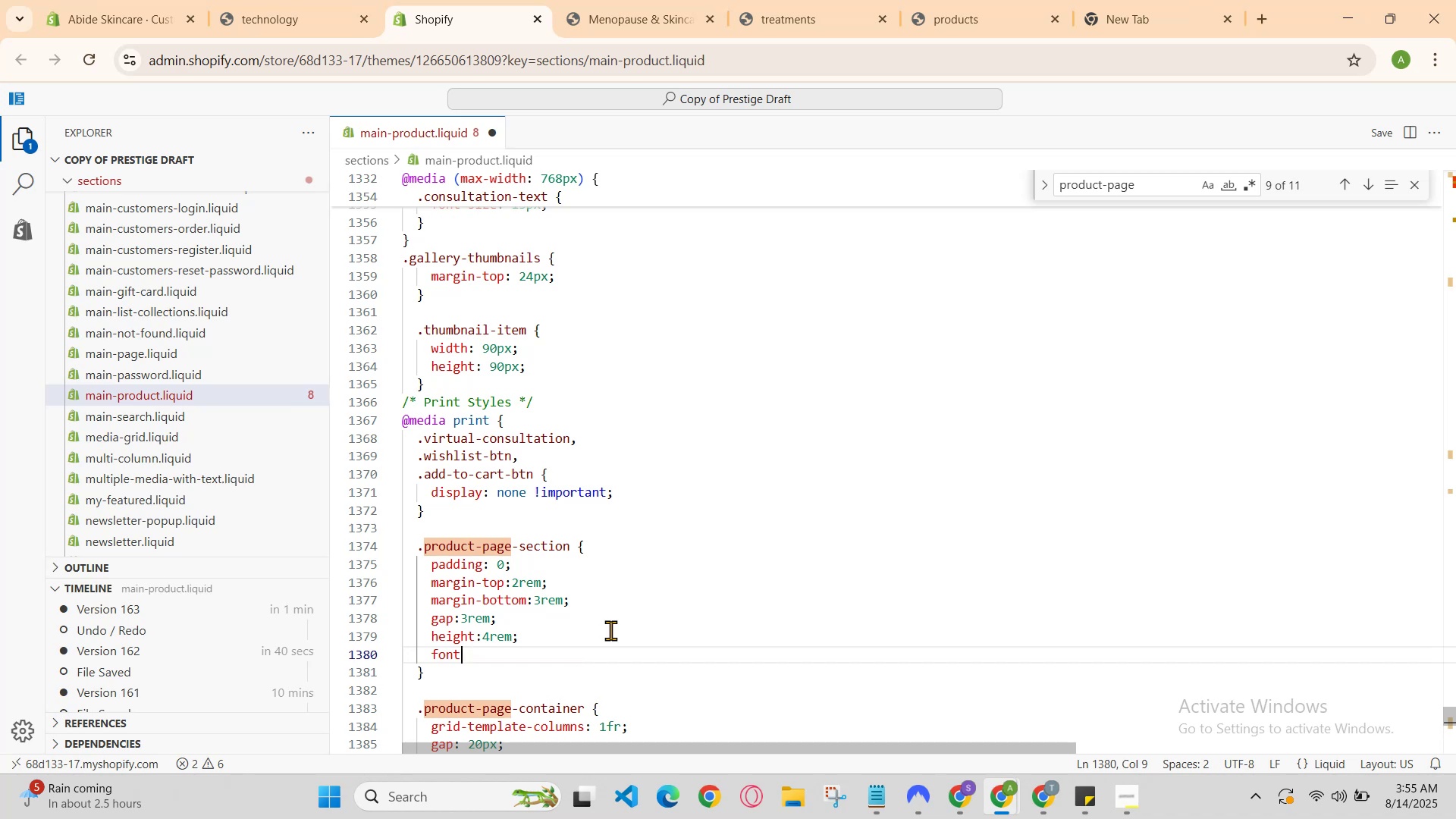 
hold_key(key=ShiftRight, duration=0.38)
 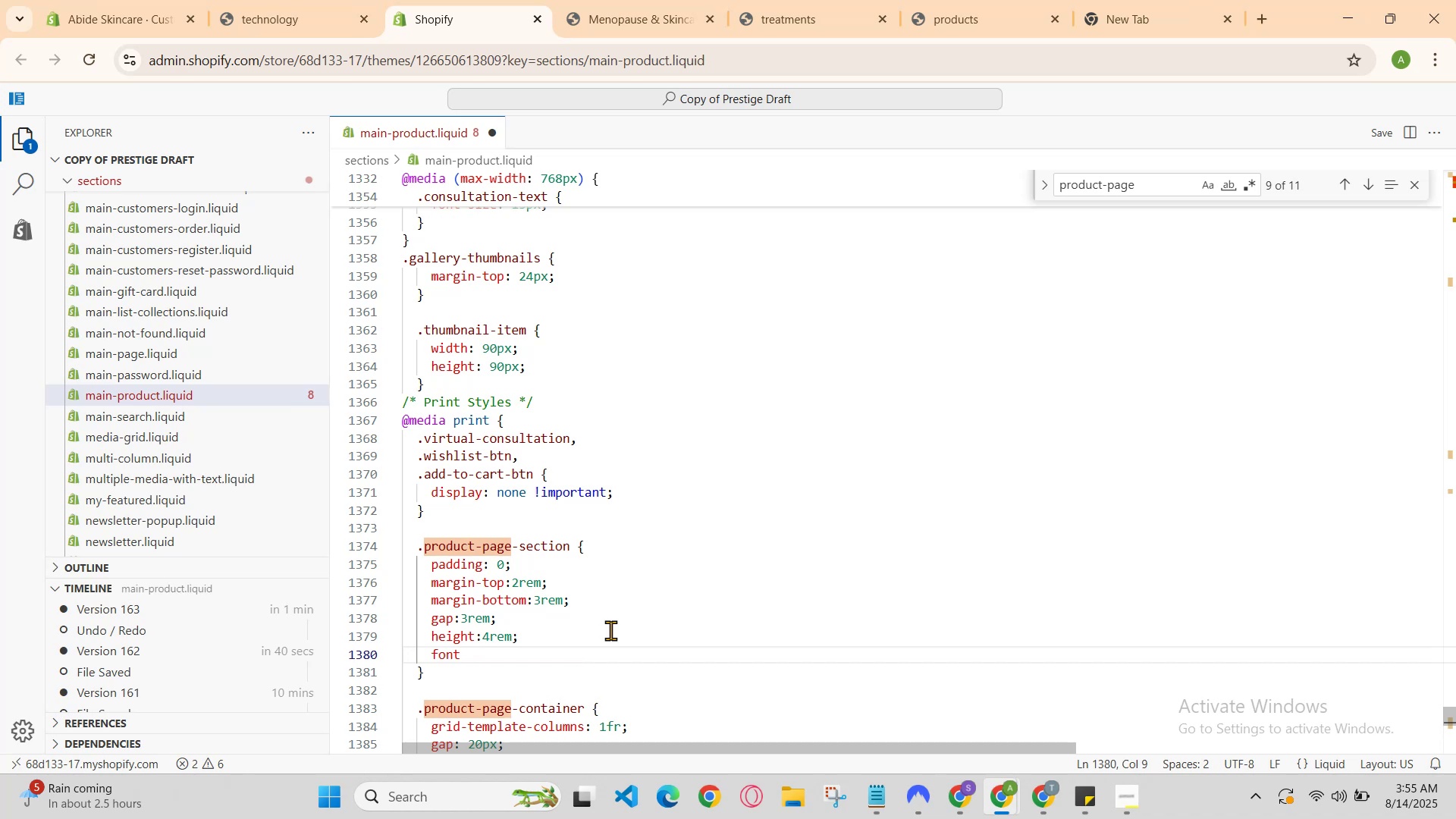 
key(Backspace)
key(Backspace)
key(Backspace)
key(Backspace)
type(wr)
key(Backspace)
key(Backspace)
key(Backspace)
type(ed)
key(Backspace)
key(Backspace)
type(max)
key(Backspace)
key(Backspace)
key(Backspace)
type(widy)
key(Backspace)
type(th)
key(Backspace)
key(Backspace)
key(Backspace)
type(dth:5ree)
key(Backspace)
key(Backspace)
type(m)
key(Backspace)
type(em;)
key(Backspace)
key(Backspace)
key(Backspace)
key(Backspace)
key(Backspace)
key(Backspace)
key(Backspace)
key(Backspace)
key(Backspace)
key(Backspace)
key(Backspace)
type(width:5 )
key(Backspace)
type(rem;)
key(Backspace)
key(Backspace)
key(Backspace)
key(Backspace)
key(Backspace)
key(Backspace)
key(Backspace)
key(Backspace)
key(Backspace)
key(Backspace)
key(Backspace)
type(width:8rem;)
 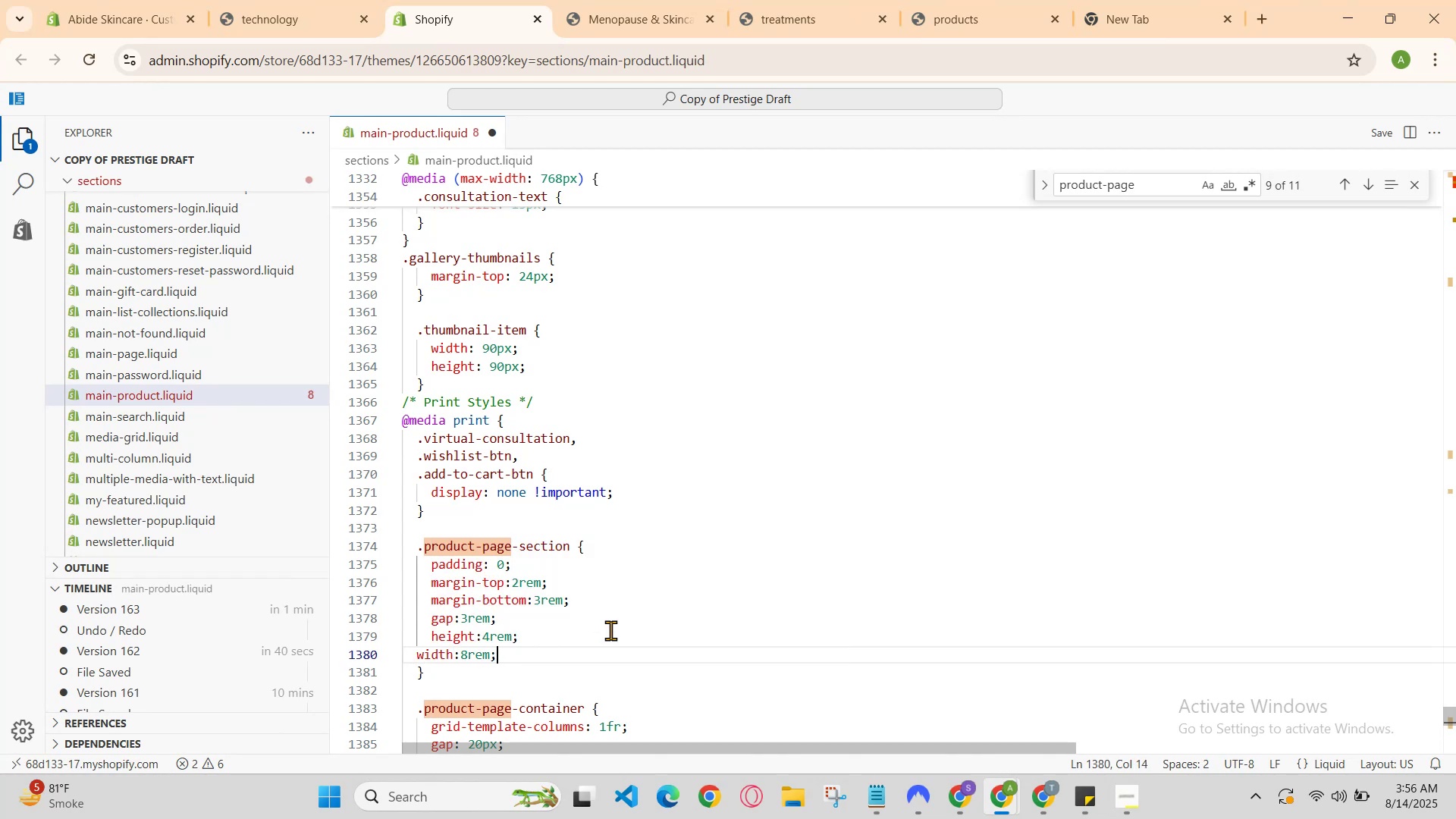 
key(Enter)
 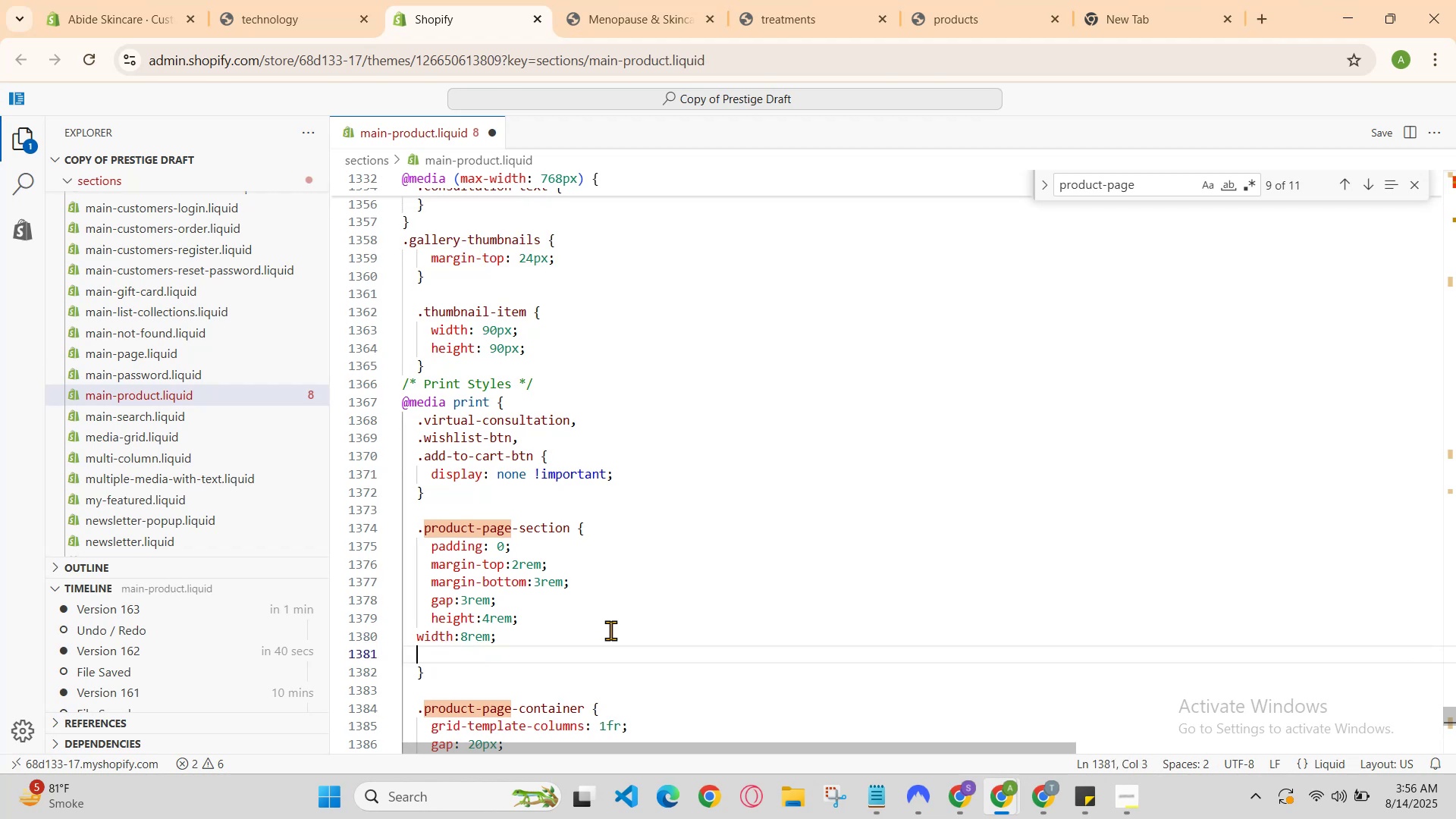 
type(width)
key(Backspace)
key(Backspace)
key(Backspace)
key(Backspace)
key(Backspace)
key(Backspace)
key(Backspace)
key(Backspace)
key(Backspace)
key(Backspace)
key(Backspace)
key(Backspace)
key(Backspace)
key(Backspace)
key(Backspace)
key(Backspace)
key(Backspace)
key(Backspace)
key(Backspace)
key(Backspace)
 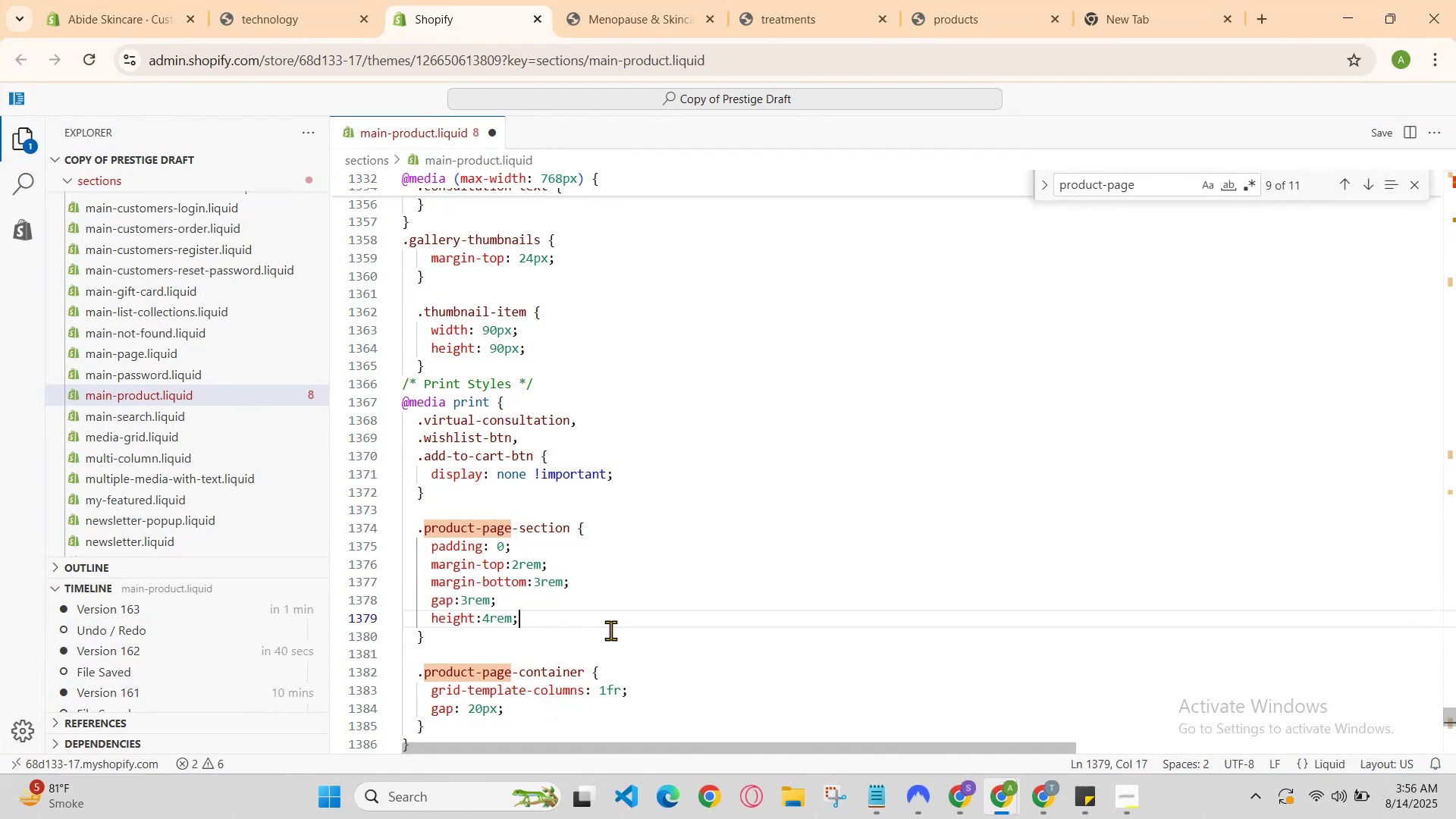 
key(Enter)
 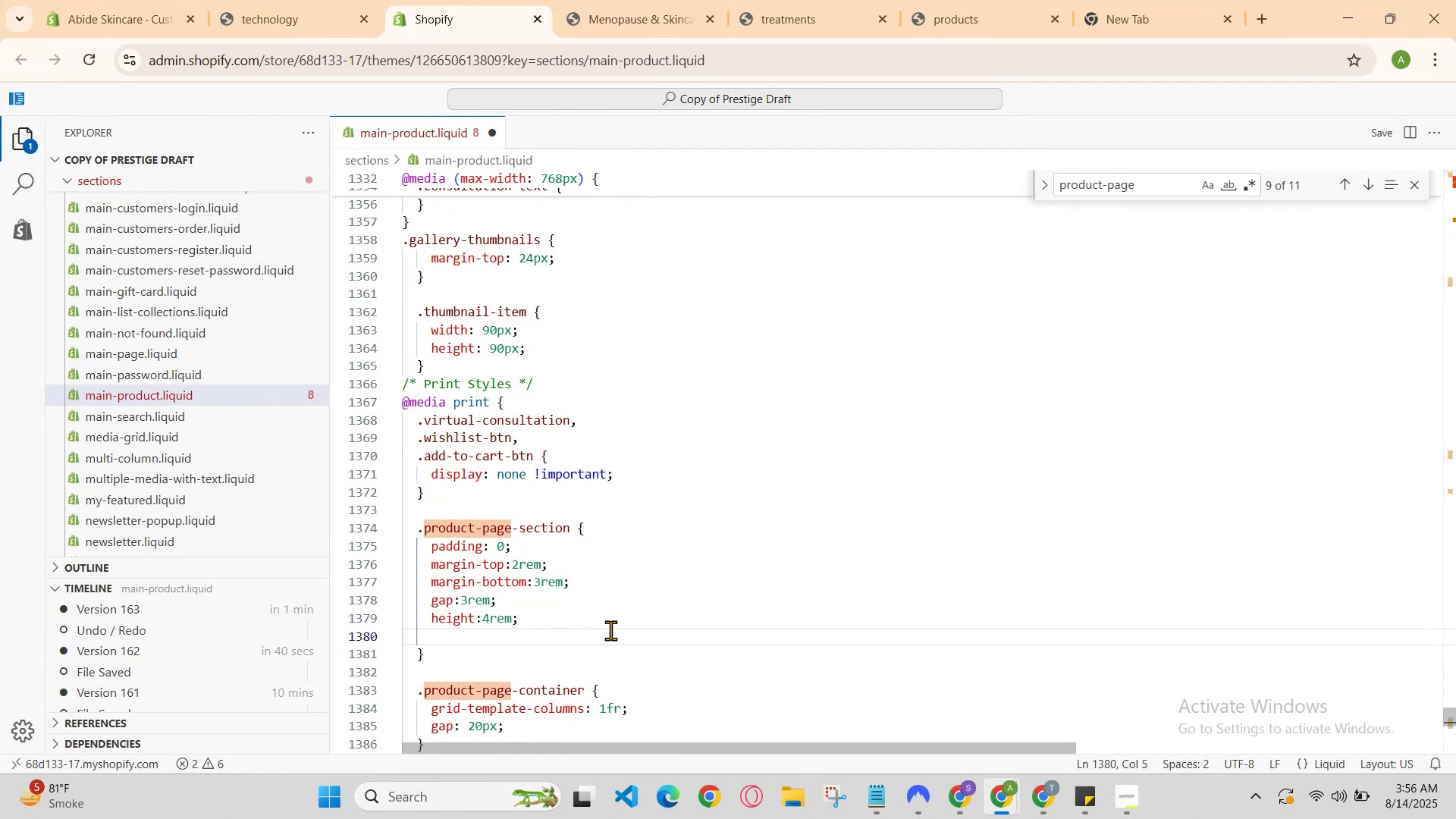 
type(m)
key(Backspace)
type(gap)
key(Backspace)
key(Backspace)
key(Backspace)
key(Backspace)
type(grind)
key(Backspace)
key(Backspace)
key(Backspace)
type(f)
key(Backspace)
type(id-template-col)
 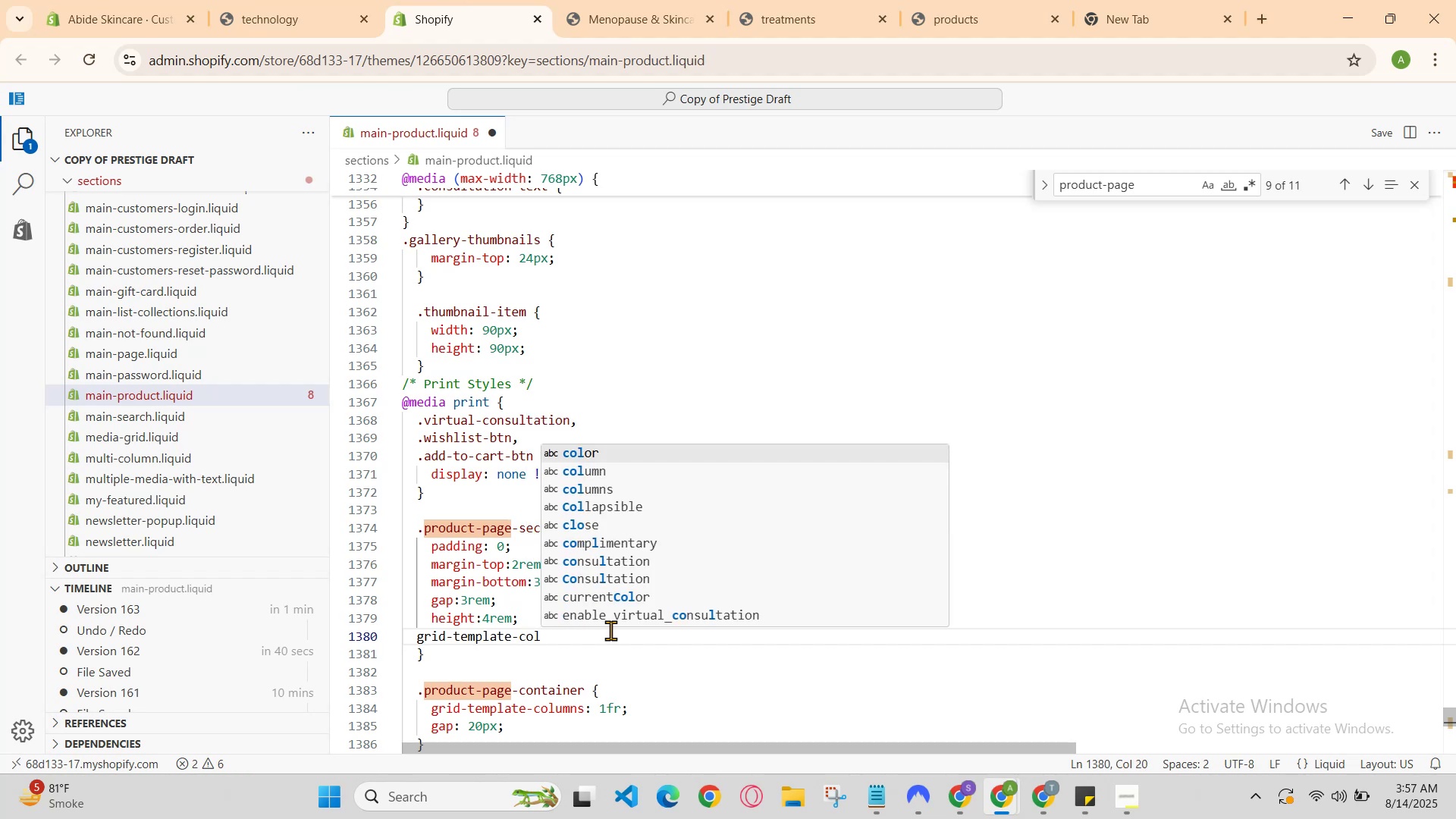 
key(ArrowUp)
 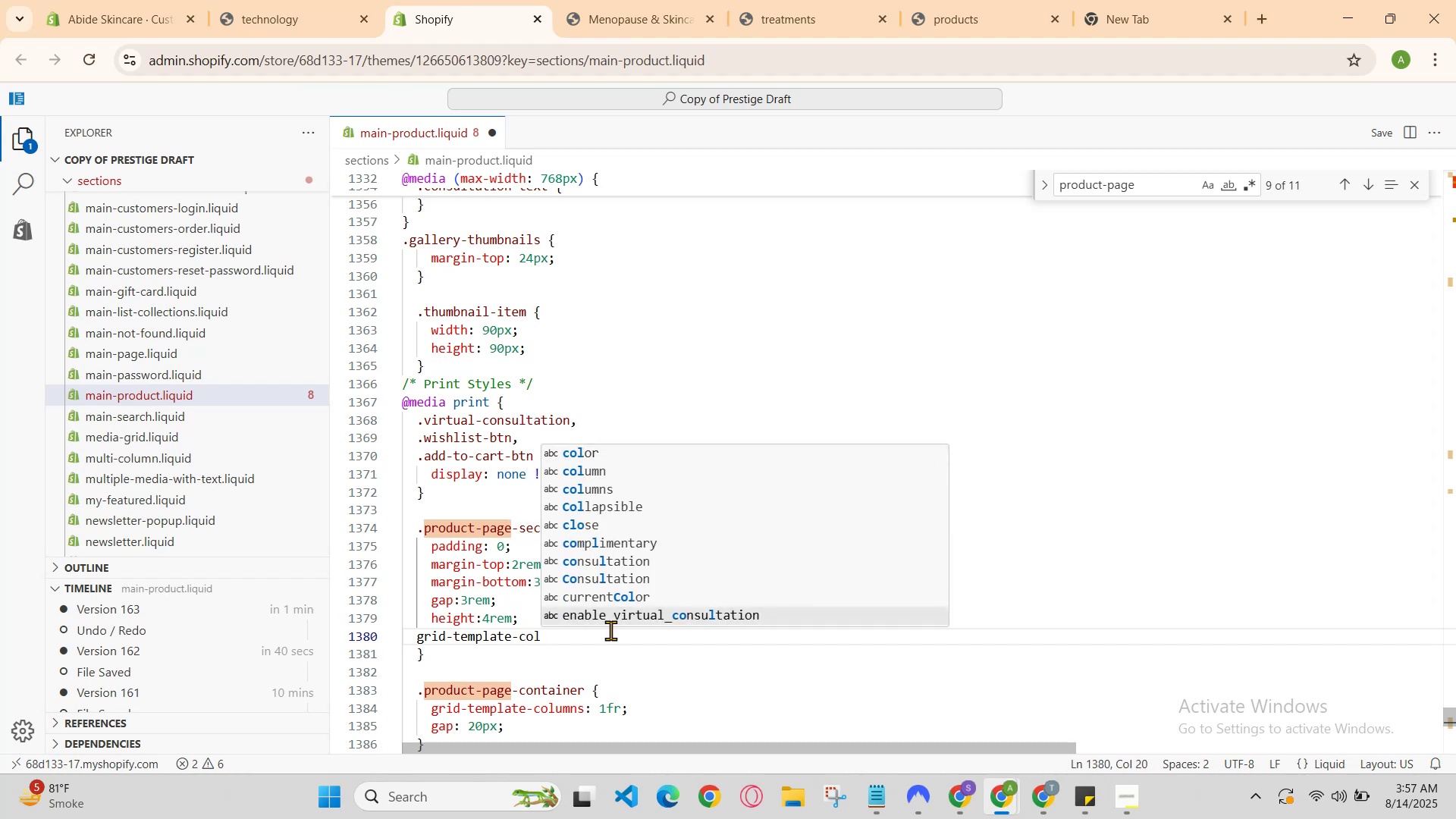 
key(ArrowDown)
 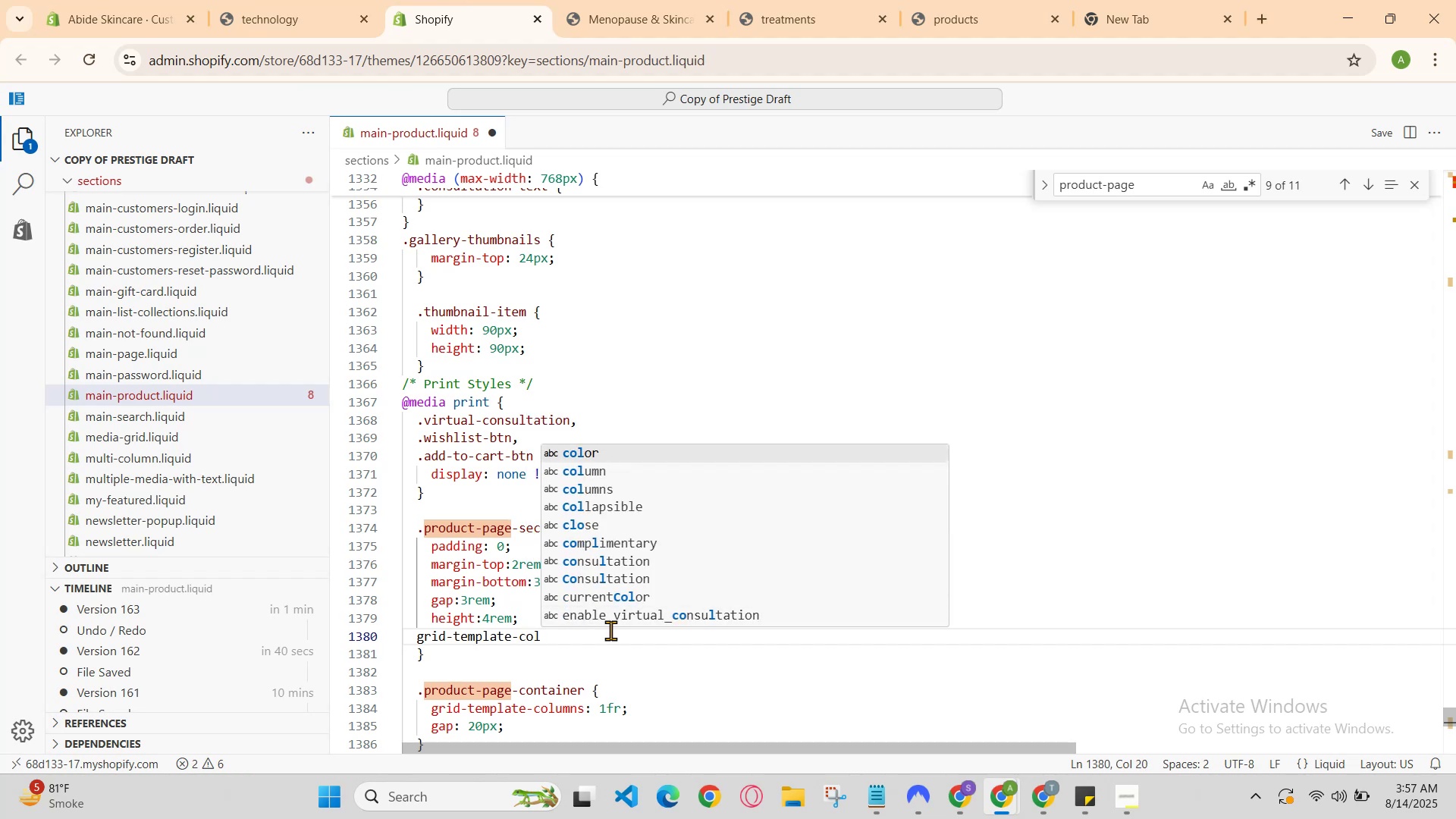 
key(ArrowDown)
 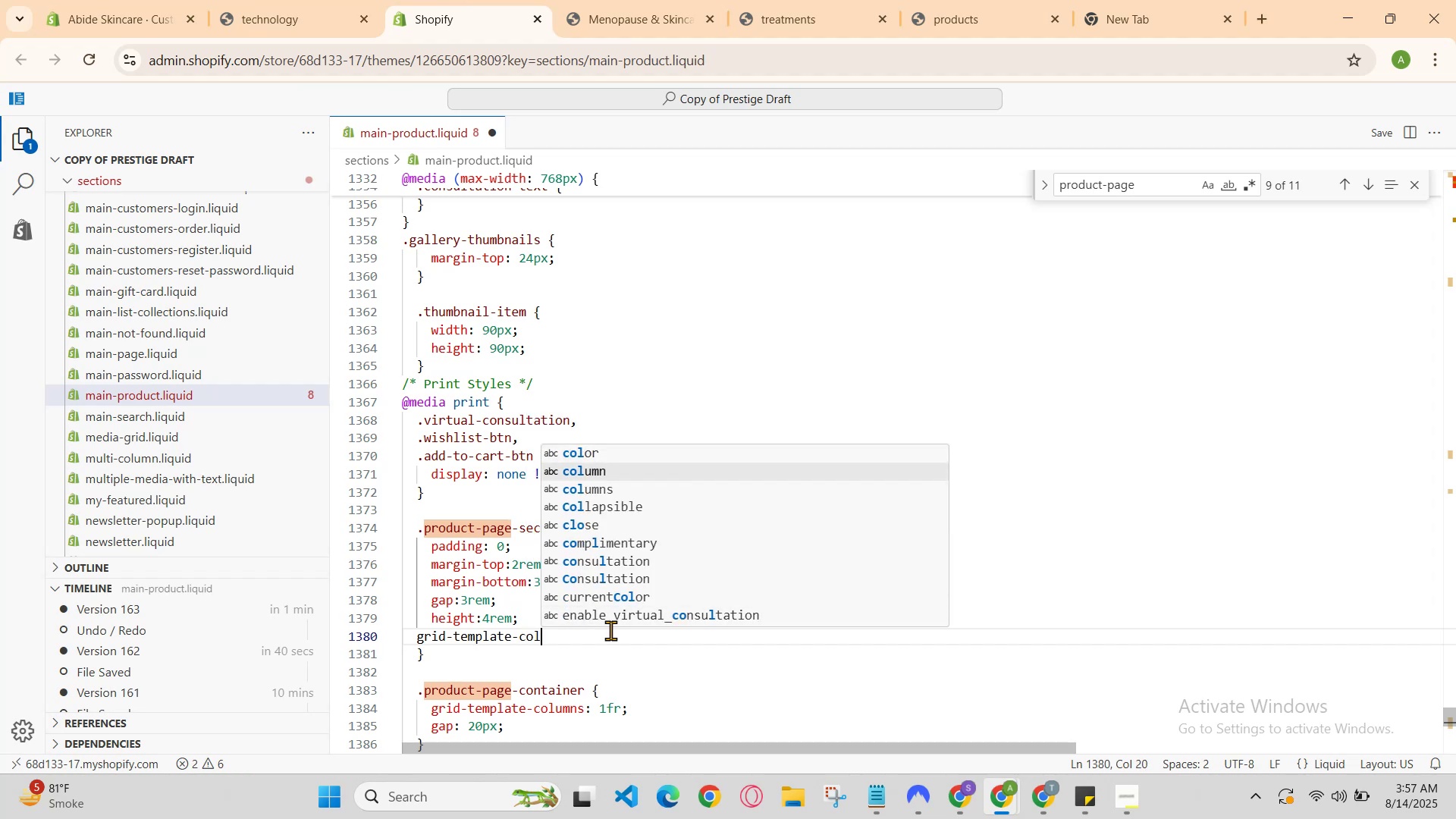 
key(ArrowDown)
 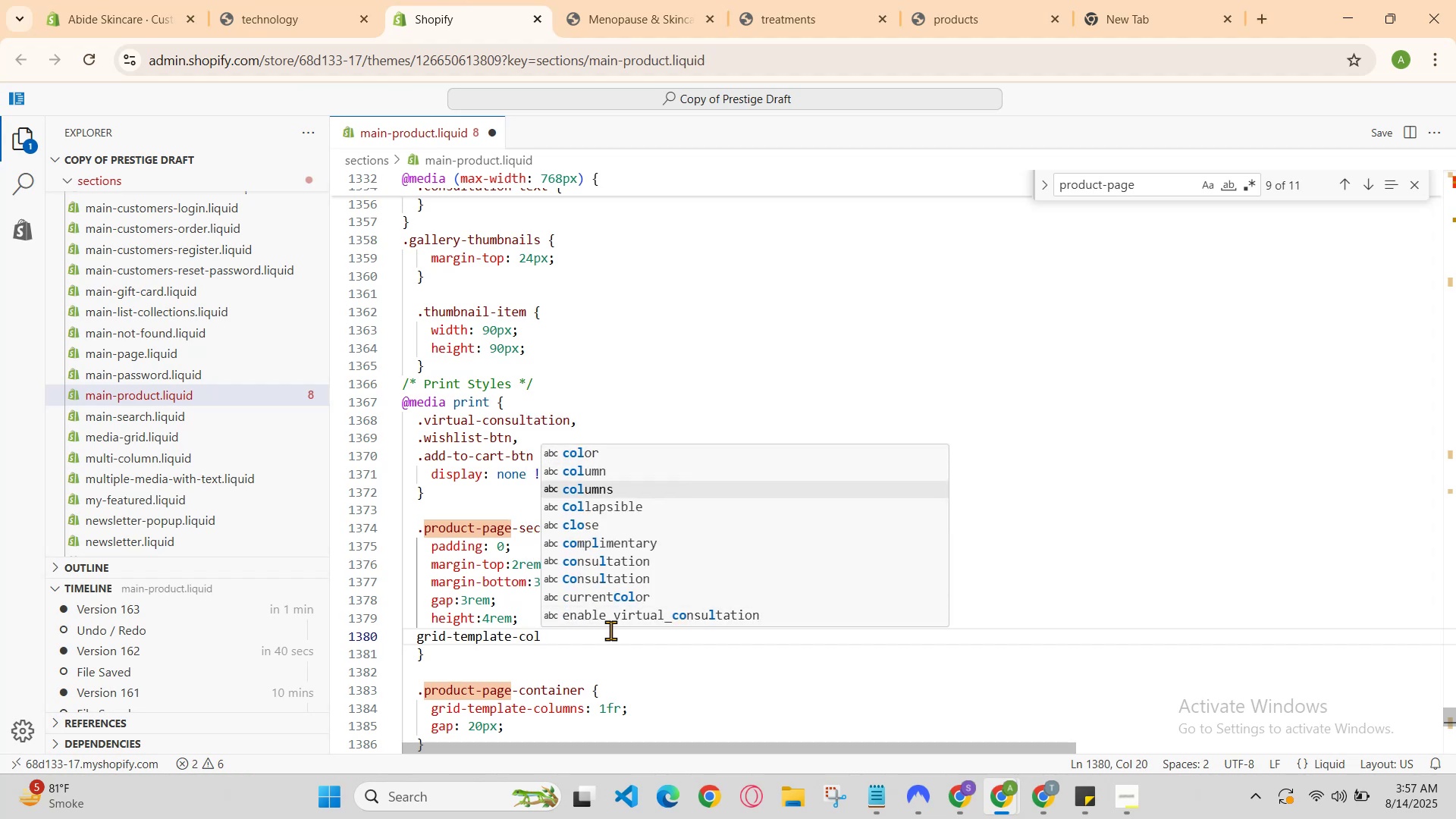 
key(ArrowUp)
 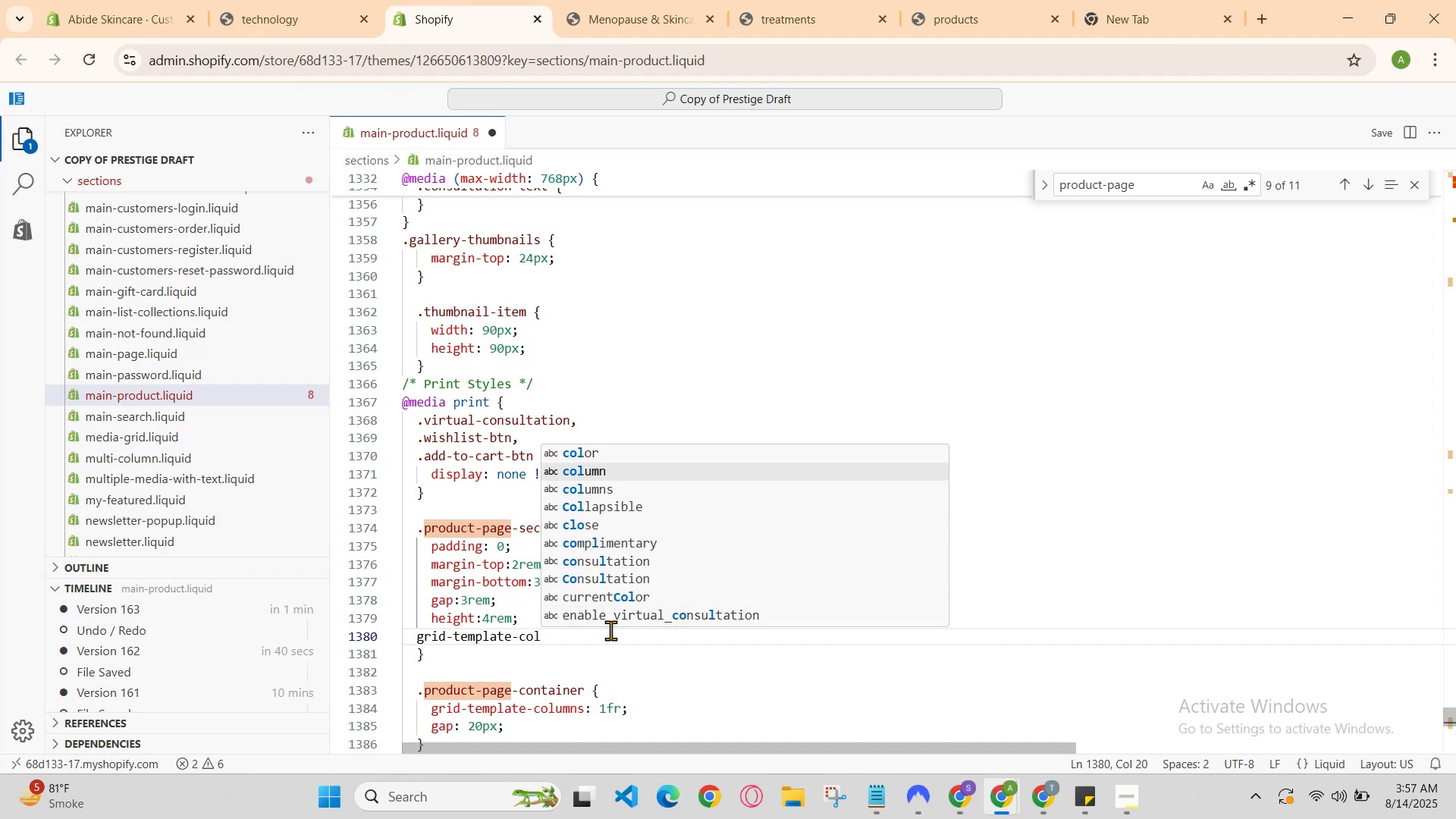 
key(Enter)
 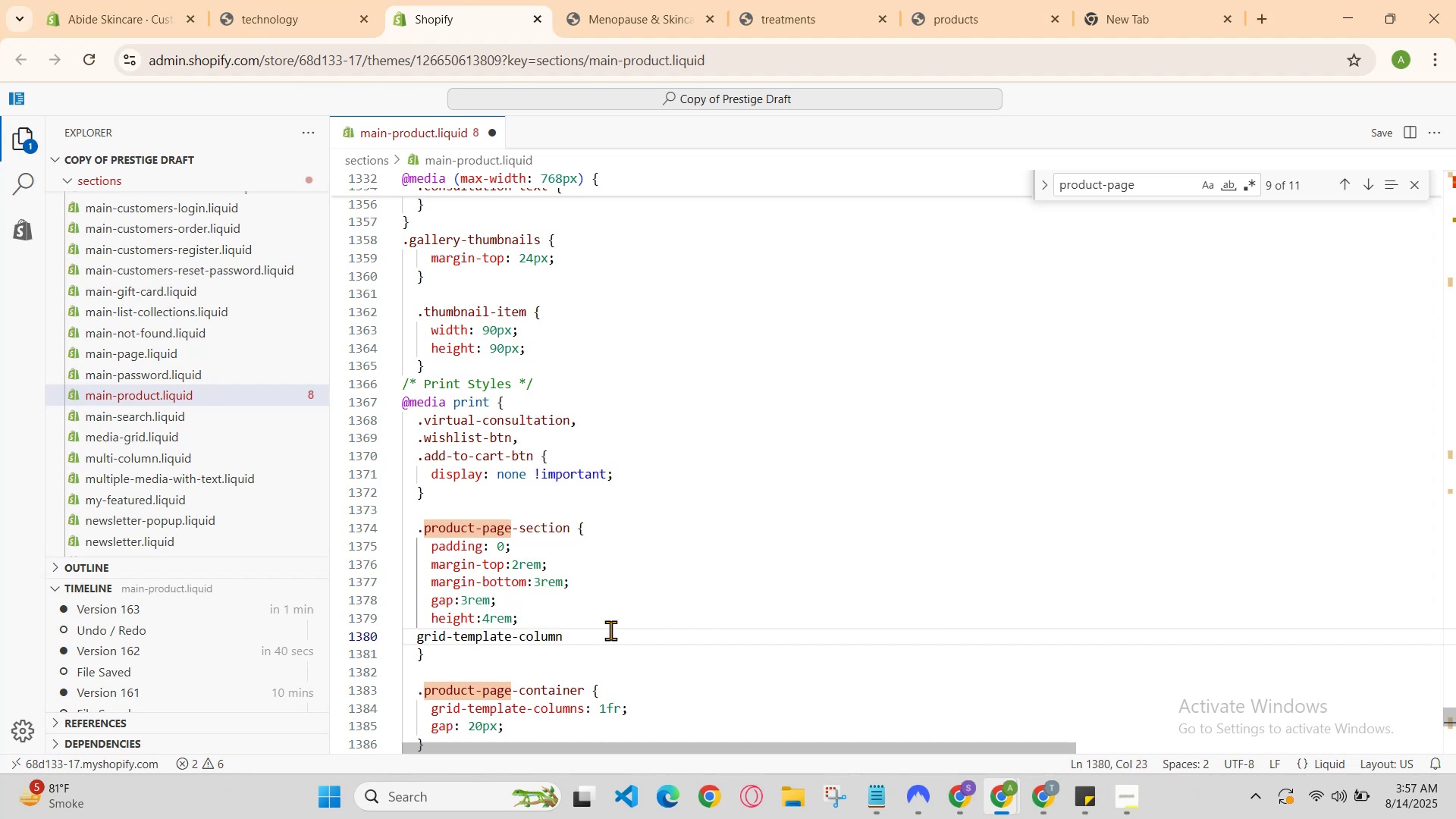 
key(Backspace)
key(Backspace)
key(Backspace)
key(Backspace)
key(Backspace)
key(Backspace)
key(Backspace)
key(Backspace)
key(Backspace)
key(Backspace)
key(Backspace)
key(Backspace)
key(Backspace)
key(Backspace)
key(Backspace)
key(Backspace)
key(Backspace)
key(Backspace)
key(Backspace)
key(Backspace)
type(  grid-column-e)
key(Backspace)
type(e)
key(Backspace)
key(Backspace)
type(r)
key(Backspace)
key(Backspace)
key(Backspace)
key(Backspace)
key(Backspace)
key(Backspace)
key(Backspace)
key(Backspace)
key(Backspace)
key(Backspace)
key(Backspace)
key(Backspace)
type(he)
key(Backspace)
key(Backspace)
type(height)
key(Backspace)
key(Backspace)
key(Backspace)
key(Backspace)
key(Backspace)
key(Backspace)
type(max-width:4rem)
key(Backspace)
key(Backspace)
key(Backspace)
key(Backspace)
type(8rem;)
 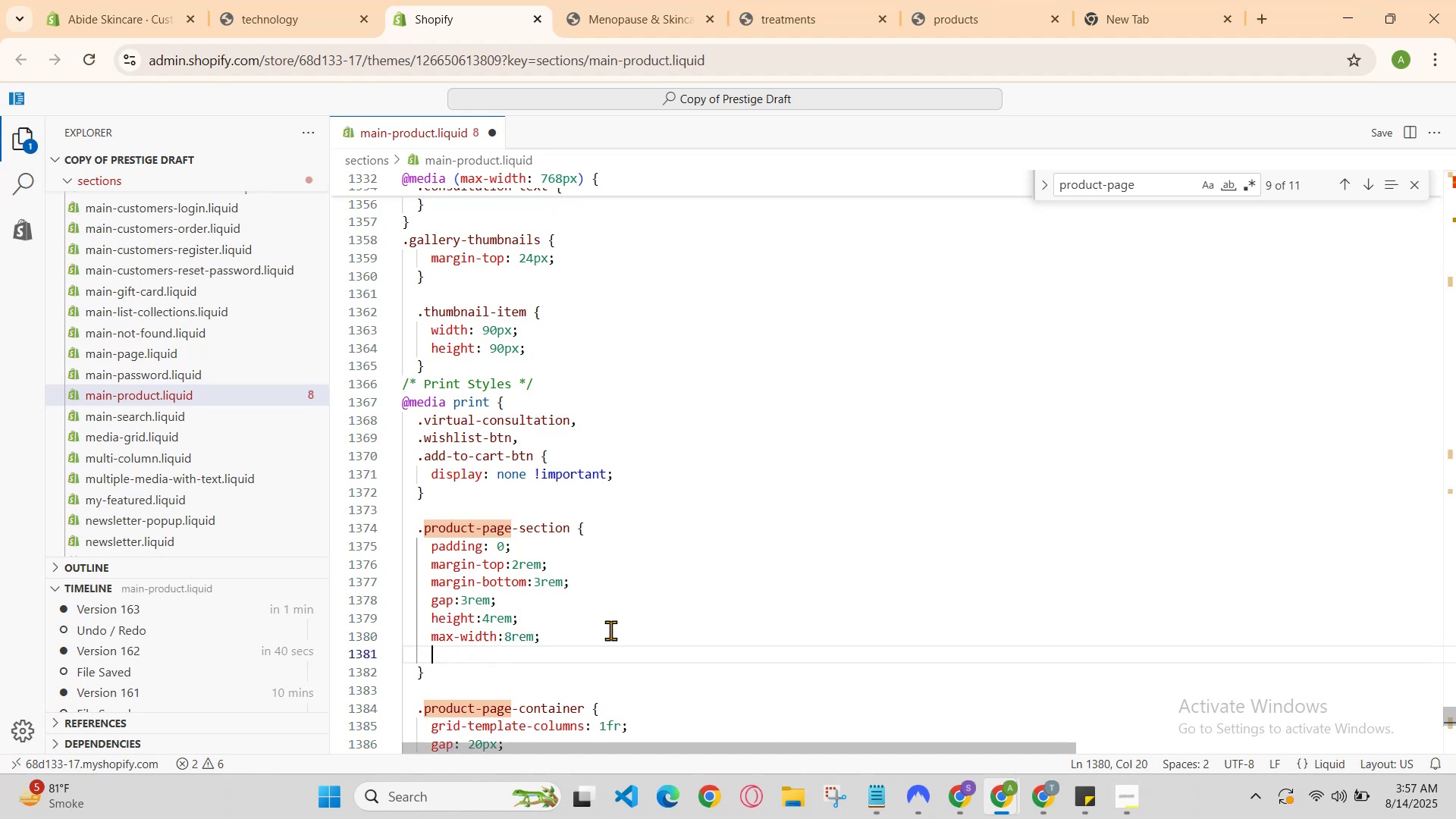 
 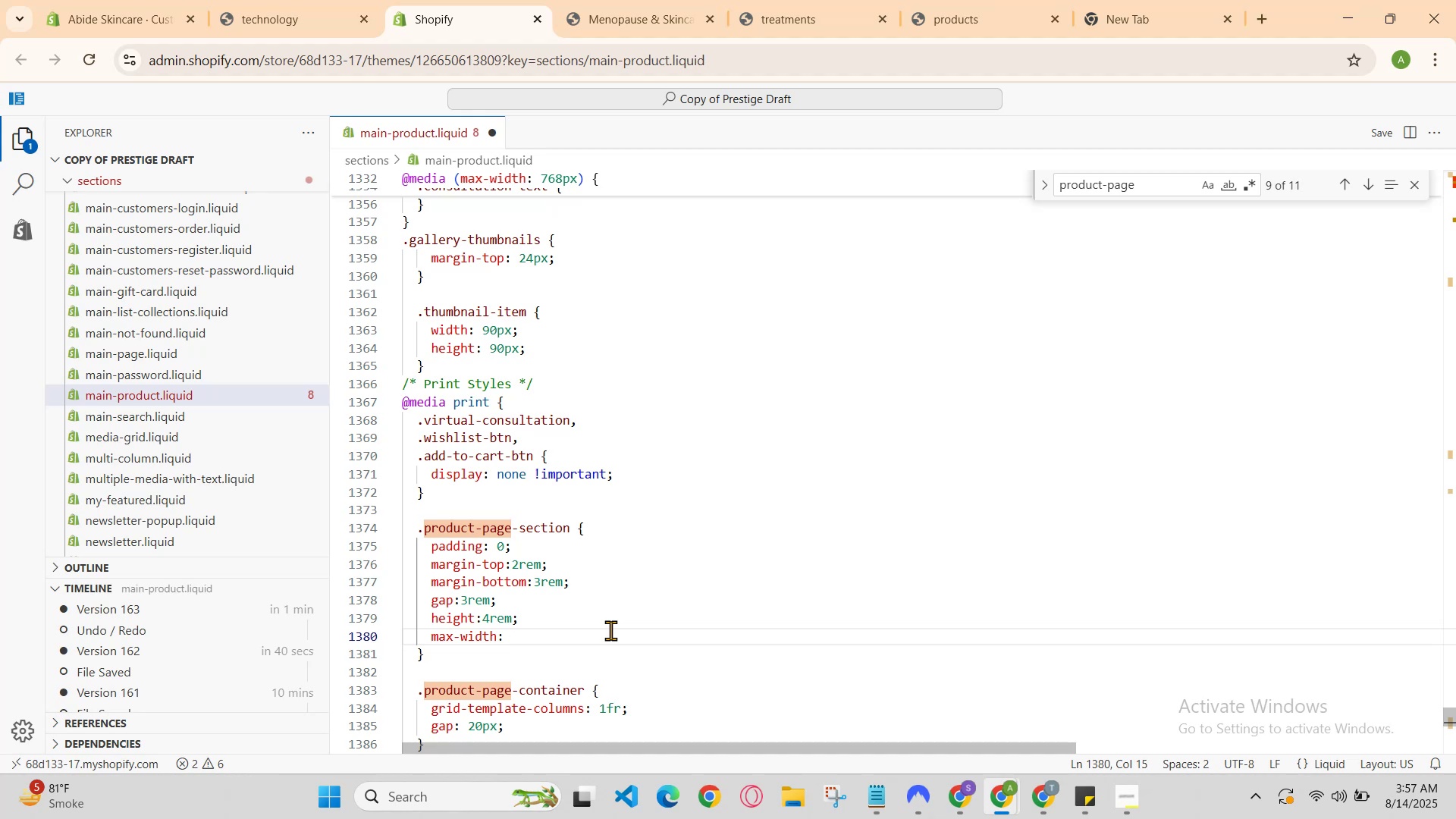 
key(Enter)
 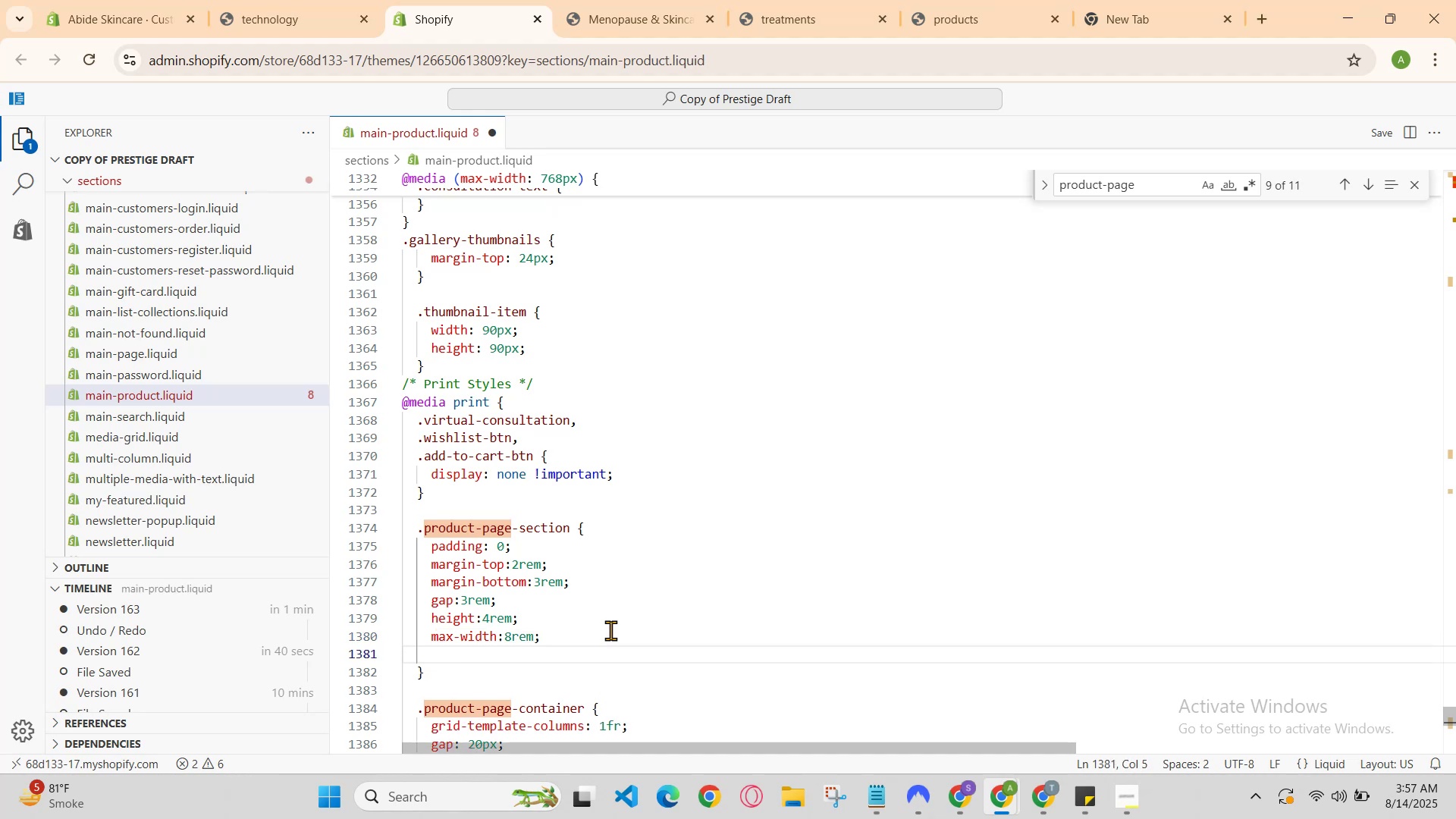 
type(max-height)
key(Backspace)
key(Backspace)
key(Backspace)
key(Backspace)
key(Backspace)
key(Backspace)
key(Backspace)
key(Backspace)
key(Backspace)
key(Backspace)
key(Backspace)
type(hei)
key(Backspace)
key(Backspace)
key(Backspace)
type(display:none;)
key(Backspace)
key(Backspace)
key(Backspace)
key(Backspace)
key(Backspace)
type(none;)
 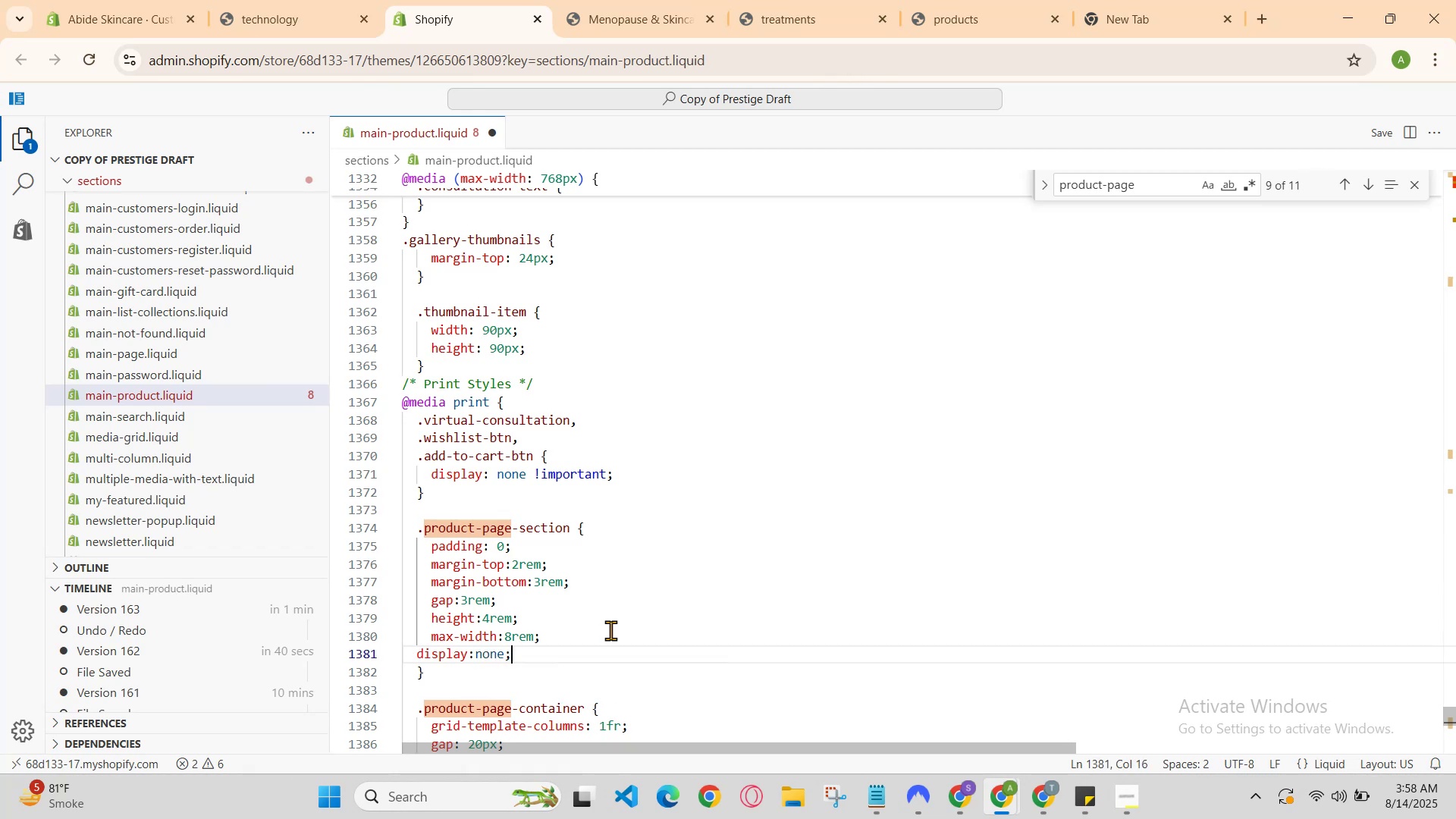 
key(Enter)
 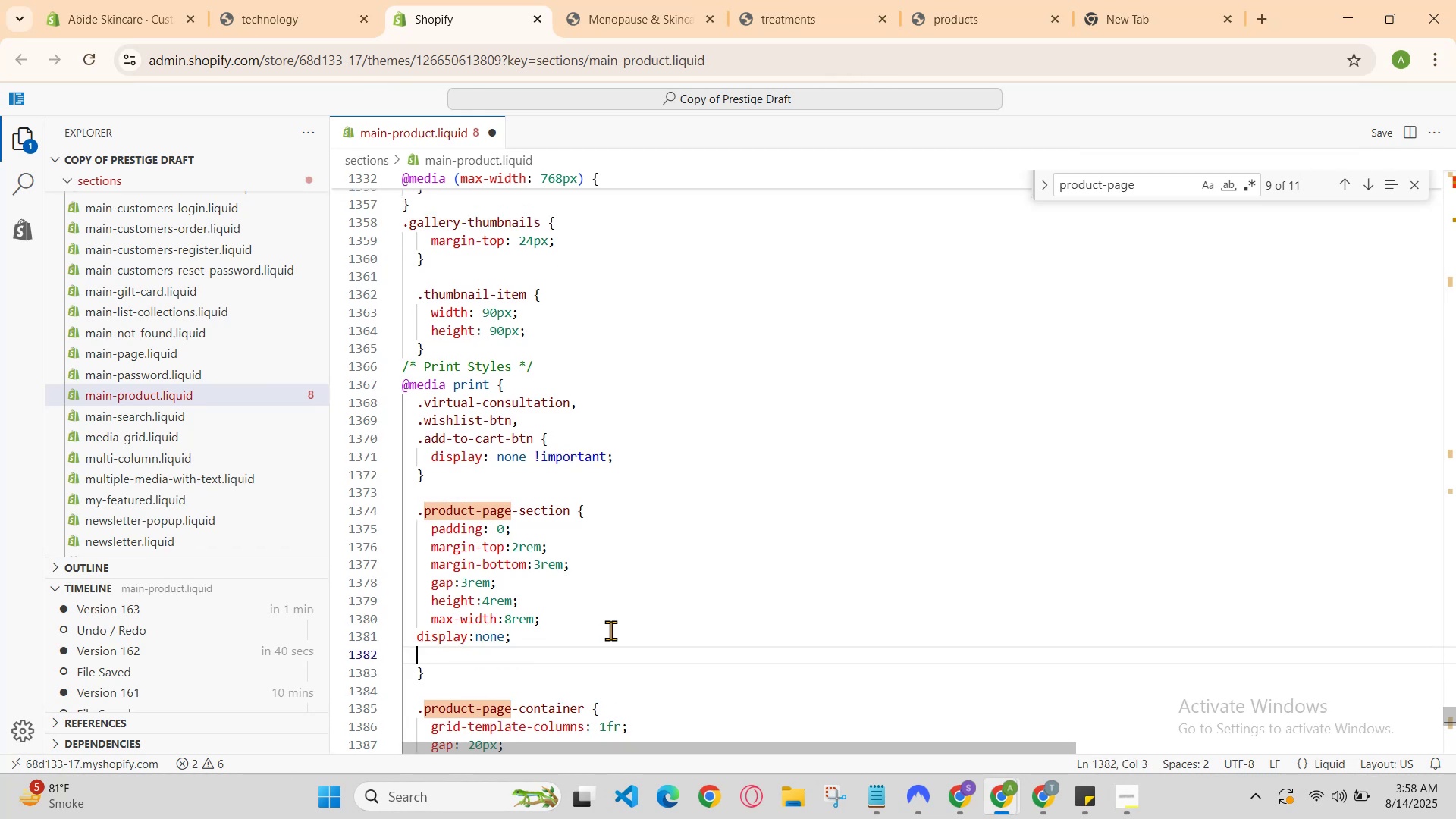 
type(g)
key(Backspace)
type(margin )
key(Backspace)
type(-top:3rem )
key(Backspace)
key(Backspace)
key(Backspace)
key(Backspace)
type(px;)
 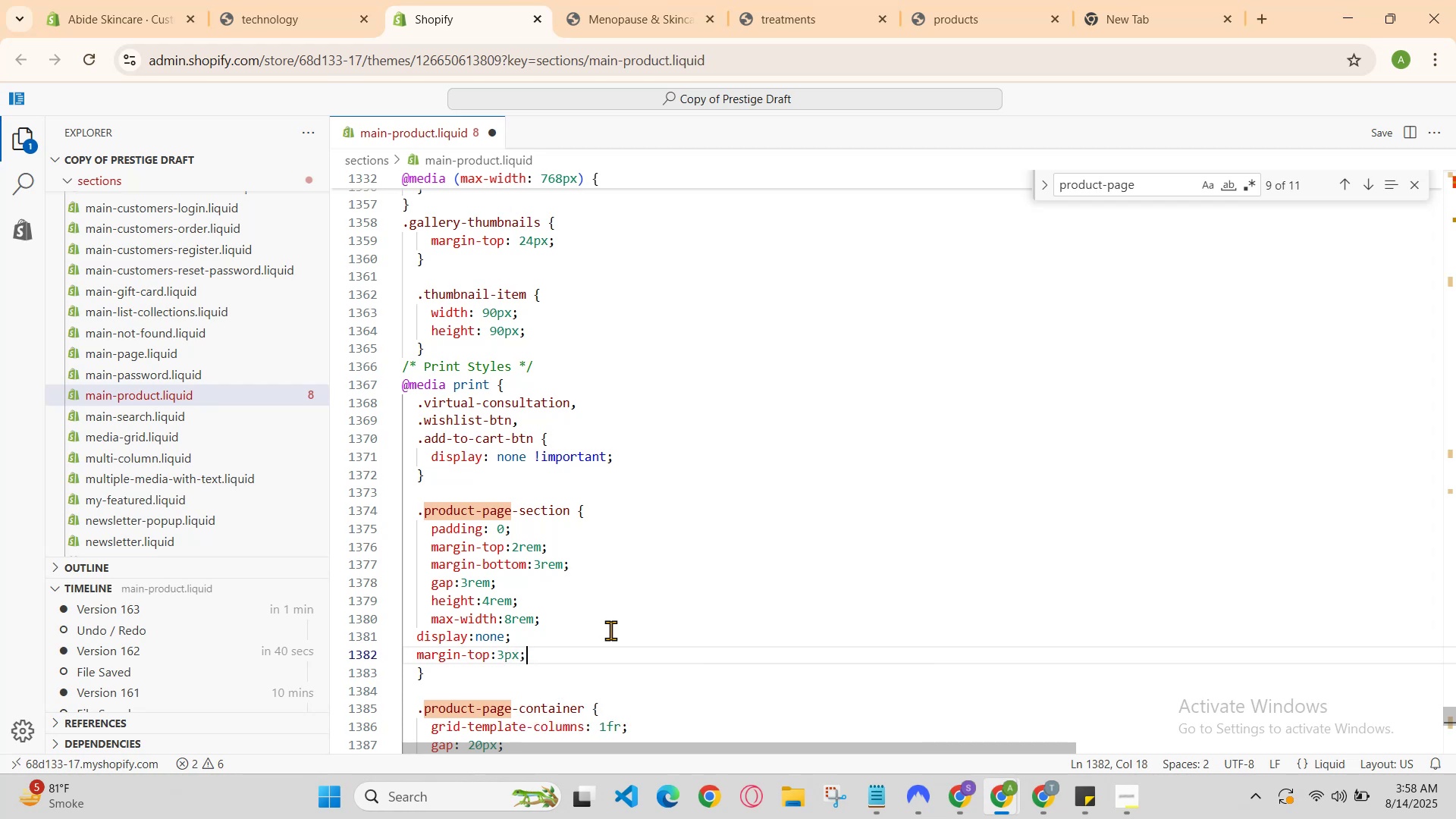 
key(Enter)
 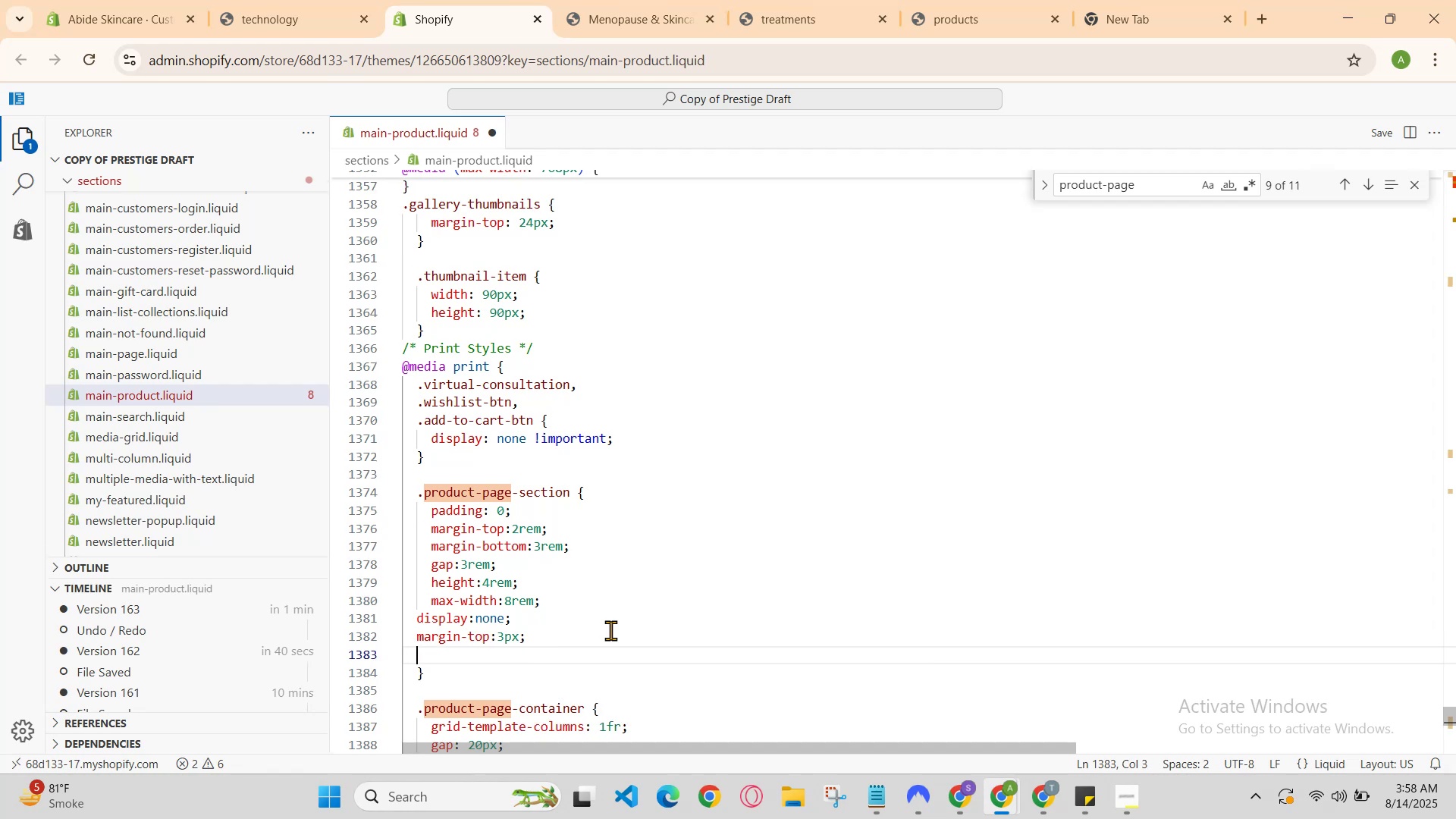 
type(hf)
key(Backspace)
key(Backspace)
type(grid)
key(Backspace)
key(Backspace)
key(Backspace)
key(Backspace)
key(Backspace)
key(Backspace)
key(Backspace)
key(Backspace)
type(x;)
 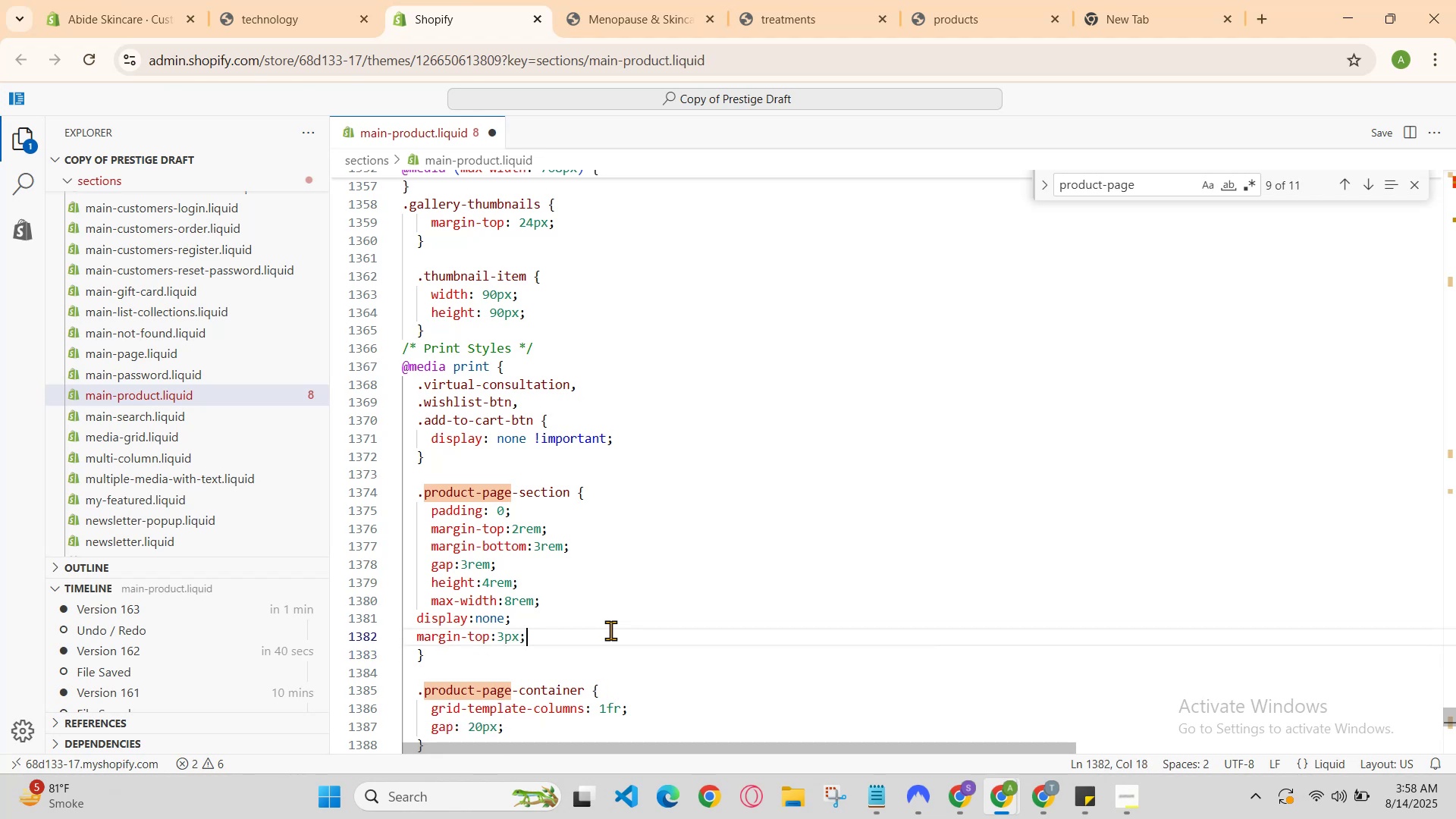 
key(Enter)
 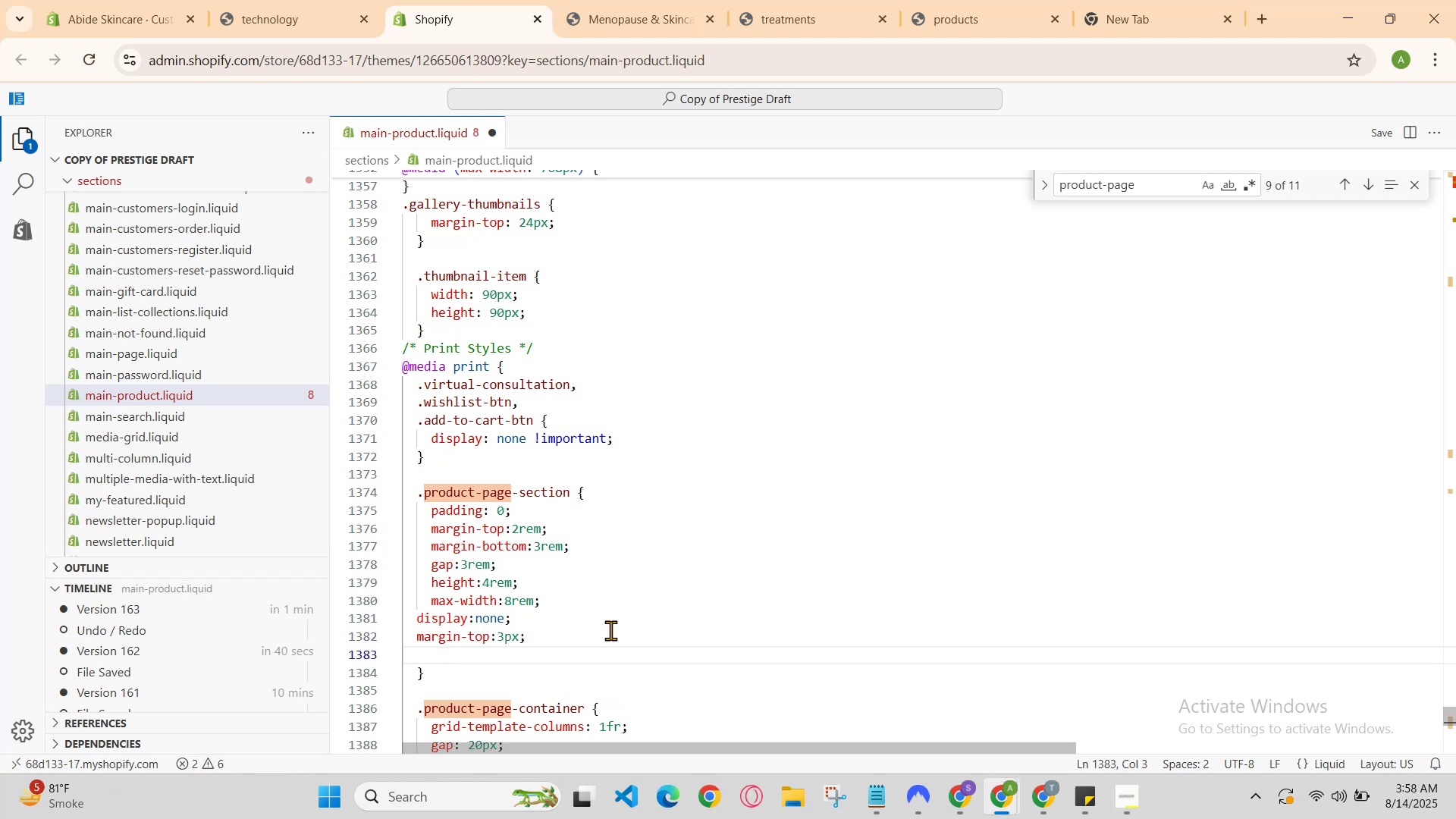 
type(margi)
key(Backspace)
key(Backspace)
key(Backspace)
key(Backspace)
key(Backspace)
key(Backspace)
key(Backspace)
key(Backspace)
key(Backspace)
key(Backspace)
key(Backspace)
key(Backspace)
key(Backspace)
key(Backspace)
key(Backspace)
key(Backspace)
key(Backspace)
key(Backspace)
key(Backspace)
key(Backspace)
key(Backspace)
key(Backspace)
key(Backspace)
type(    dps)
key(Backspace)
key(Backspace)
key(Backspace)
key(Backspace)
key(Backspace)
type( j)
key(Backspace)
key(Backspace)
type(dd)
 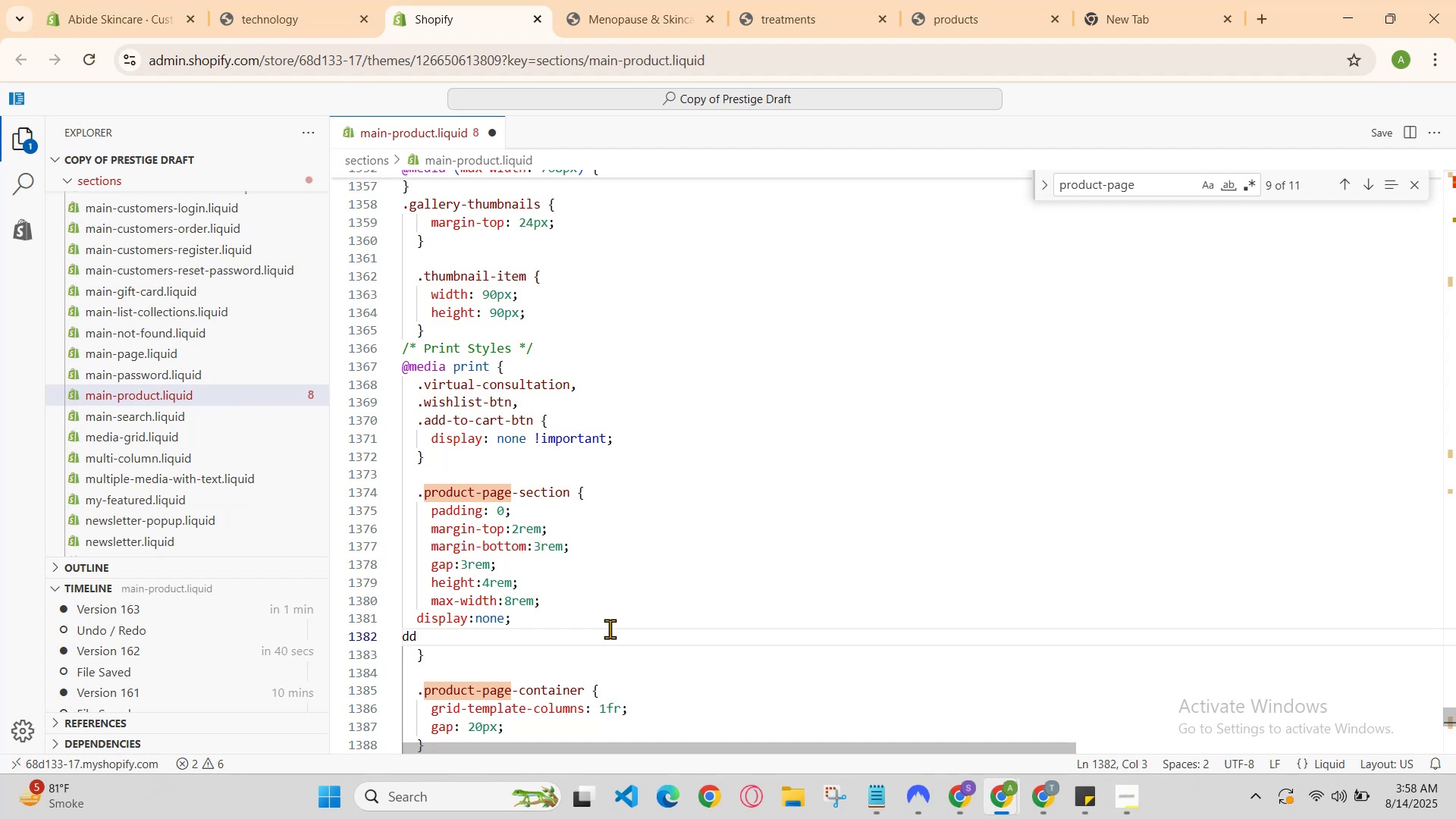 
scroll: coordinate [494, 642], scroll_direction: up, amount: 1.0
 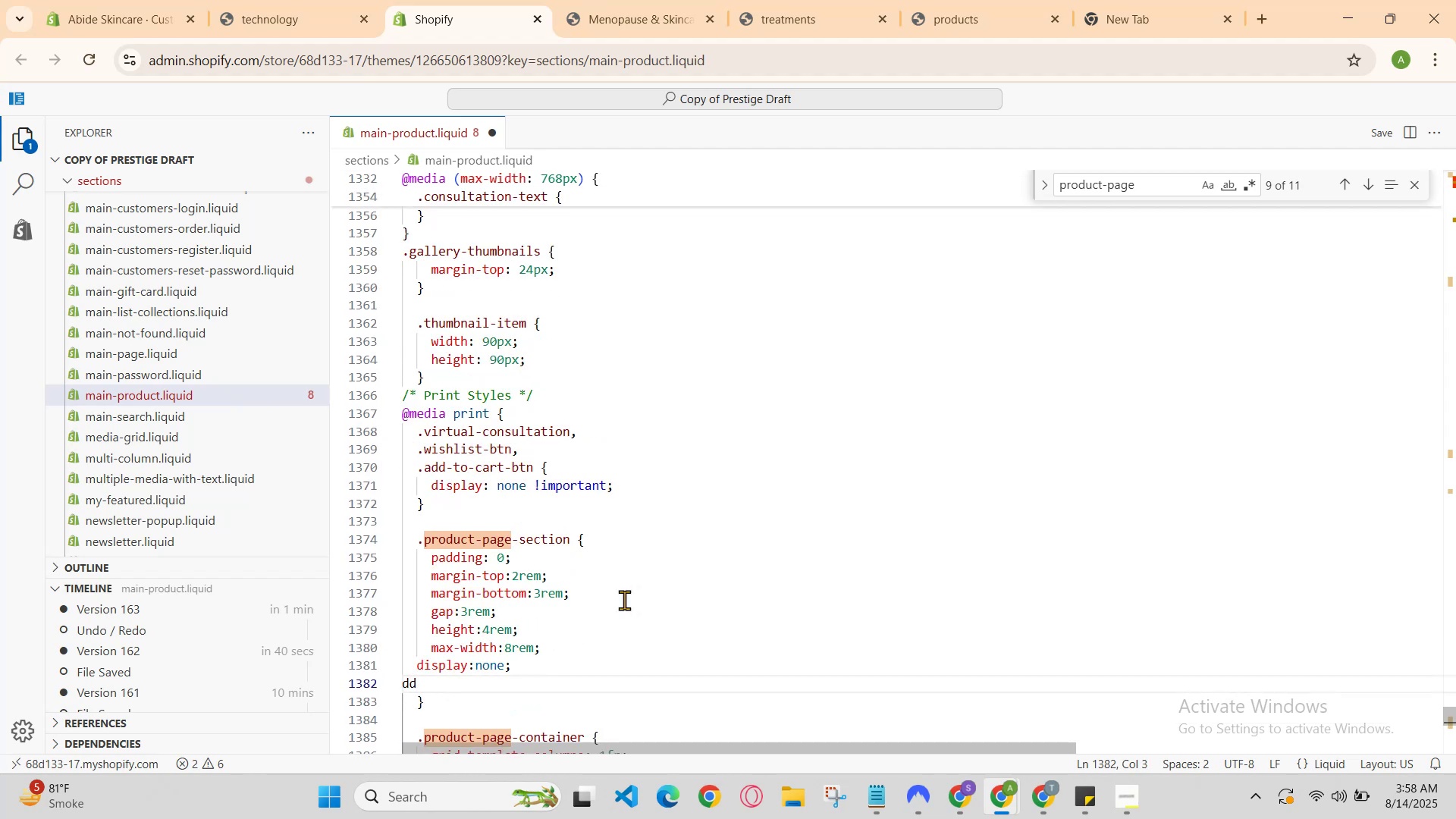 
key(Backspace)
key(Backspace)
type(spacing:3px )
key(Backspace)
key(Backspace)
key(Backspace)
key(Backspace)
type(30rem )
key(Backspace)
key(Backspace)
key(Backspace)
key(Backspace)
key(Backspace)
type(rem )
key(Backspace)
type(;)
key(Backspace)
key(Backspace)
key(Backspace)
key(Backspace)
key(Backspace)
type(3rem;)
key(Backspace)
key(Backspace)
key(Backspace)
type(em;)
 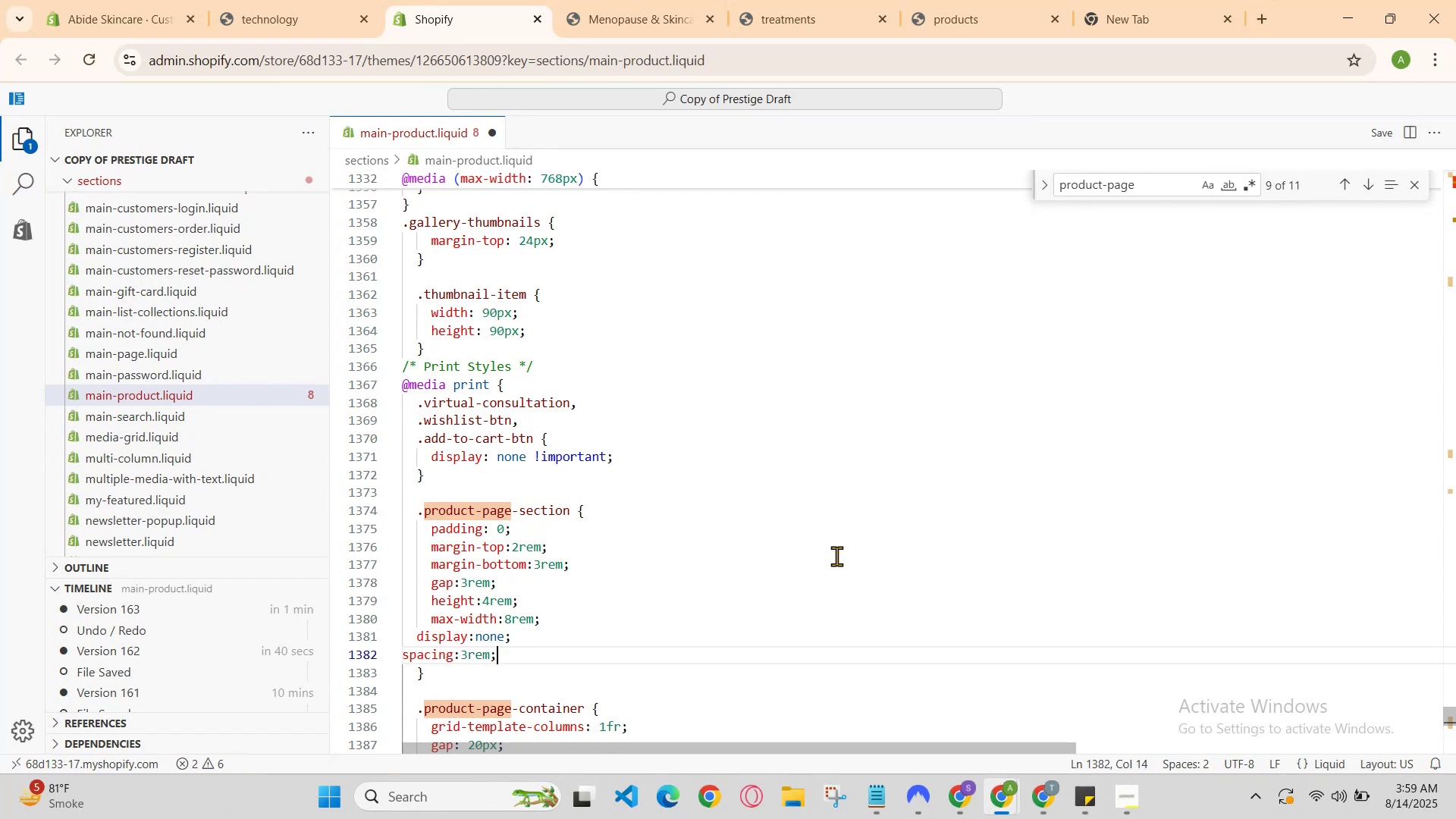 
 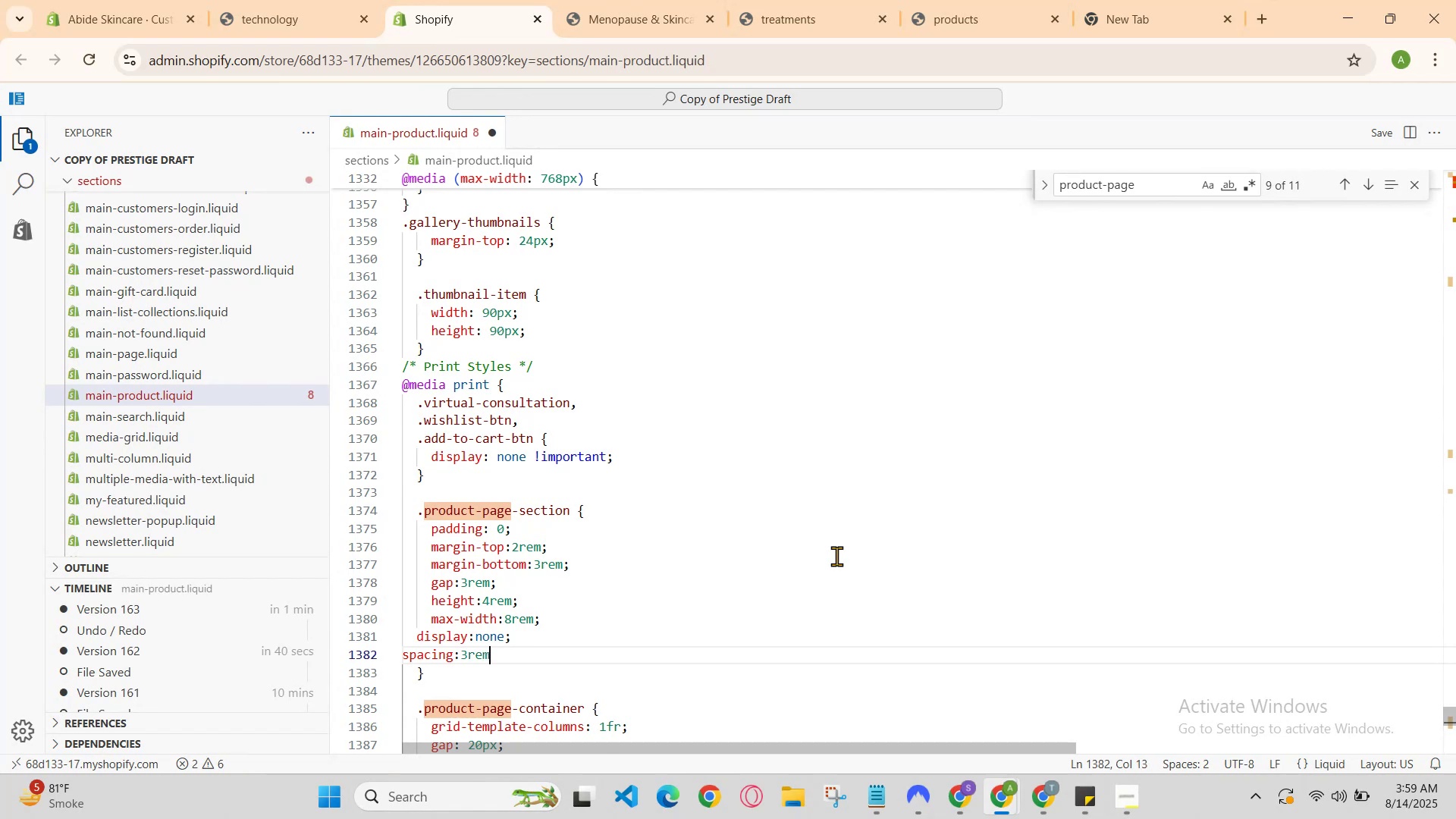 
key(Enter)
 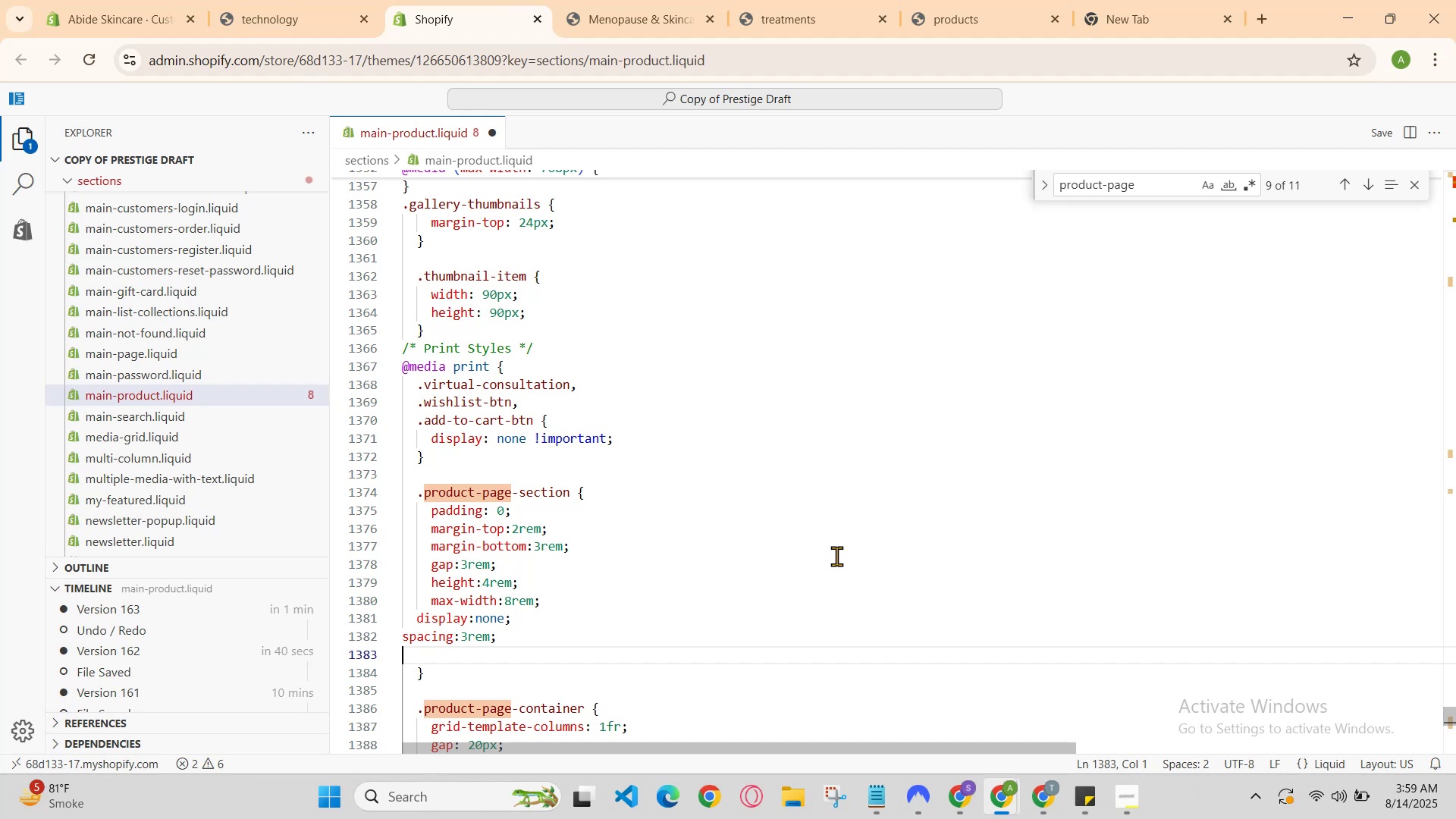 
type(pla)
key(Backspace)
key(Backspace)
type(add)
 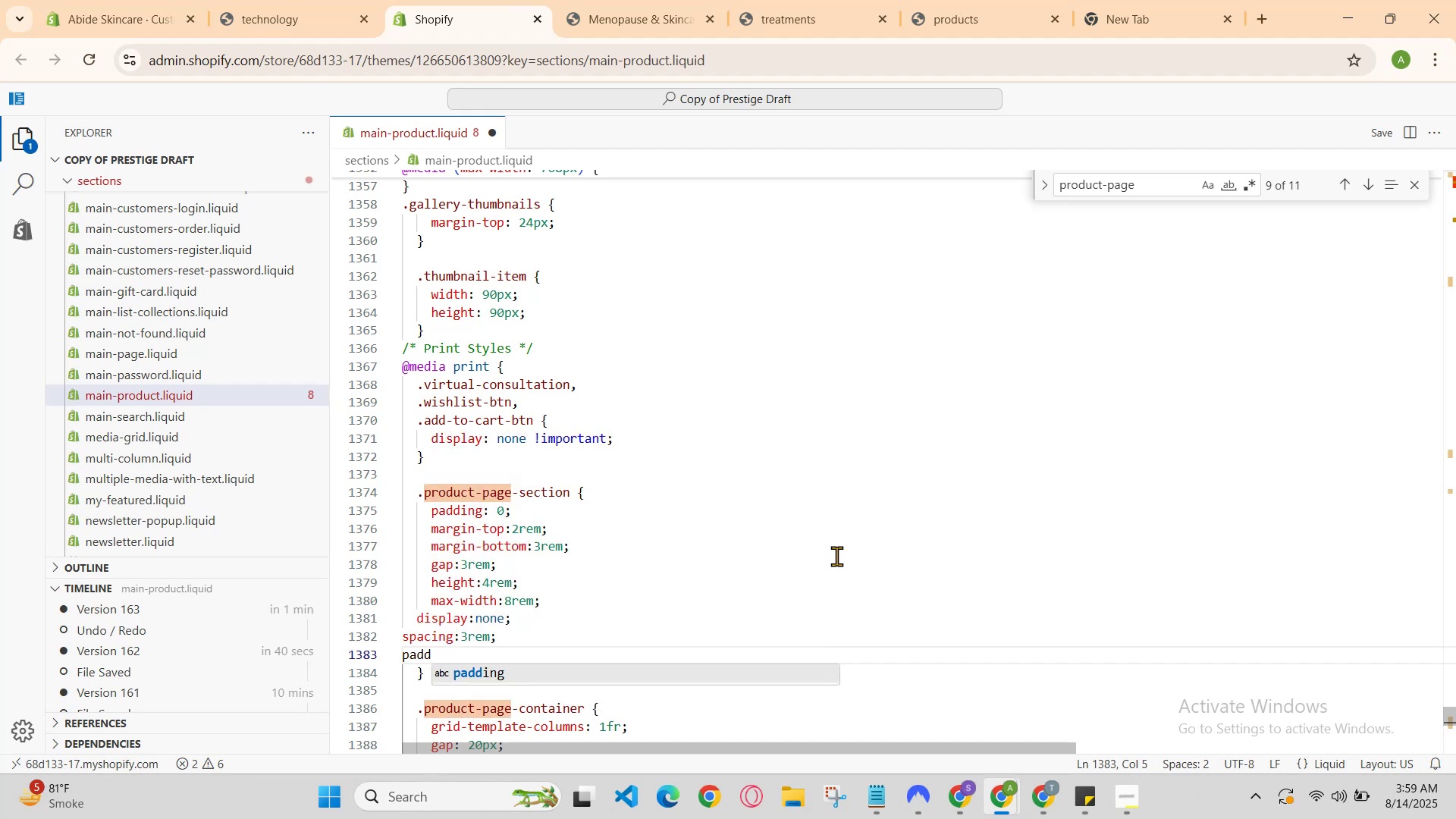 
key(Enter)
 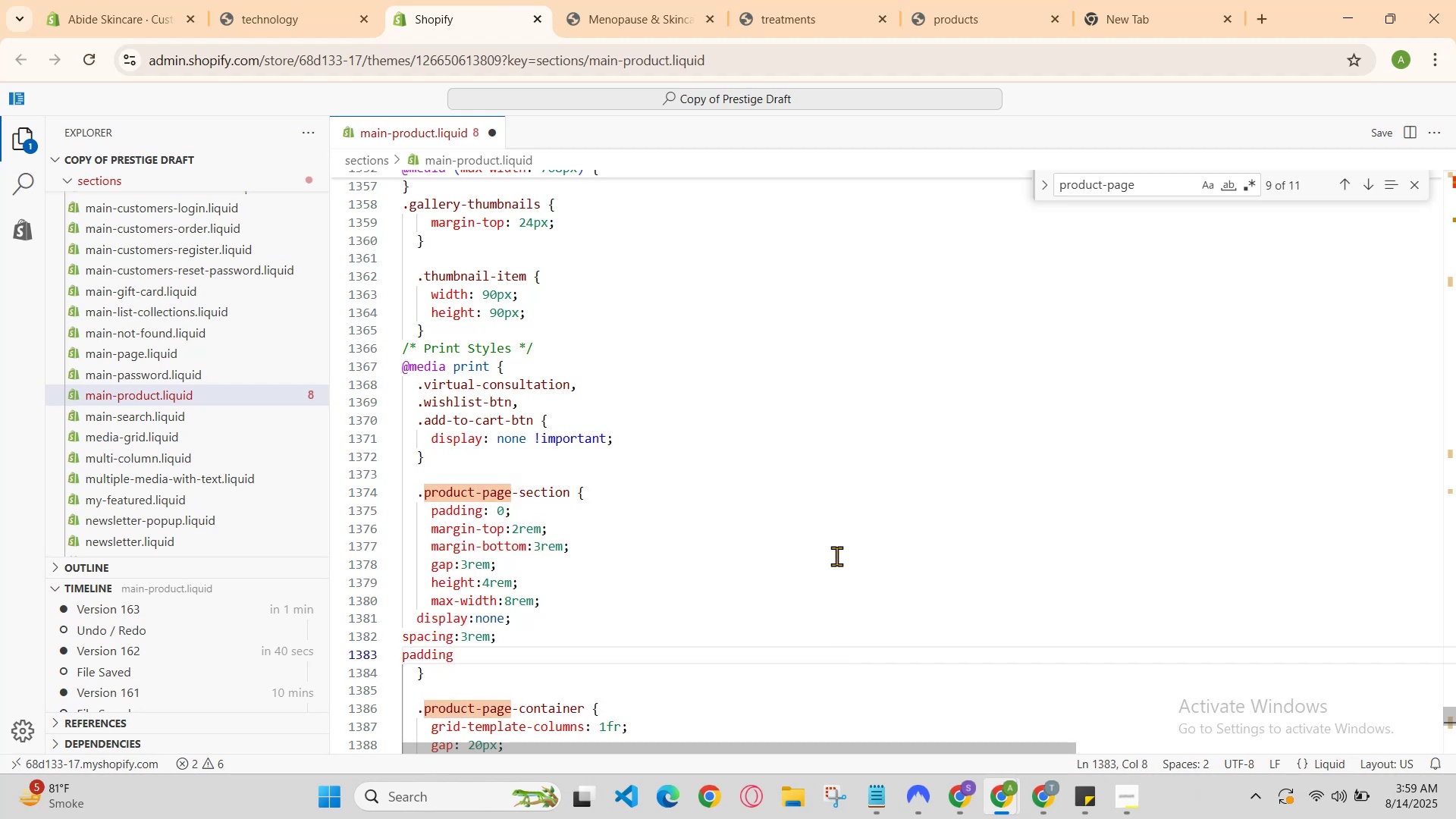 
type(:8rem;)
key(Backspace)
key(Backspace)
key(Backspace)
key(Backspace)
key(Backspace)
key(Backspace)
key(Backspace)
key(Backspace)
key(Backspace)
key(Backspace)
key(Backspace)
key(Backspace)
key(Backspace)
key(Backspace)
 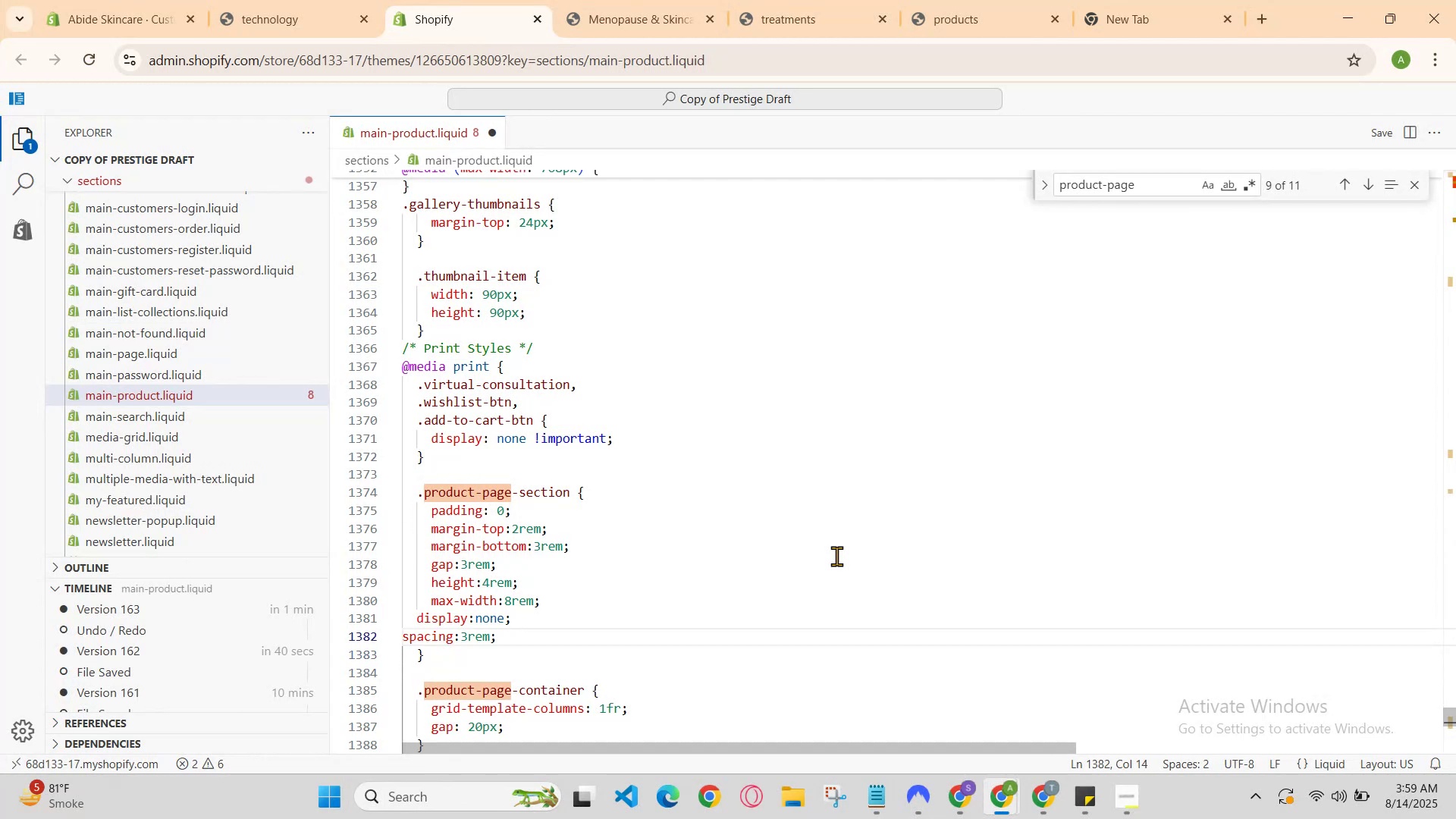 
key(Enter)
 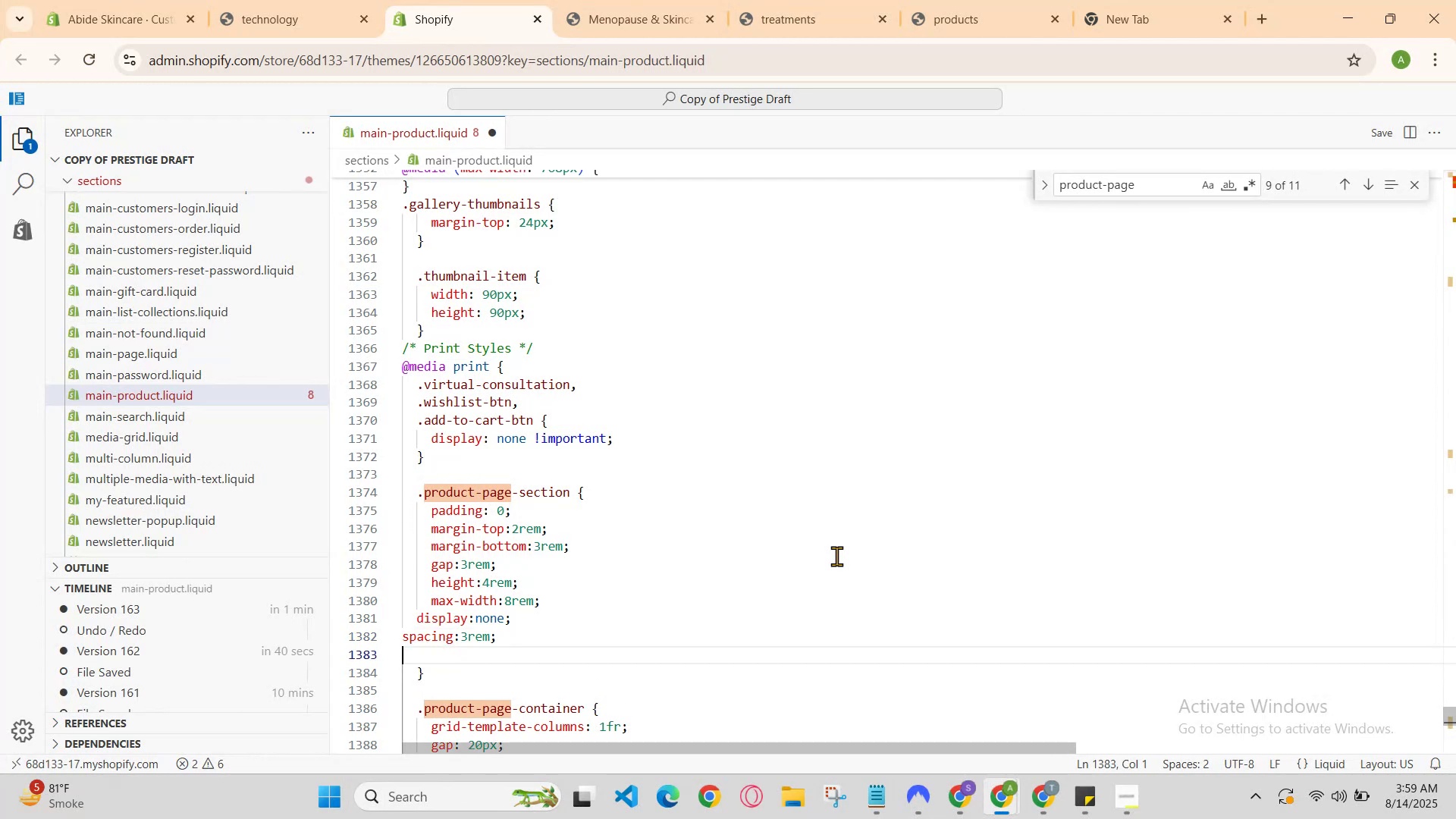 
type(padding:rem)
key(Backspace)
key(Backspace)
key(Backspace)
type(8rem;)
key(Backspace)
key(Backspace)
key(Backspace)
key(Backspace)
key(Backspace)
key(Backspace)
key(Backspace)
key(Backspace)
key(Backspace)
key(Backspace)
key(Backspace)
key(Backspace)
key(Backspace)
key(Backspace)
 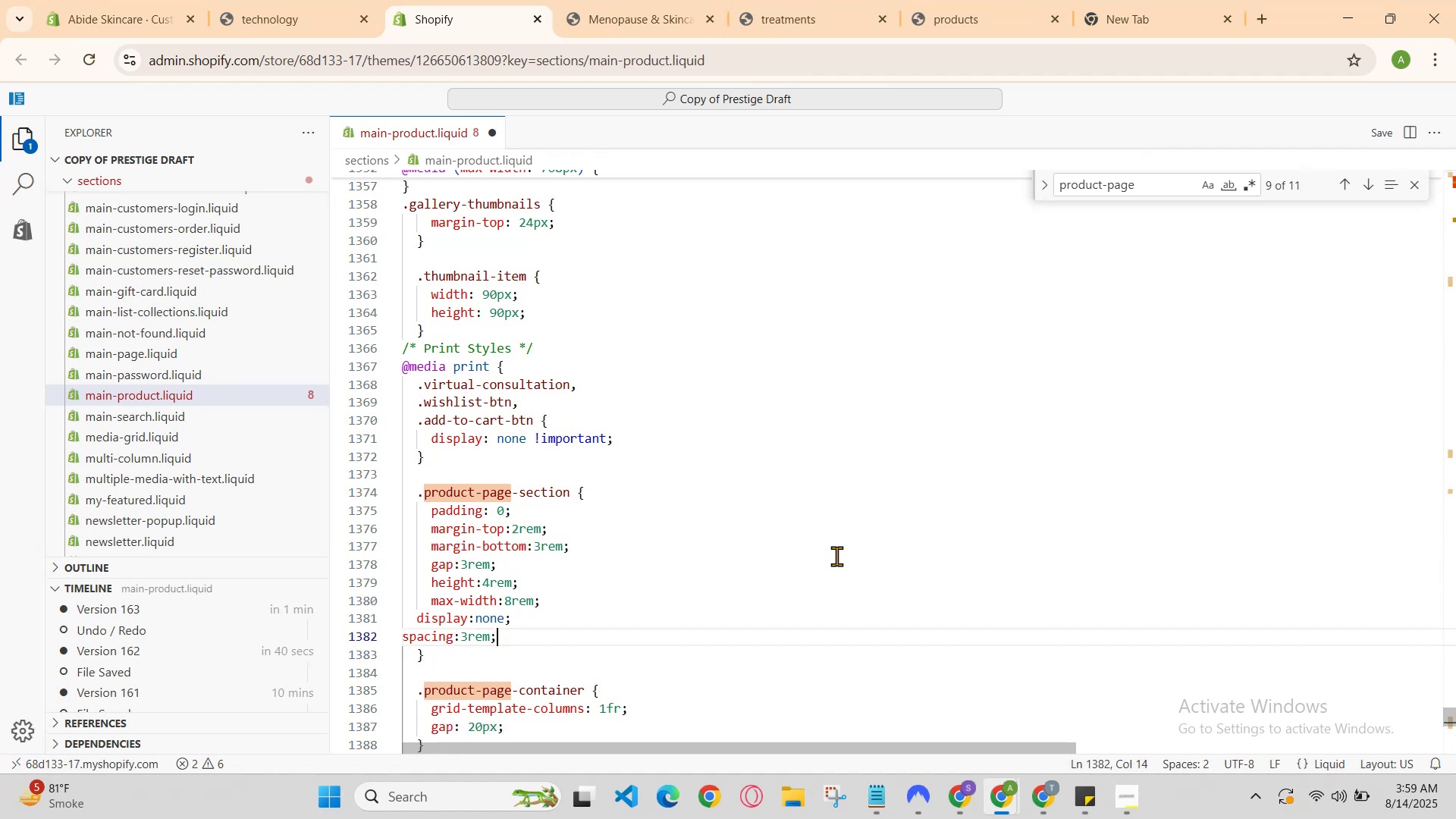 
key(Enter)
 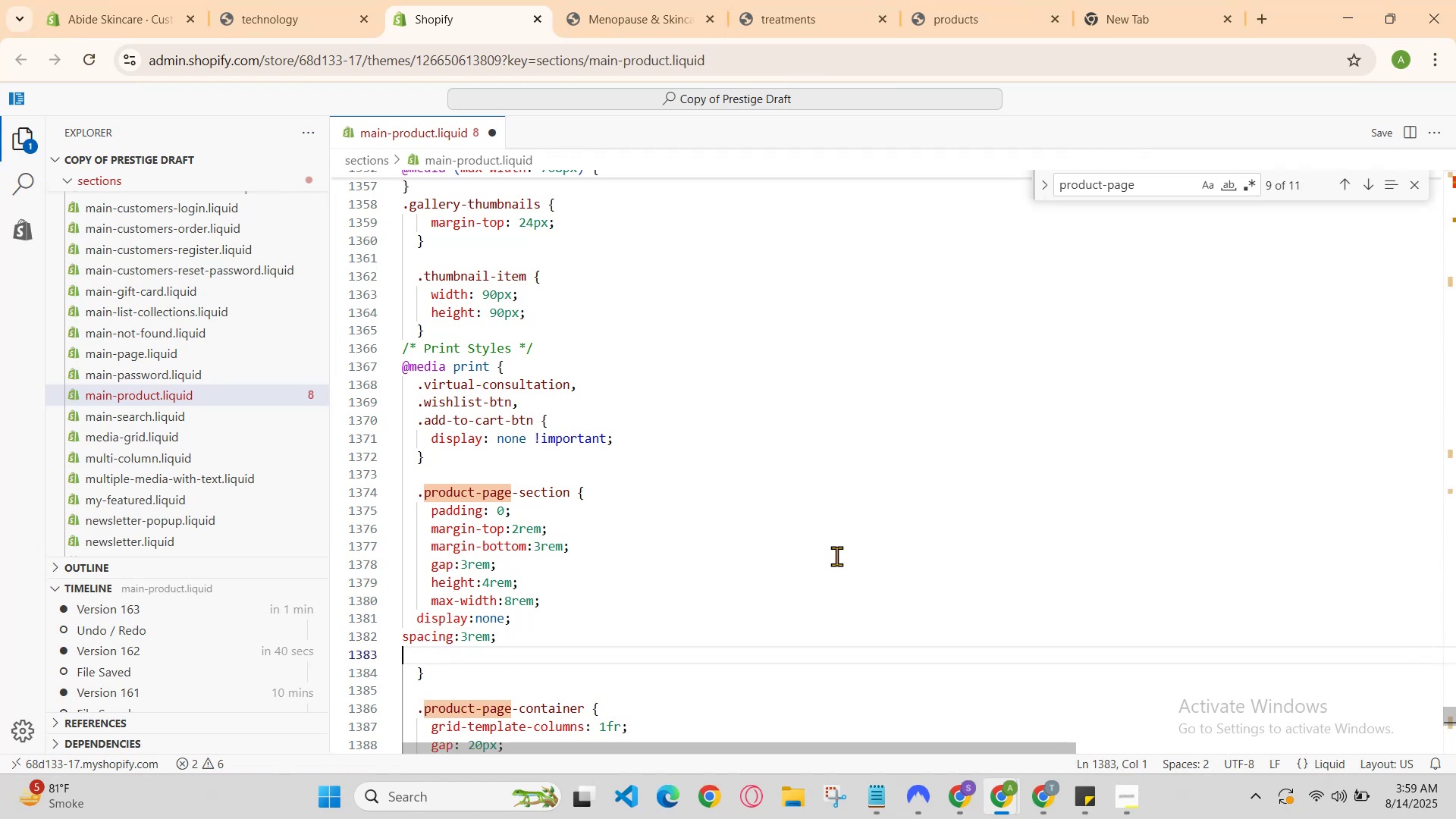 
type(width)
key(Backspace)
key(Backspace)
key(Backspace)
key(Backspace)
key(Backspace)
type(padding-boo)
key(Backspace)
type(tt)
 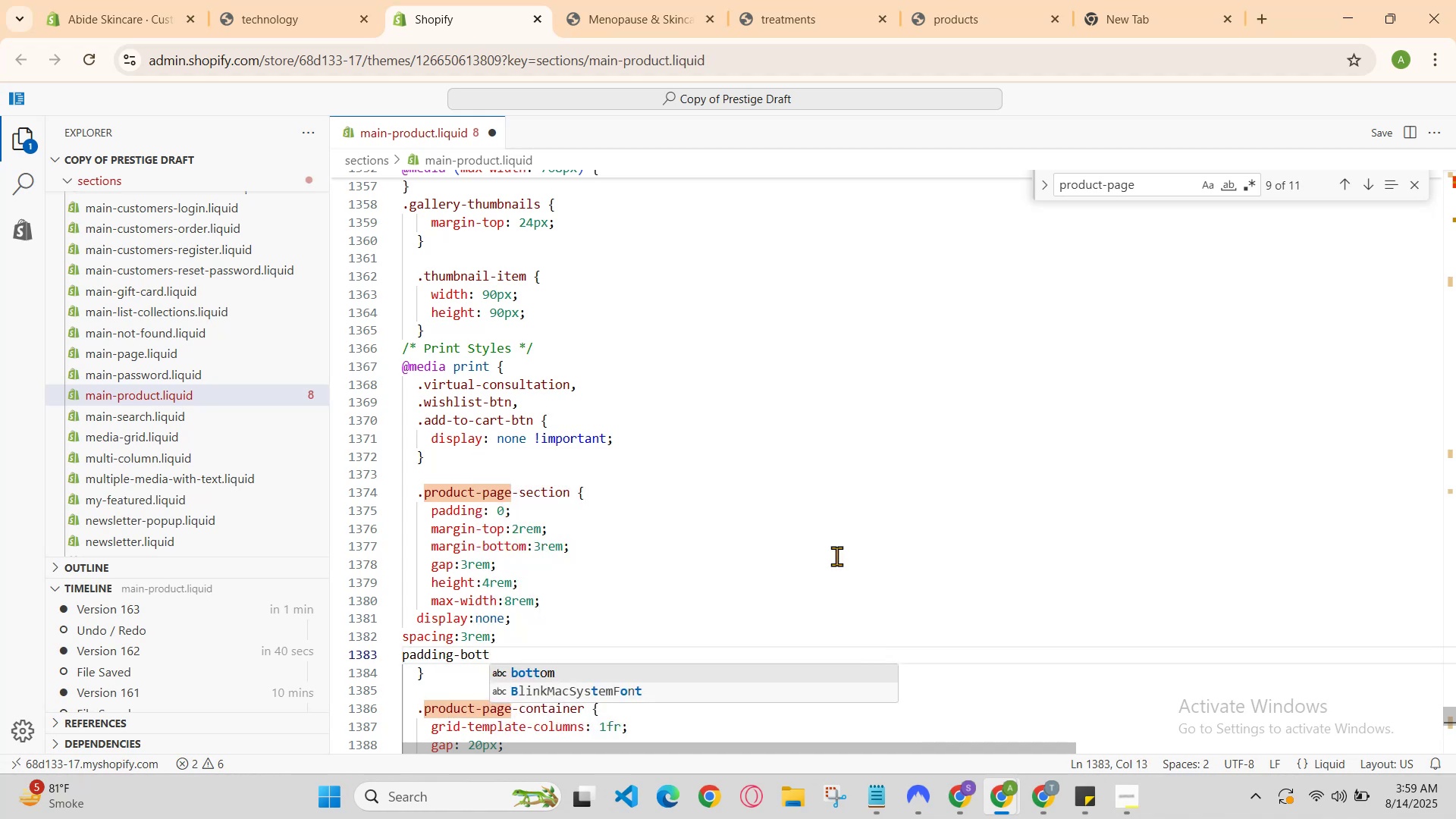 
key(Enter)
 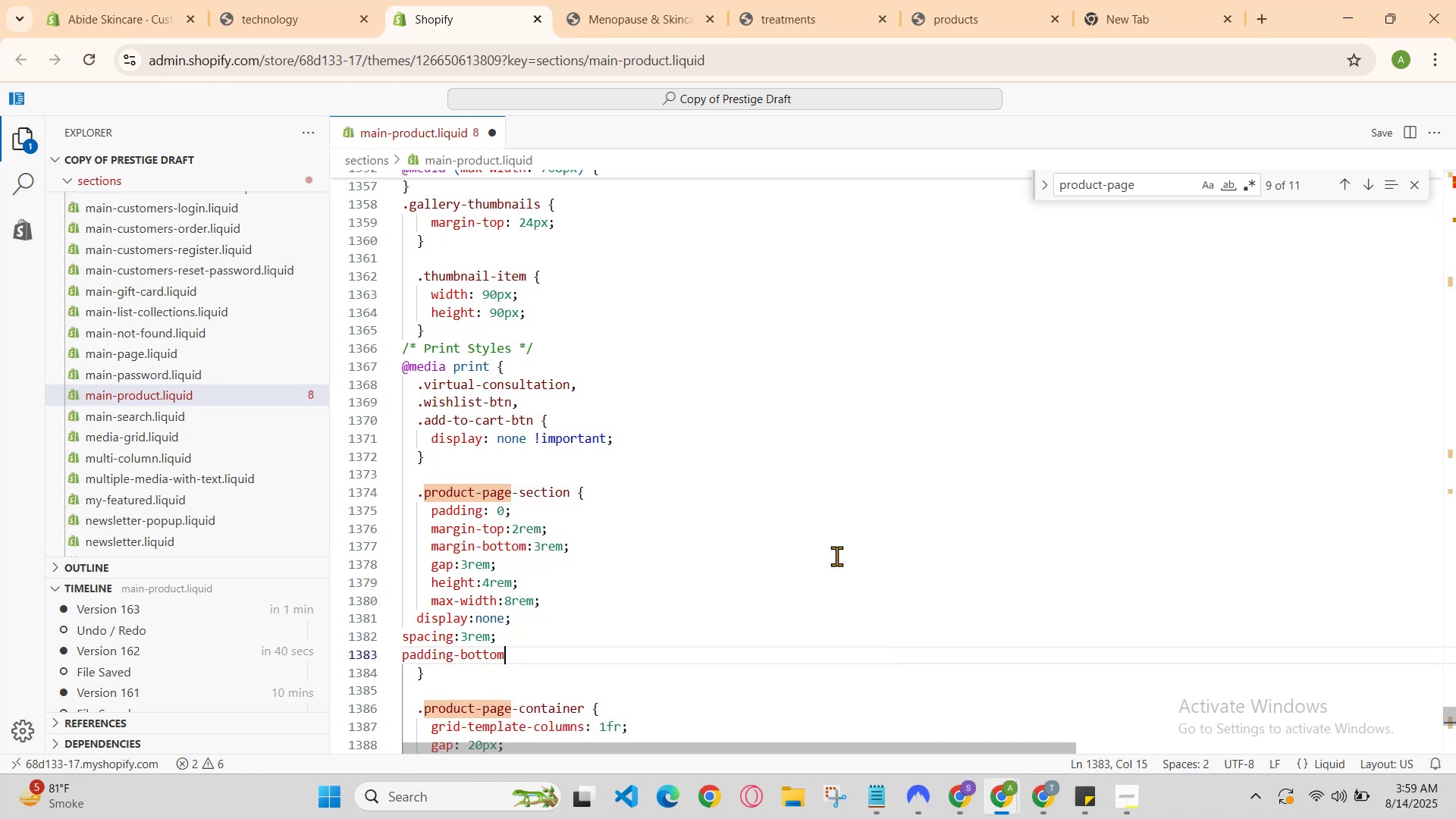 
type(:3rem )
key(Backspace)
key(Backspace)
key(Backspace)
key(Backspace)
key(Backspace)
type(53)
key(Backspace)
type(r)
key(Backspace)
type(px;)
key(Backspace)
key(Backspace)
key(Backspace)
key(Backspace)
key(Backspace)
key(Backspace)
type(m )
key(Backspace)
type( )
key(Backspace)
type( prem )
key(Backspace)
key(Backspace)
key(Backspace)
key(Backspace)
key(Backspace)
key(Backspace)
key(Backspace)
key(Backspace)
key(Backspace)
key(Backspace)
key(Backspace)
key(Backspace)
key(Backspace)
key(Backspace)
key(Backspace)
key(Backspace)
key(Backspace)
key(Backspace)
key(Backspace)
key(Backspace)
key(Backspace)
key(Backspace)
key(Backspace)
key(Backspace)
key(Backspace)
key(Backspace)
key(Backspace)
key(Backspace)
key(Backspace)
key(Backspace)
key(Backspace)
key(Backspace)
key(Backspace)
key(Backspace)
key(Backspace)
key(Backspace)
key(Backspace)
key(Backspace)
key(Backspace)
key(Backspace)
key(Backspace)
key(Backspace)
key(Backspace)
key(Backspace)
key(Backspace)
key(Backspace)
key(Backspace)
key(Backspace)
key(Backspace)
key(Backspace)
key(Backspace)
key(Backspace)
key(Backspace)
key(Backspace)
key(Backspace)
key(Backspace)
key(Backspace)
key(Backspace)
key(Backspace)
key(Backspace)
key(Backspace)
key(Backspace)
key(Backspace)
key(Backspace)
key(Backspace)
key(Backspace)
key(Backspace)
key(Backspace)
key(Backspace)
key(Backspace)
key(Backspace)
key(Backspace)
key(Backspace)
key(Backspace)
key(Backspace)
key(Backspace)
key(Backspace)
key(Backspace)
key(Backspace)
key(Backspace)
key(Backspace)
key(Backspace)
key(Backspace)
key(Backspace)
key(Backspace)
key(Backspace)
key(Backspace)
key(Backspace)
key(Backspace)
key(Backspace)
key(Backspace)
key(Backspace)
key(Backspace)
key(Backspace)
key(Backspace)
type(margin-top:)
key(Backspace)
key(Backspace)
key(Backspace)
key(Backspace)
key(Backspace)
key(Backspace)
key(Backspace)
key(Backspace)
key(Backspace)
key(Backspace)
key(Backspace)
type(marhin)
key(Backspace)
key(Backspace)
key(Backspace)
key(Backspace)
type(gin)
key(Backspace)
key(Backspace)
key(Backspace)
key(Backspace)
key(Backspace)
key(Backspace)
 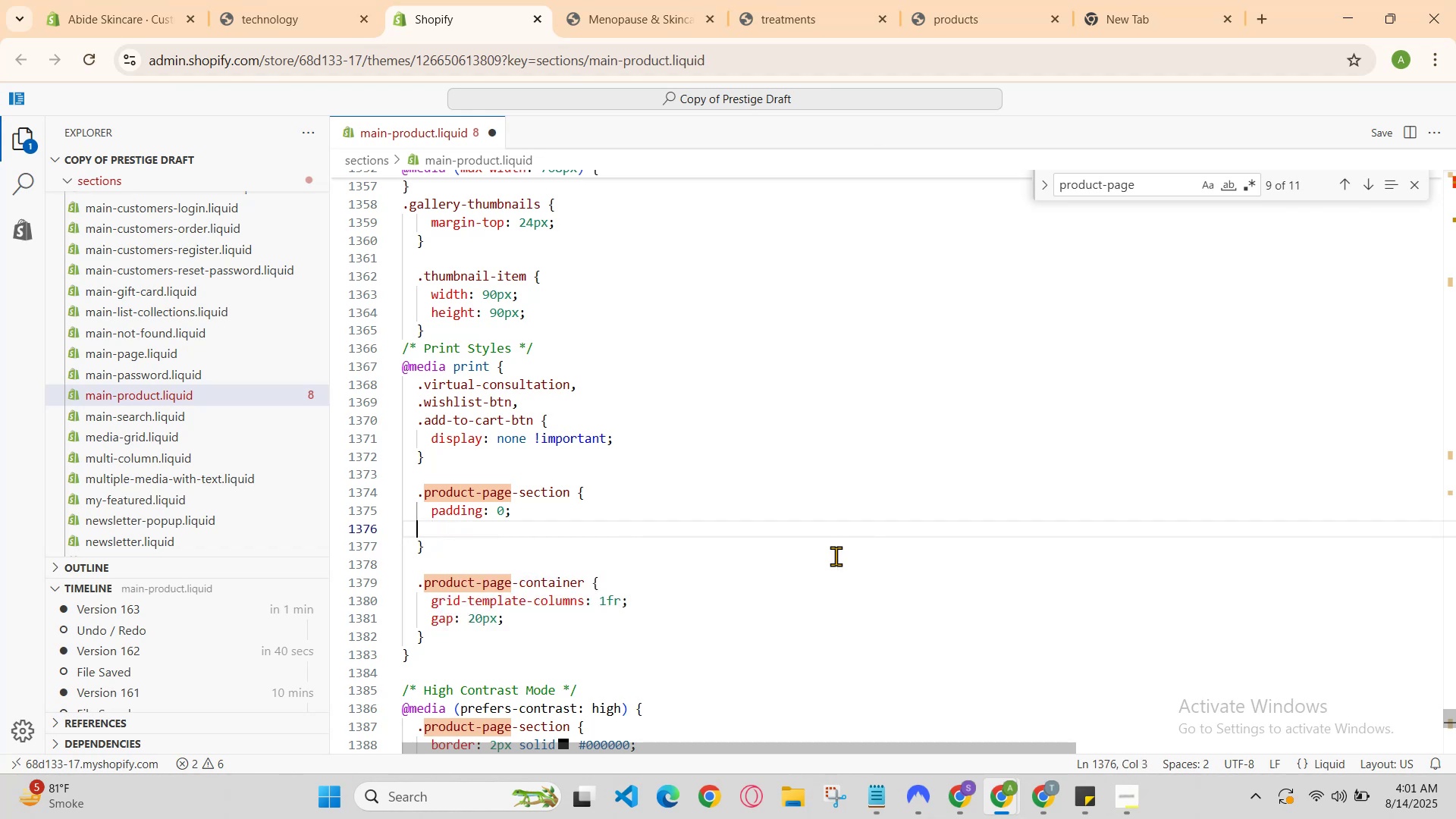 
left_click([314, 0])
 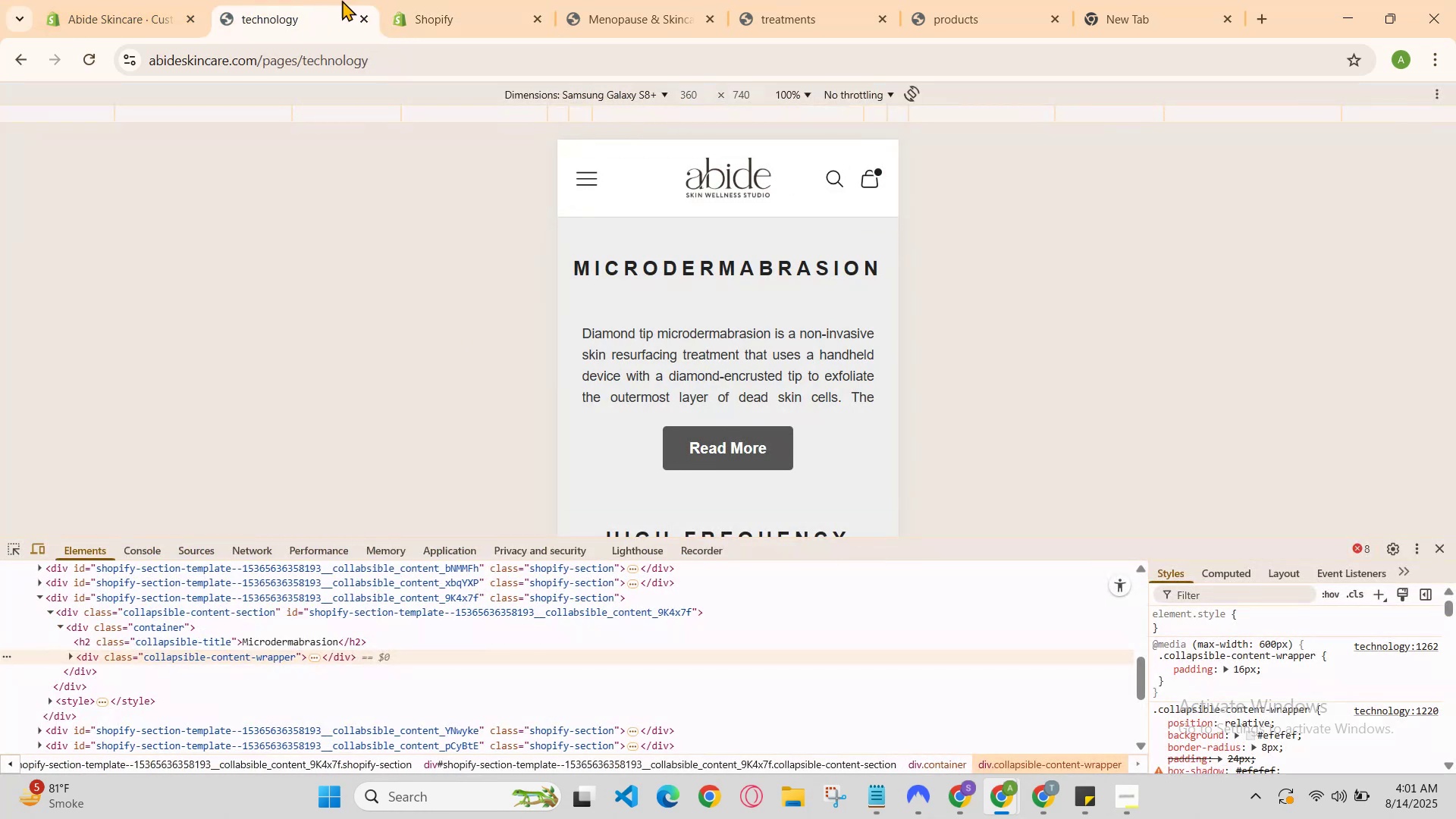 
left_click([411, 0])
 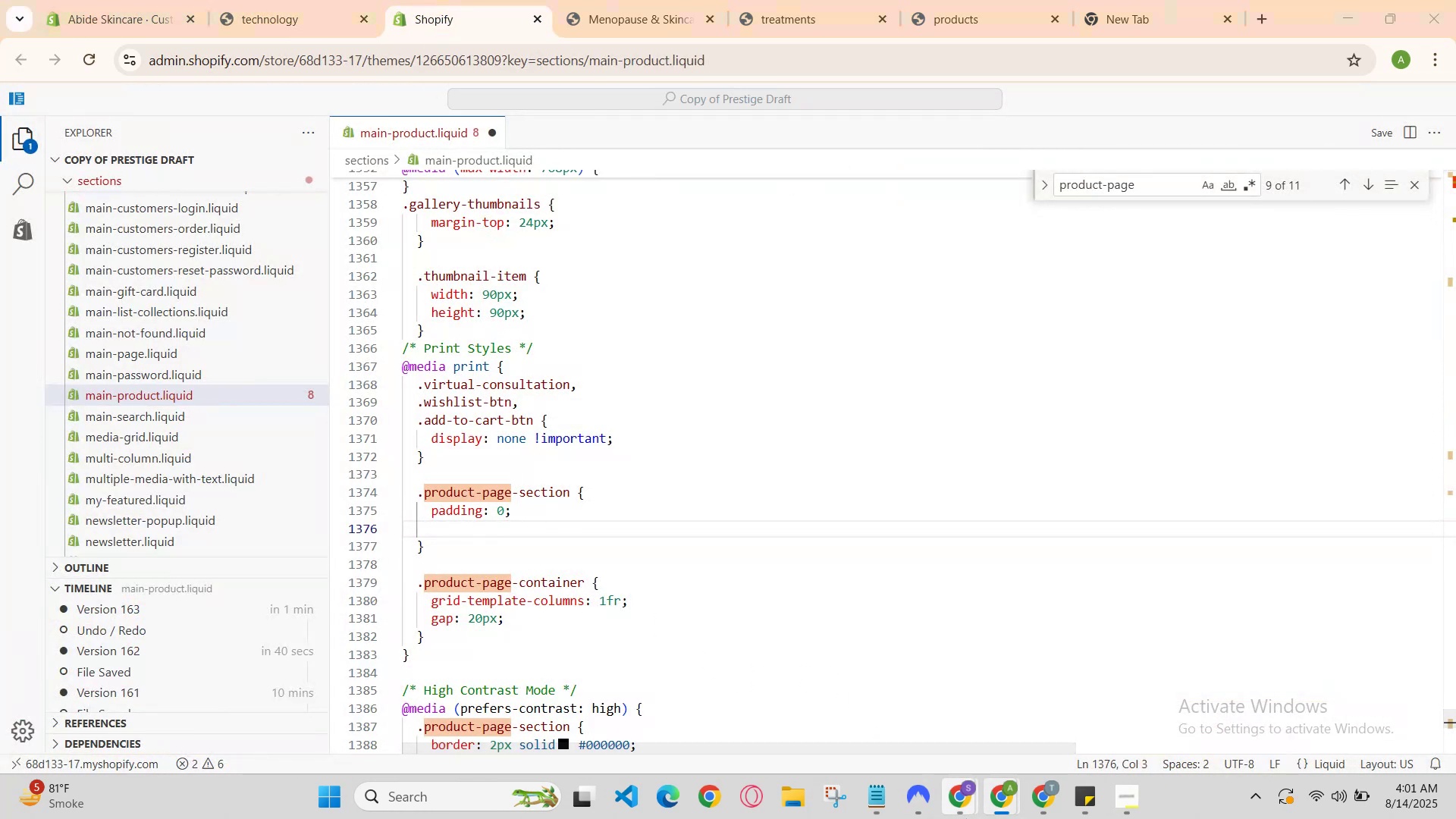 
left_click([953, 788])
 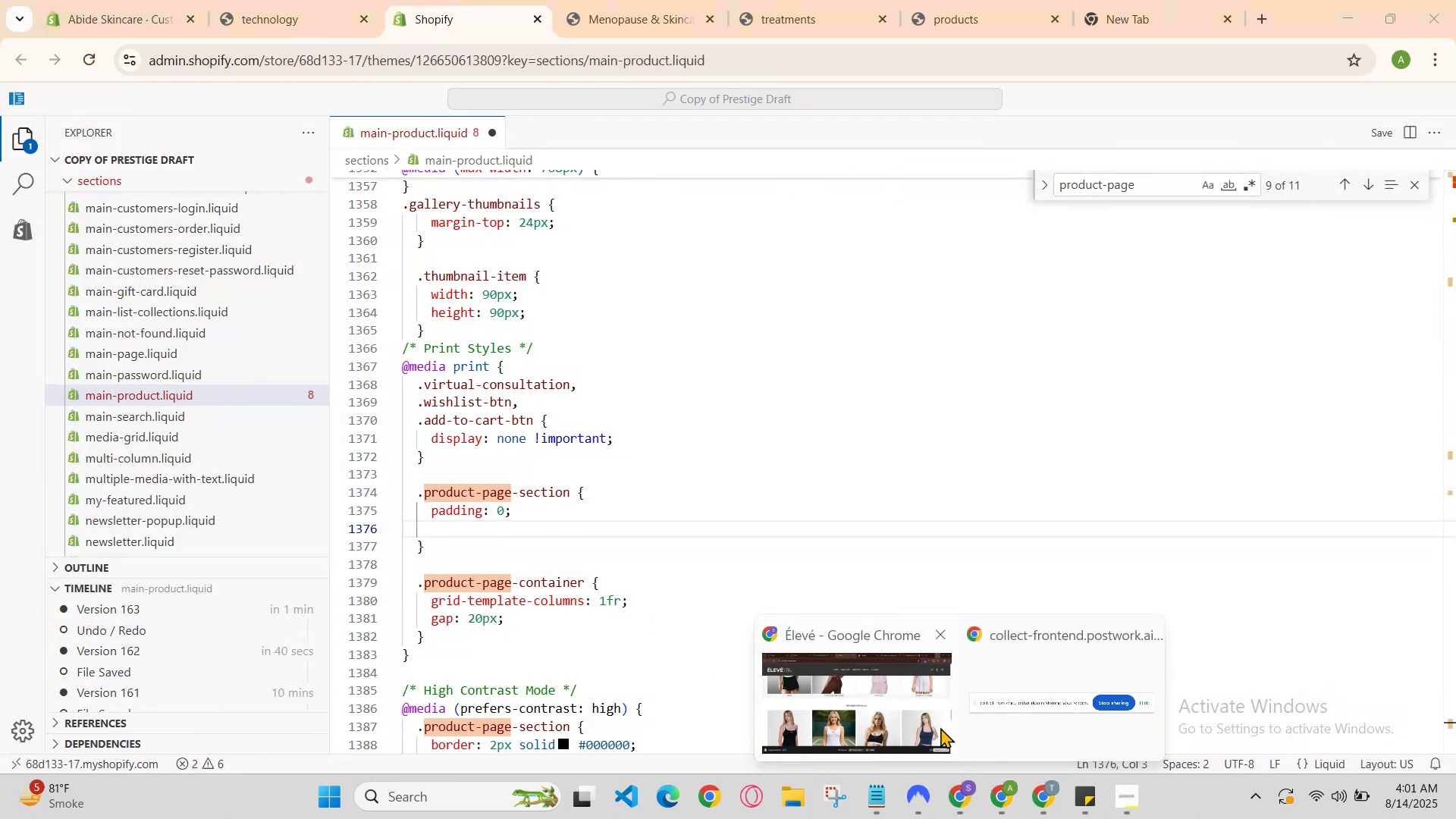 
left_click([971, 802])
 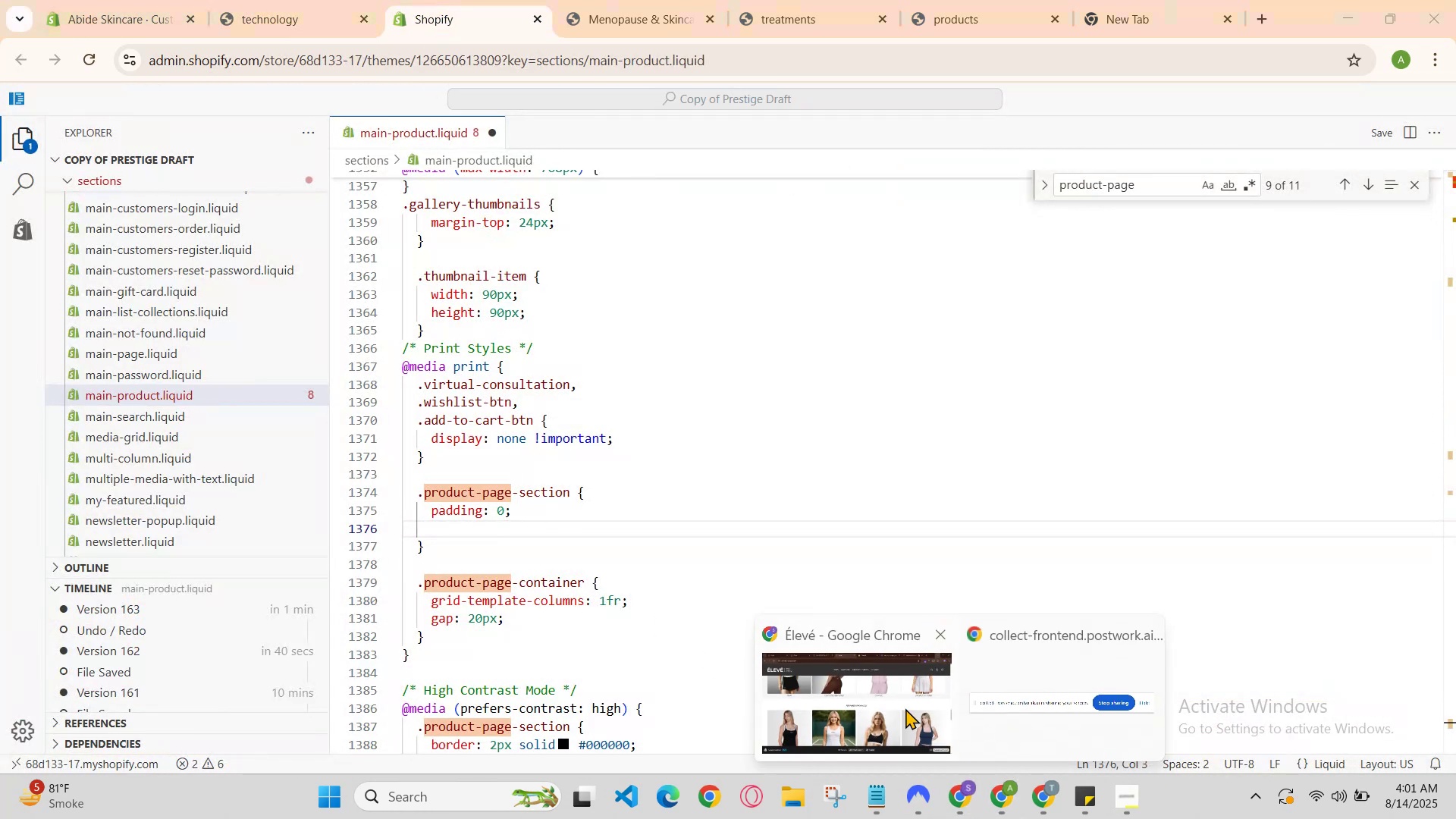 
left_click([905, 711])
 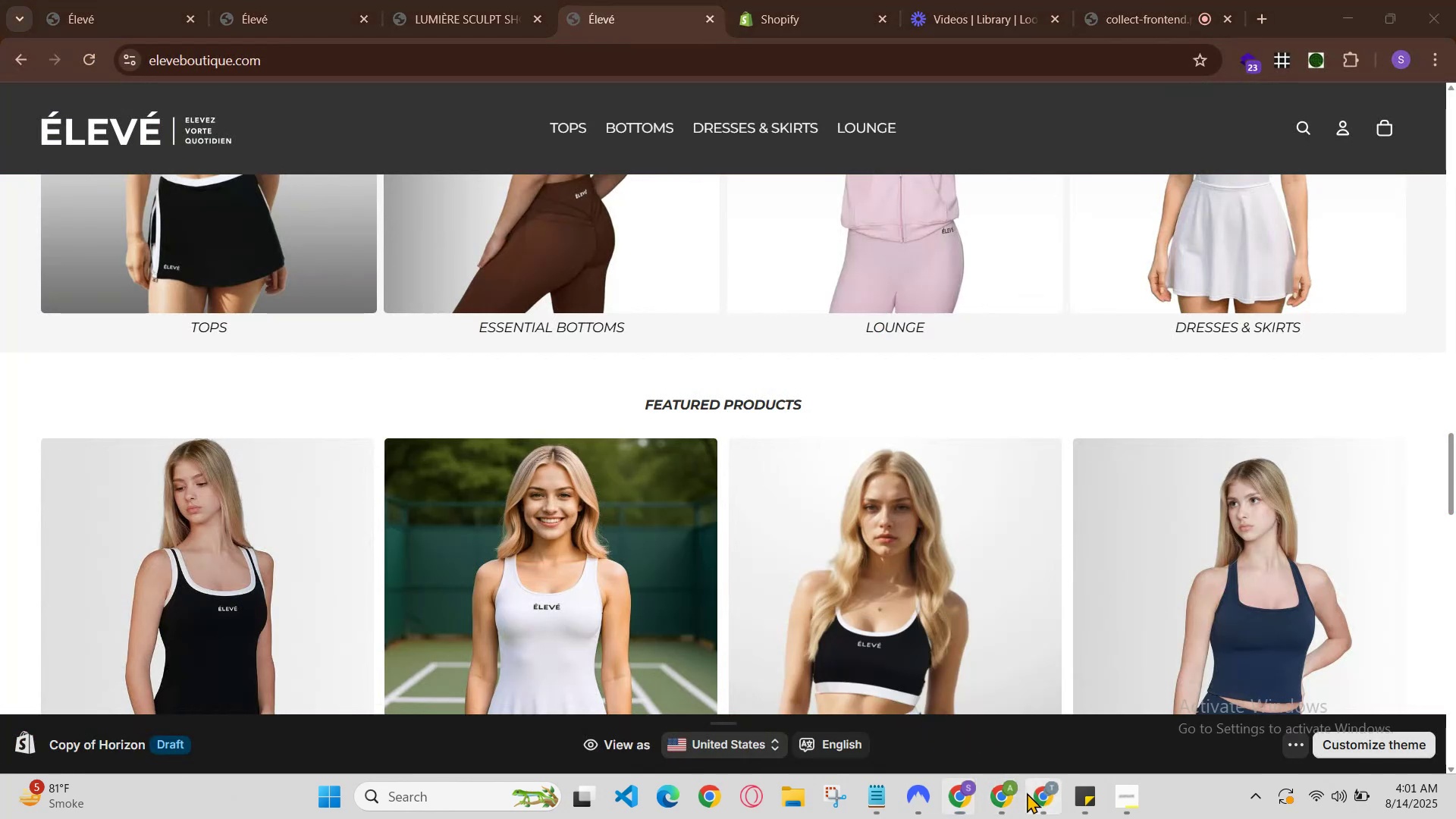 
left_click([1042, 792])
 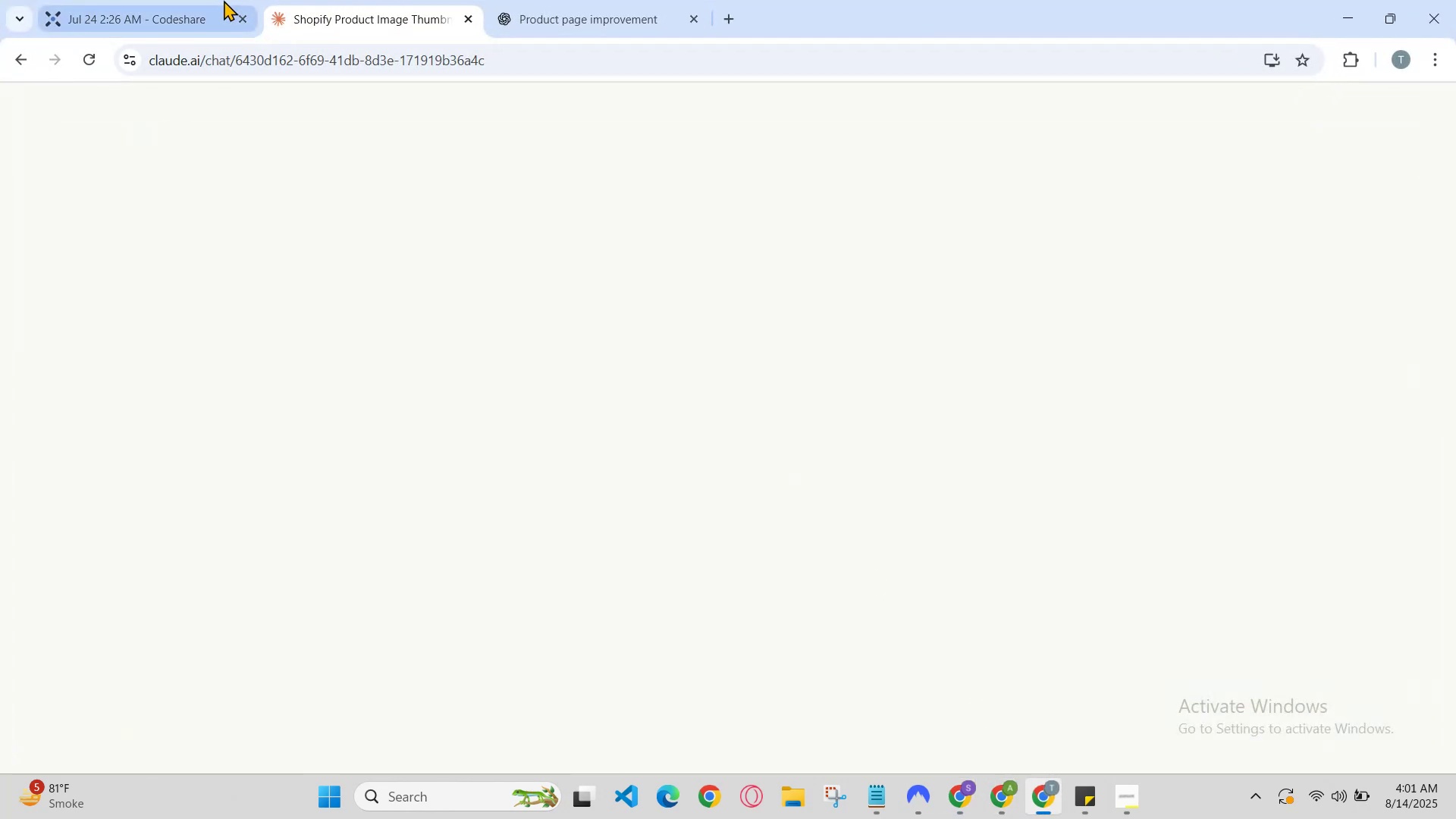 
left_click([522, 0])
 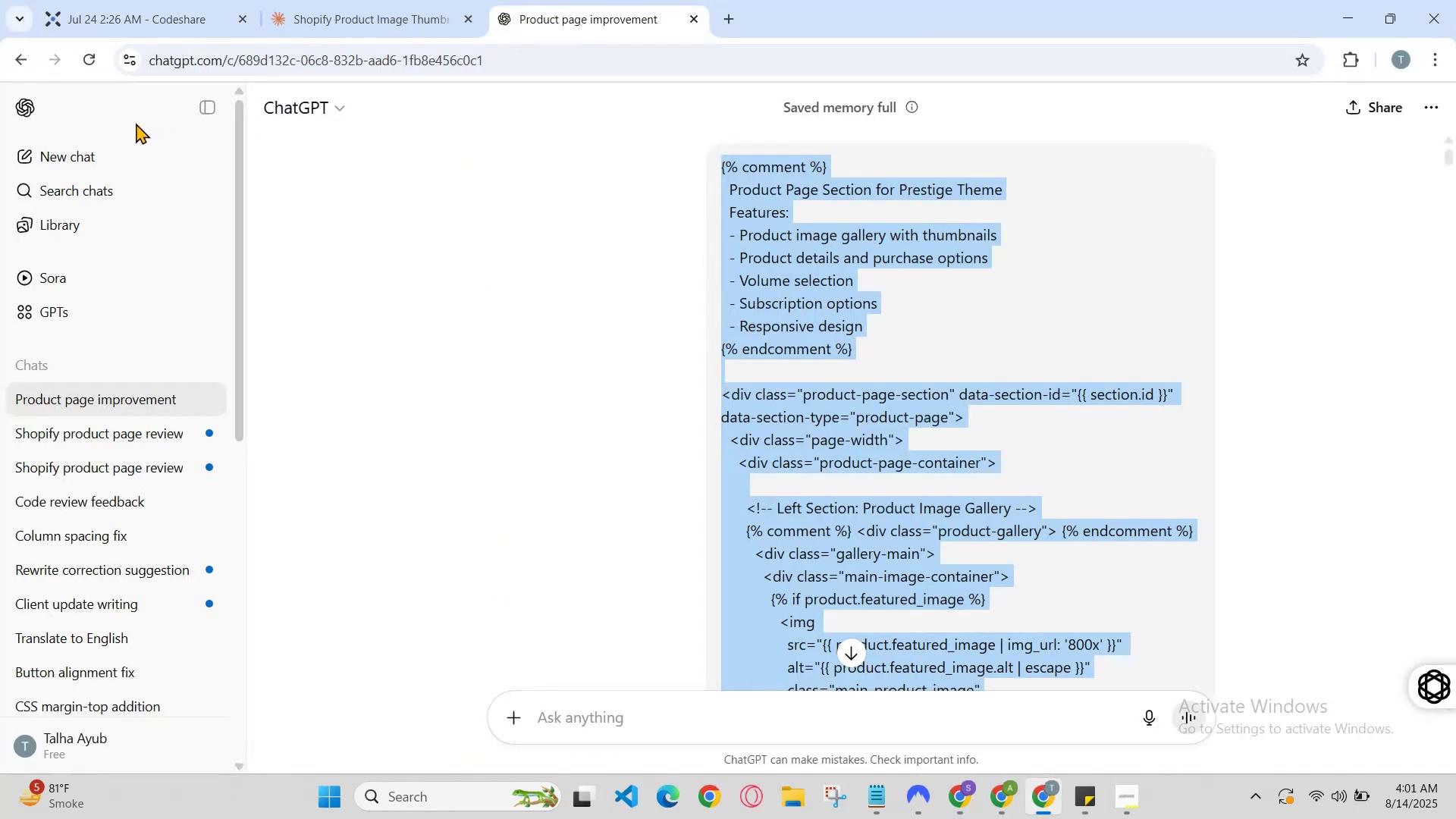 
left_click([97, 140])
 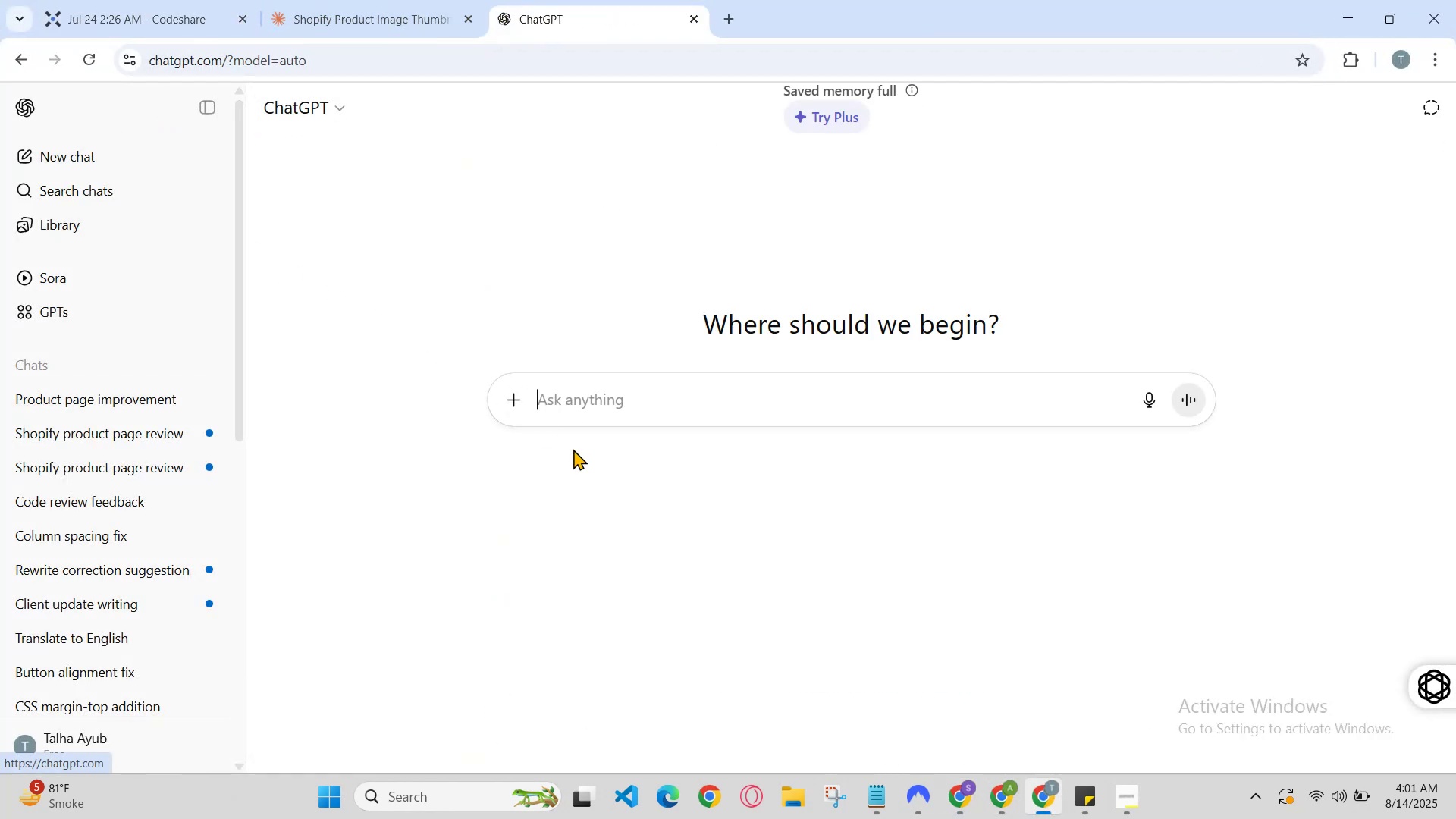 
type(set the layut )
key(Backspace)
key(Backspace)
key(Backspace)
type(p)
key(Backspace)
type(out of product page on shop )
key(Backspace)
type(fy)
key(Backspace)
key(Backspace)
type(ify sore gammer)
 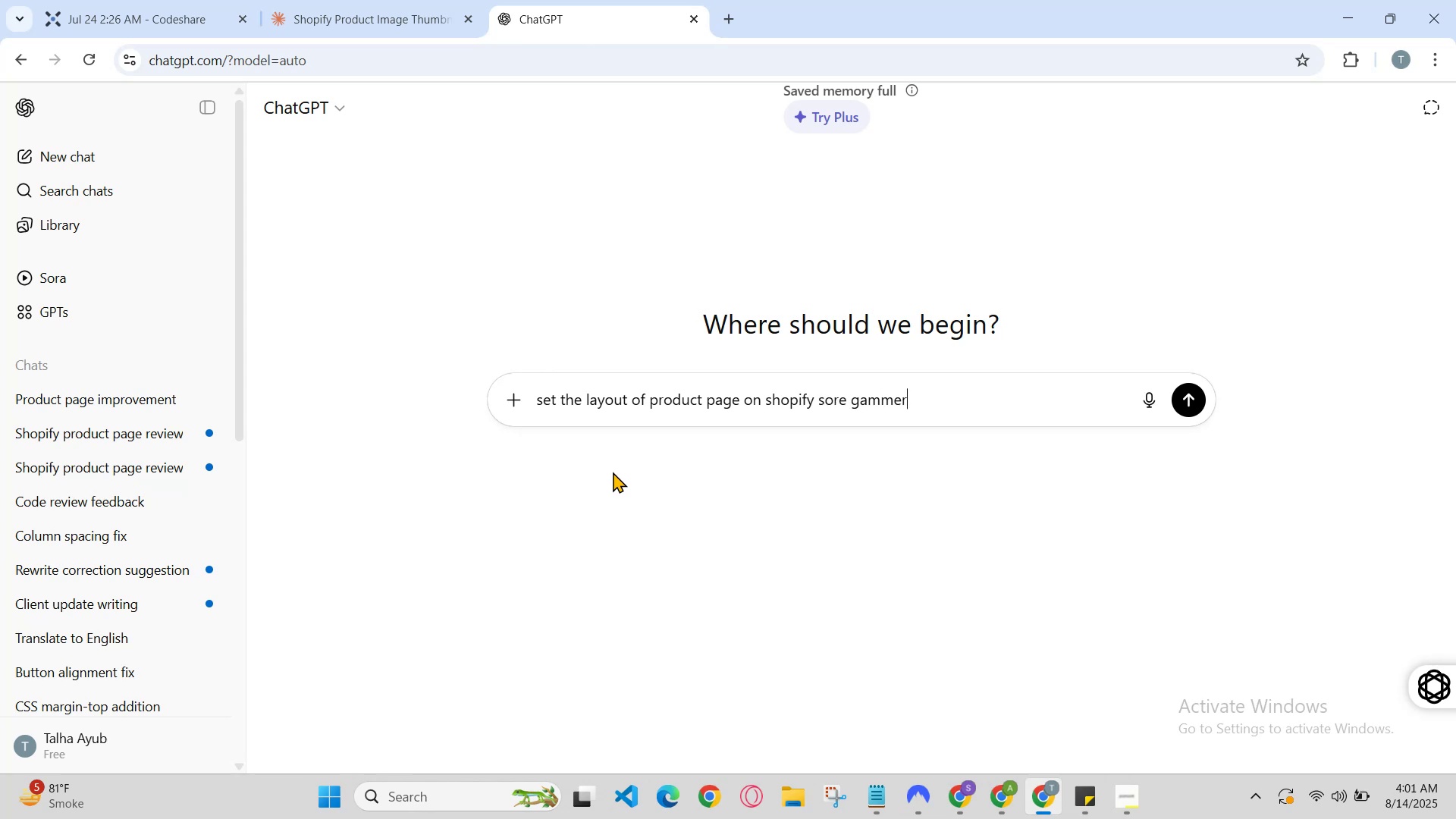 
key(Enter)
 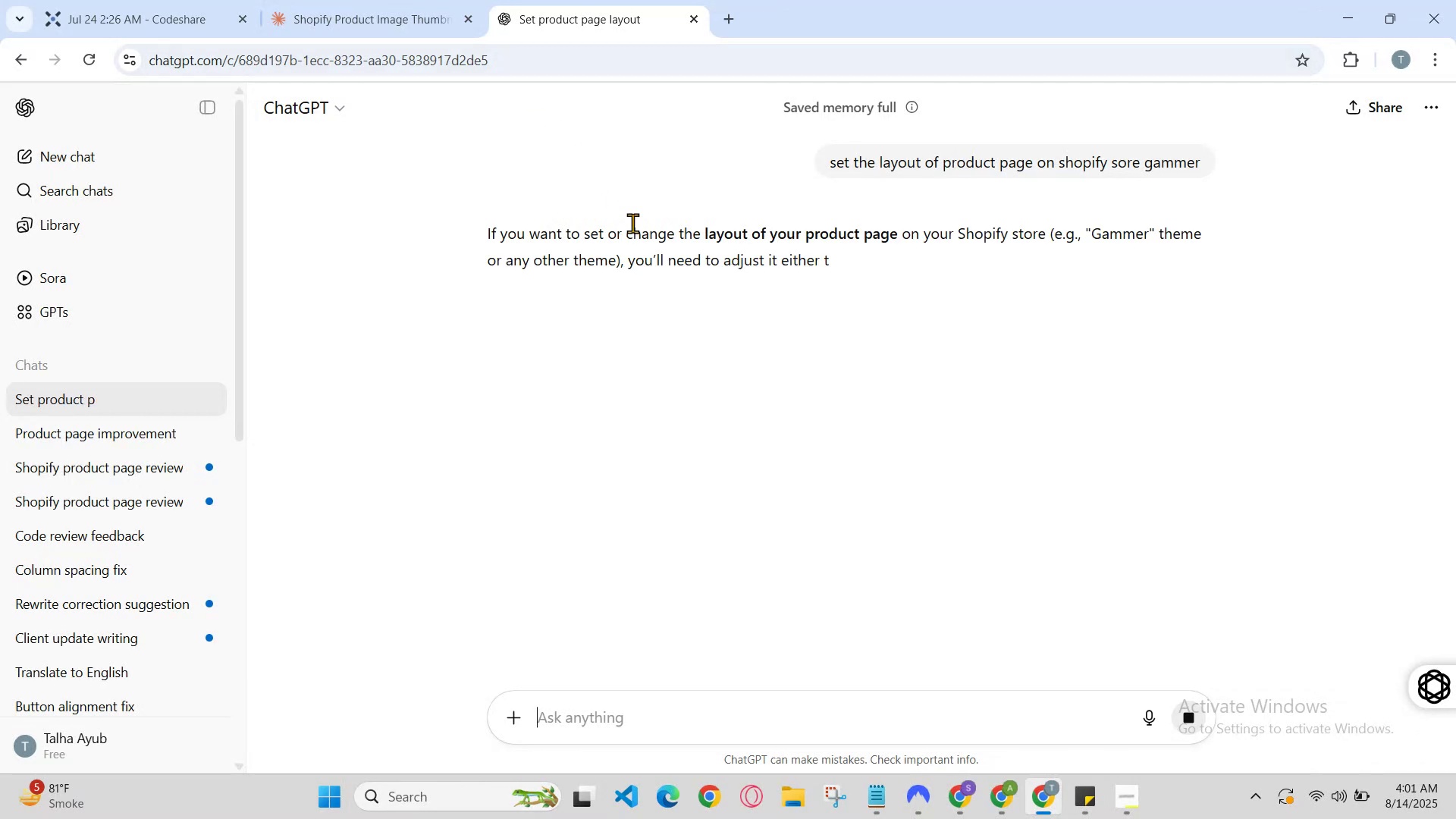 
scroll: coordinate [703, 300], scroll_direction: down, amount: 1.0
 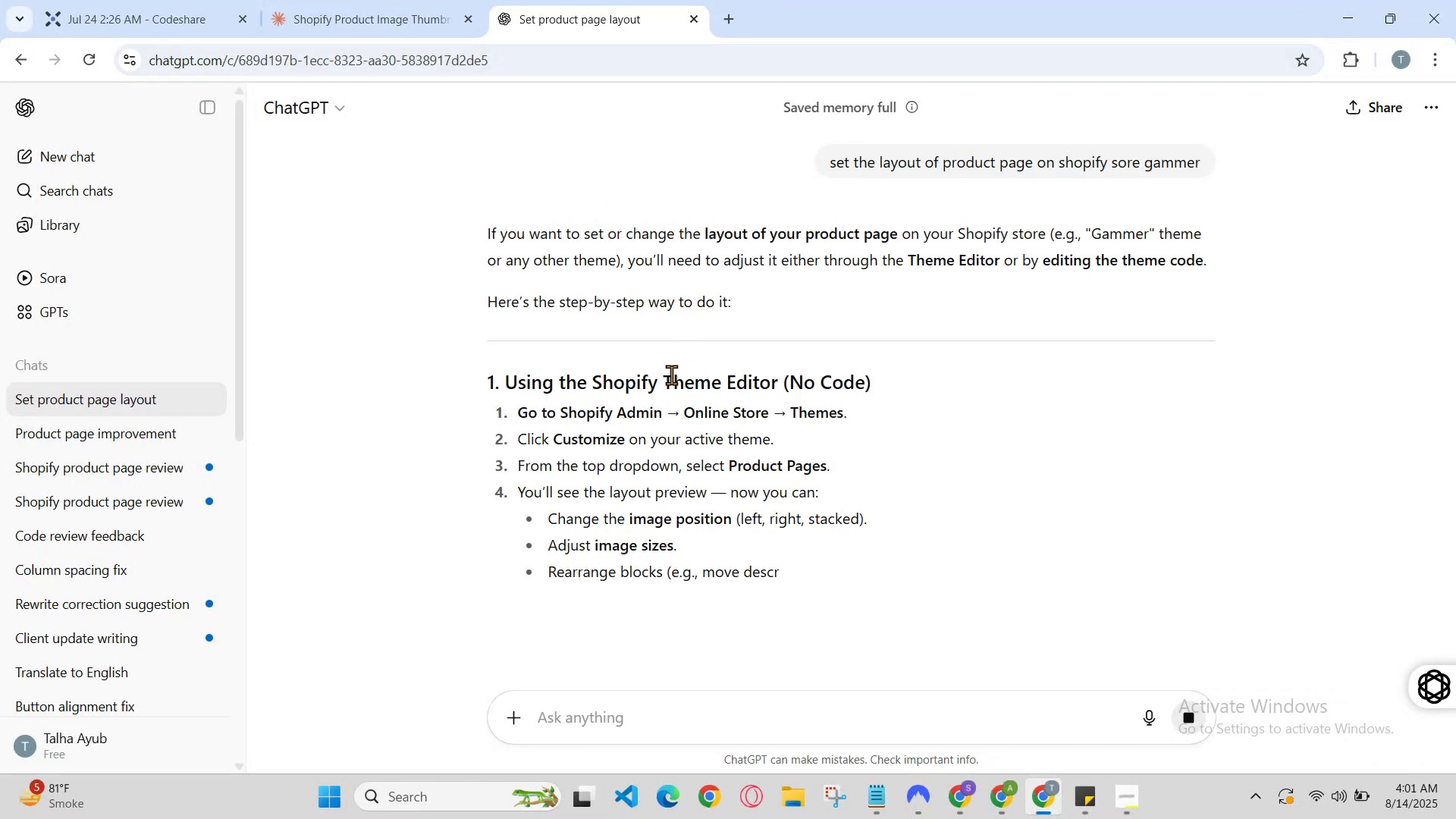 
scroll: coordinate [768, 226], scroll_direction: up, amount: 2.0
 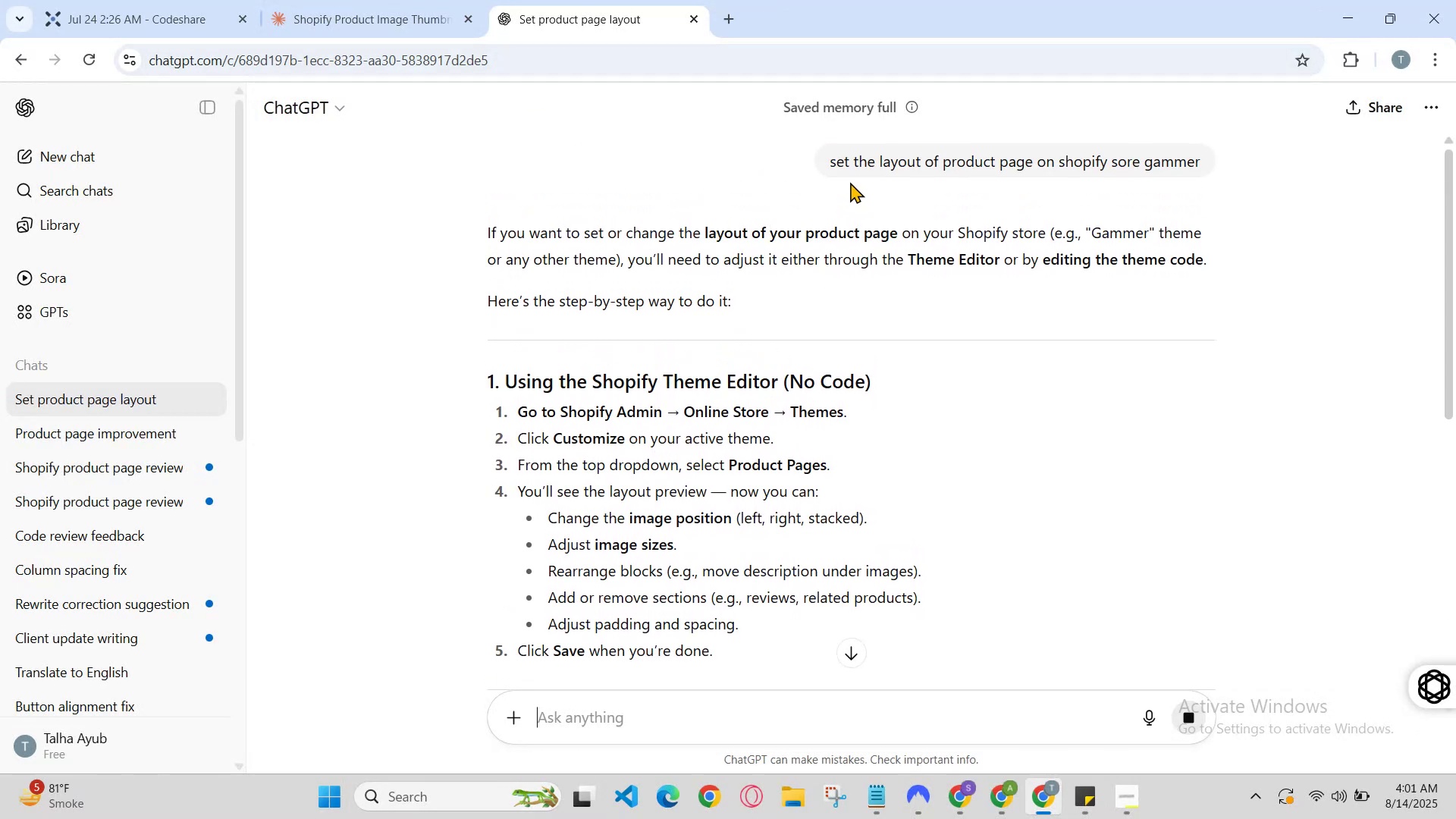 
left_click_drag(start_coordinate=[821, 165], to_coordinate=[1241, 149])
 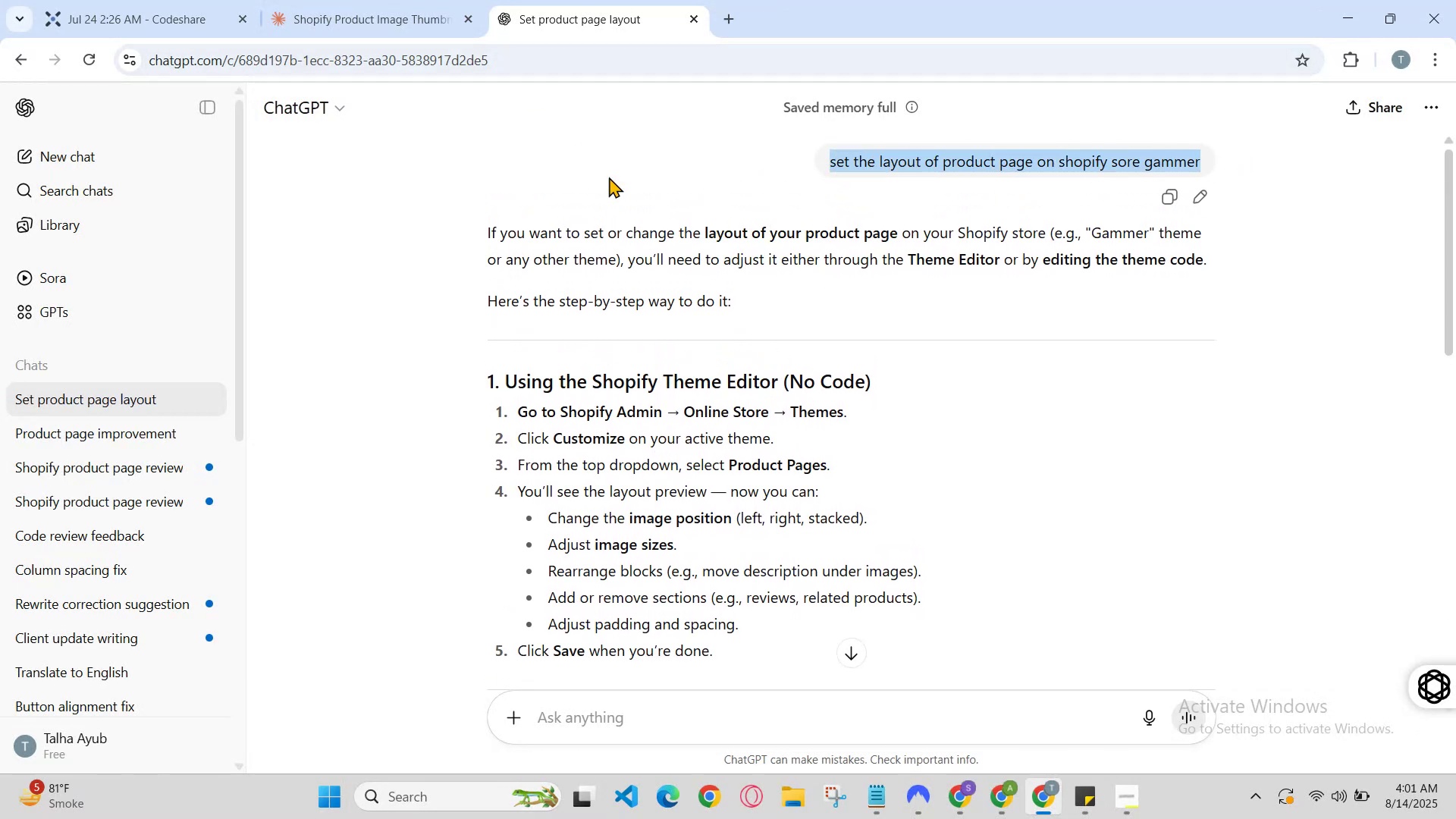 
key(Control+C)
 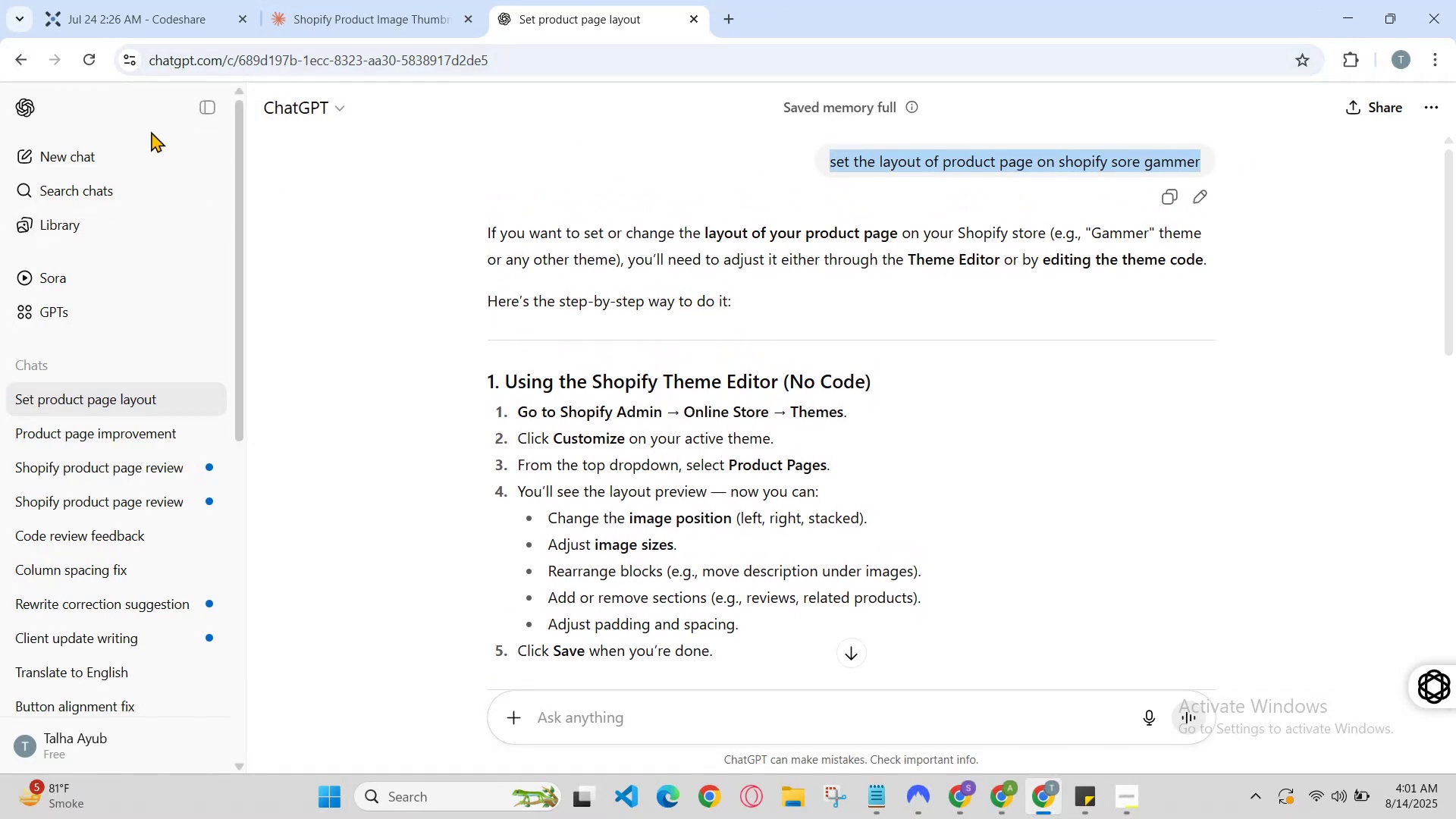 
left_click([108, 149])
 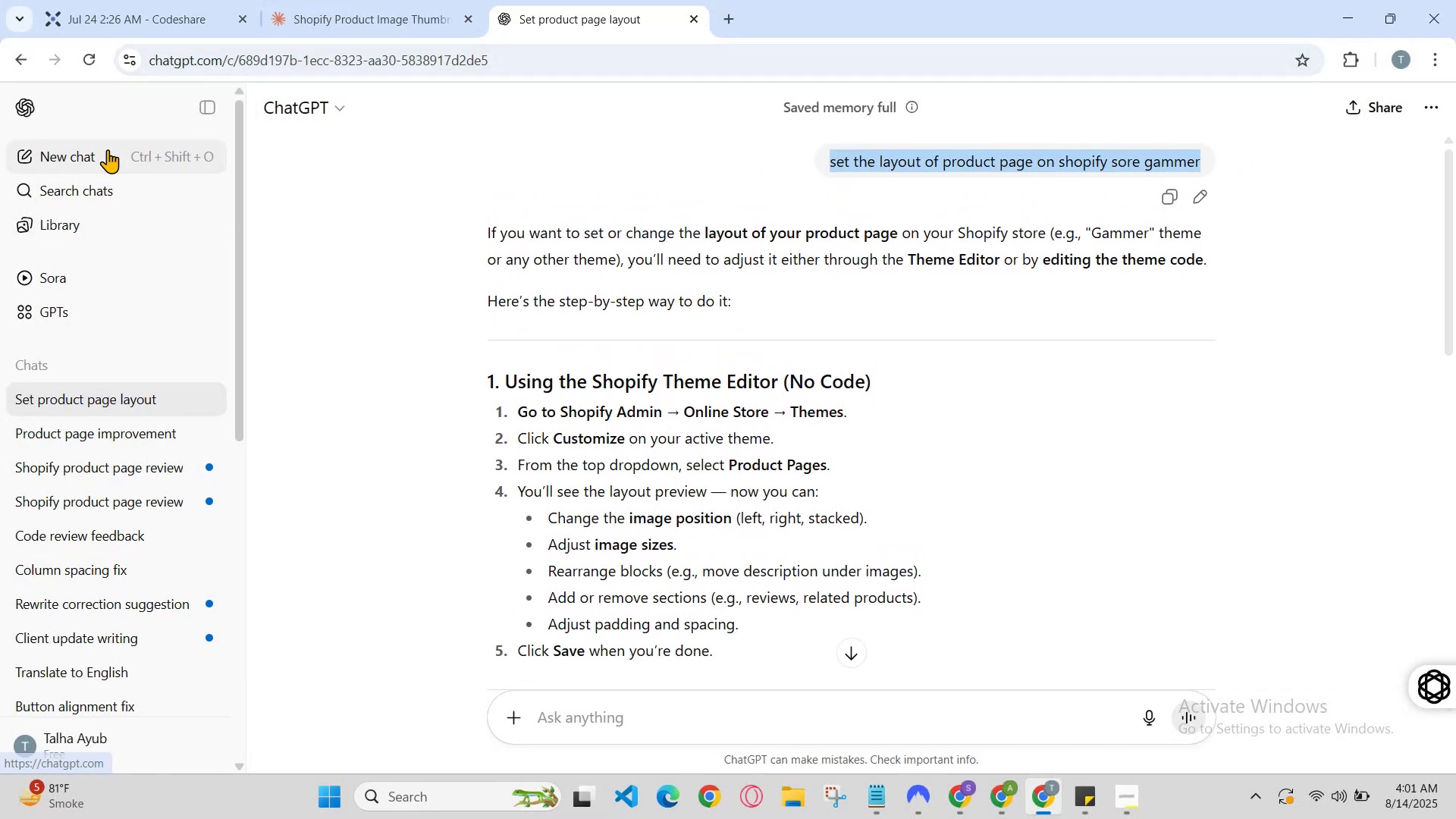 
key(Control+V)
 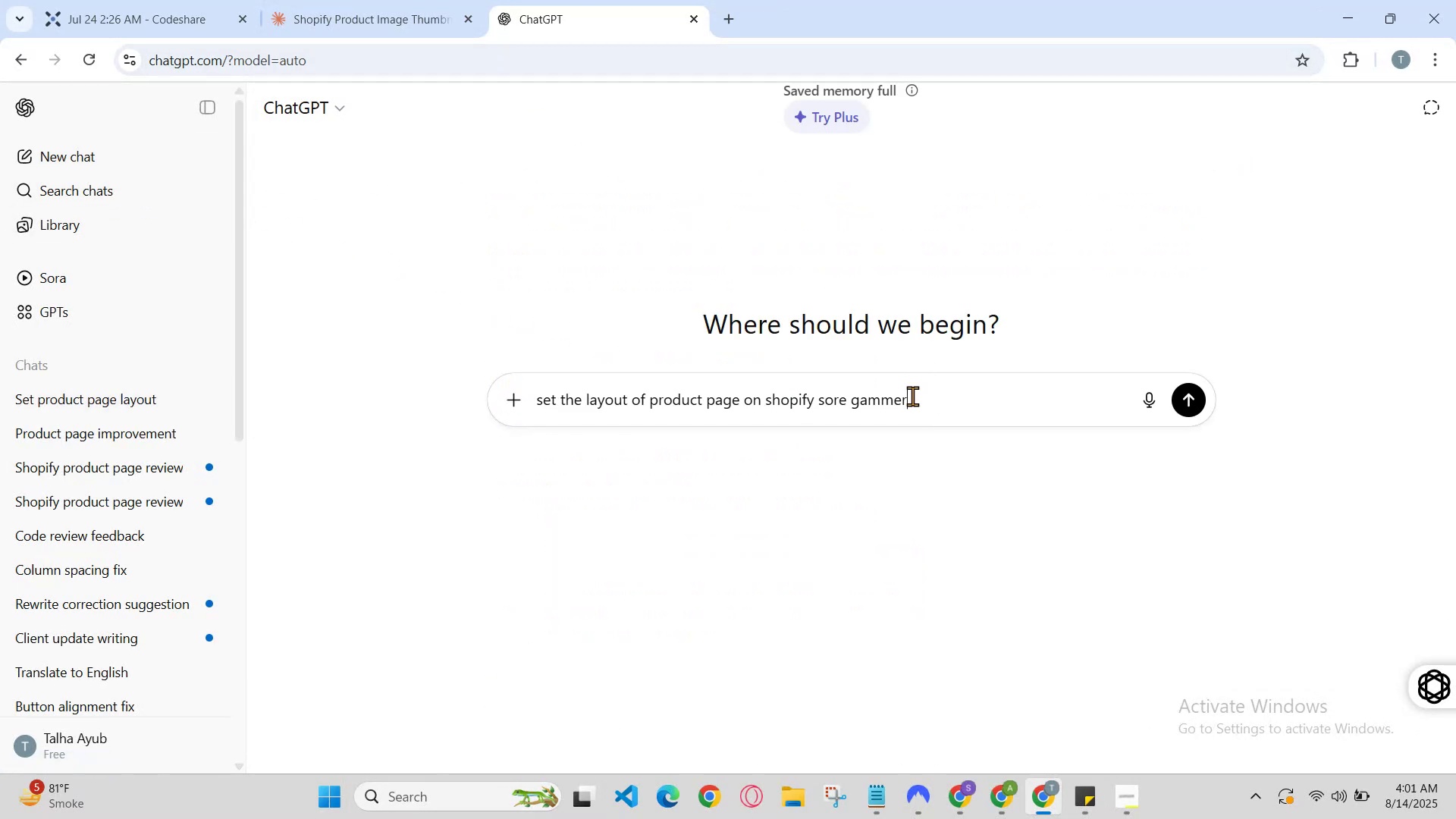 
left_click([858, 400])
 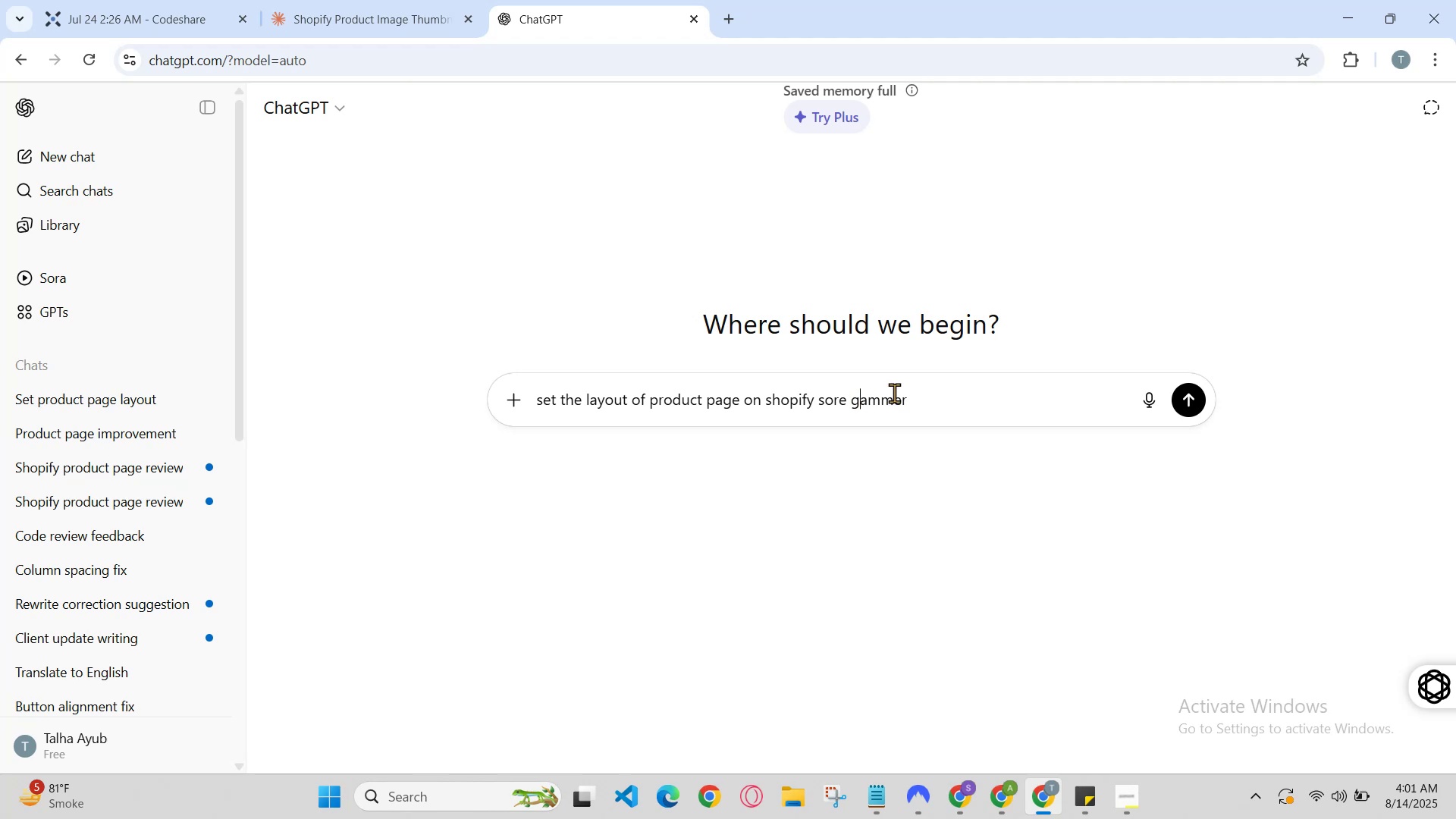 
left_click([912, 394])
 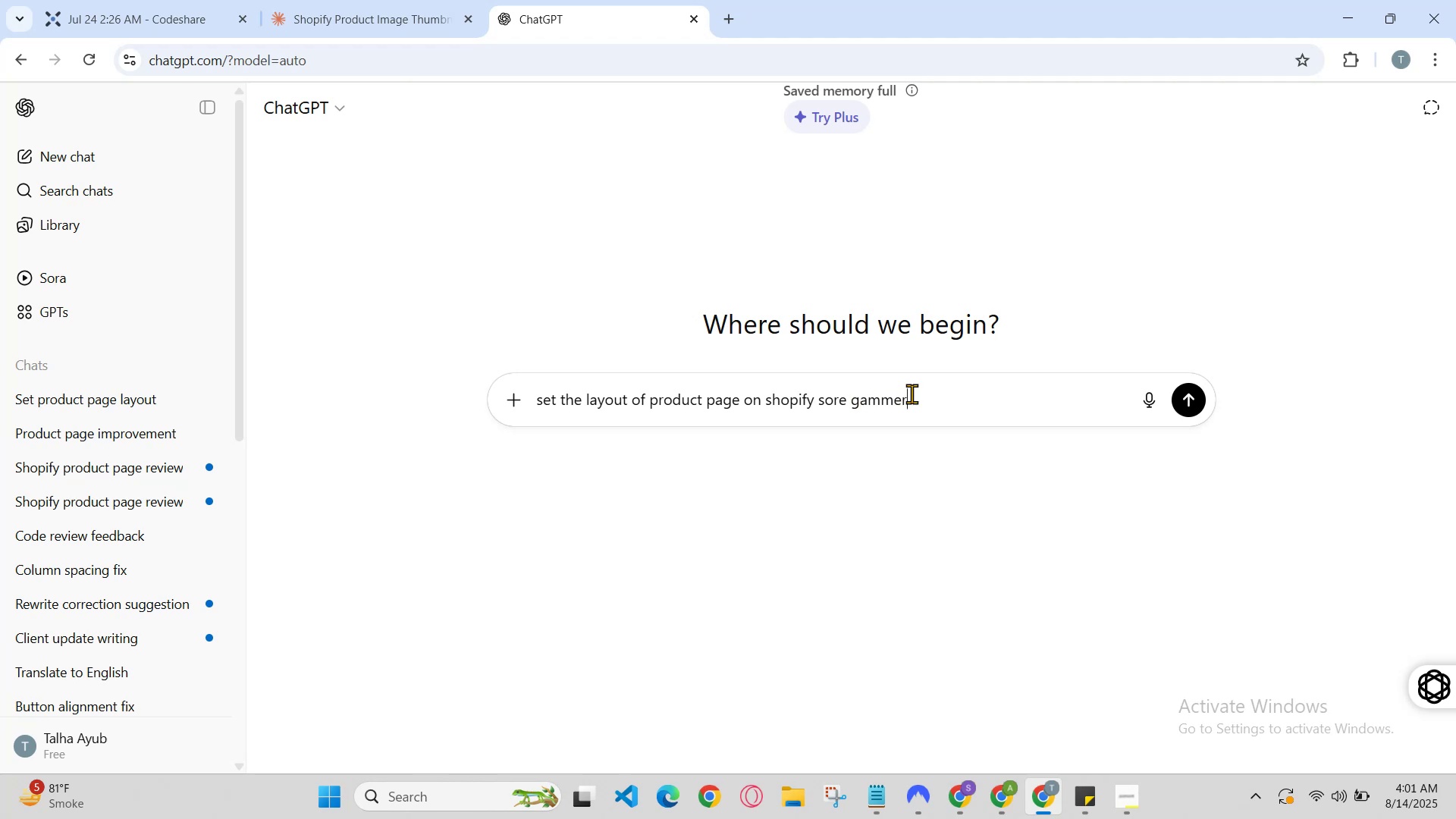 
key(Backspace)
key(Backspace)
key(Backspace)
key(Backspace)
key(Backspace)
key(Backspace)
key(Backspace)
key(Backspace)
key(Backspace)
key(Backspace)
type(otre convert in proper english)
 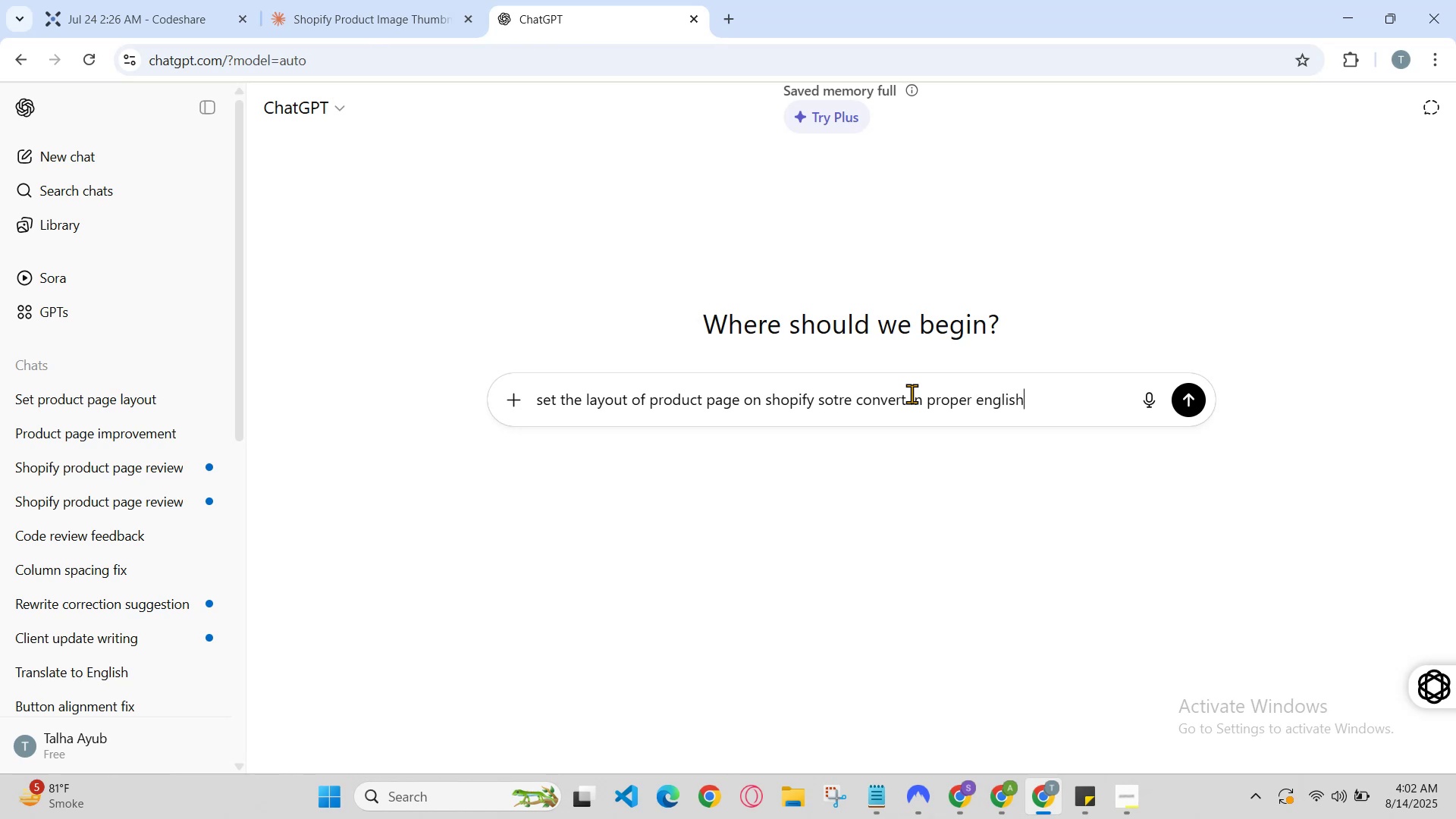 
key(Enter)
 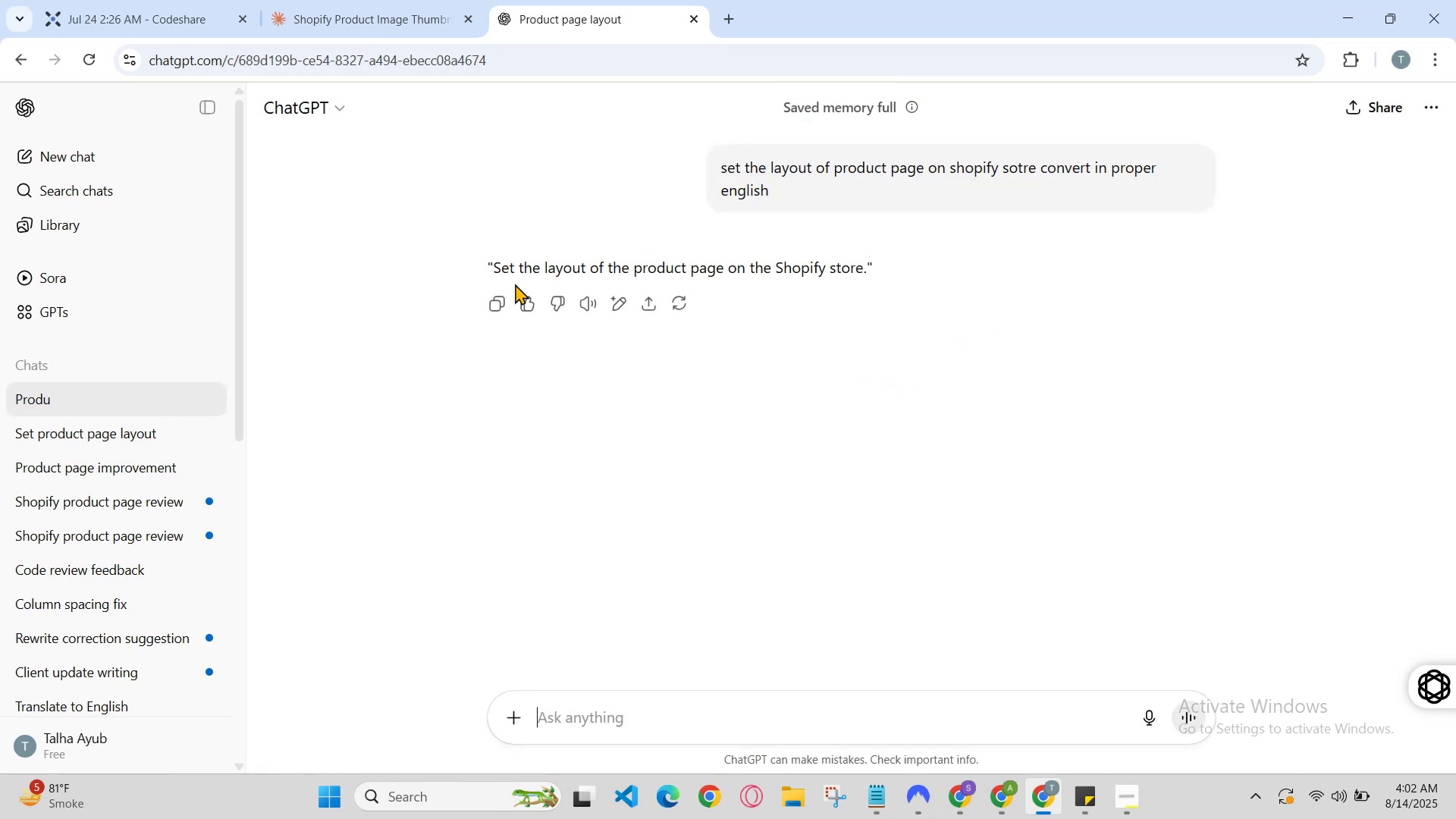 
left_click([494, 270])
 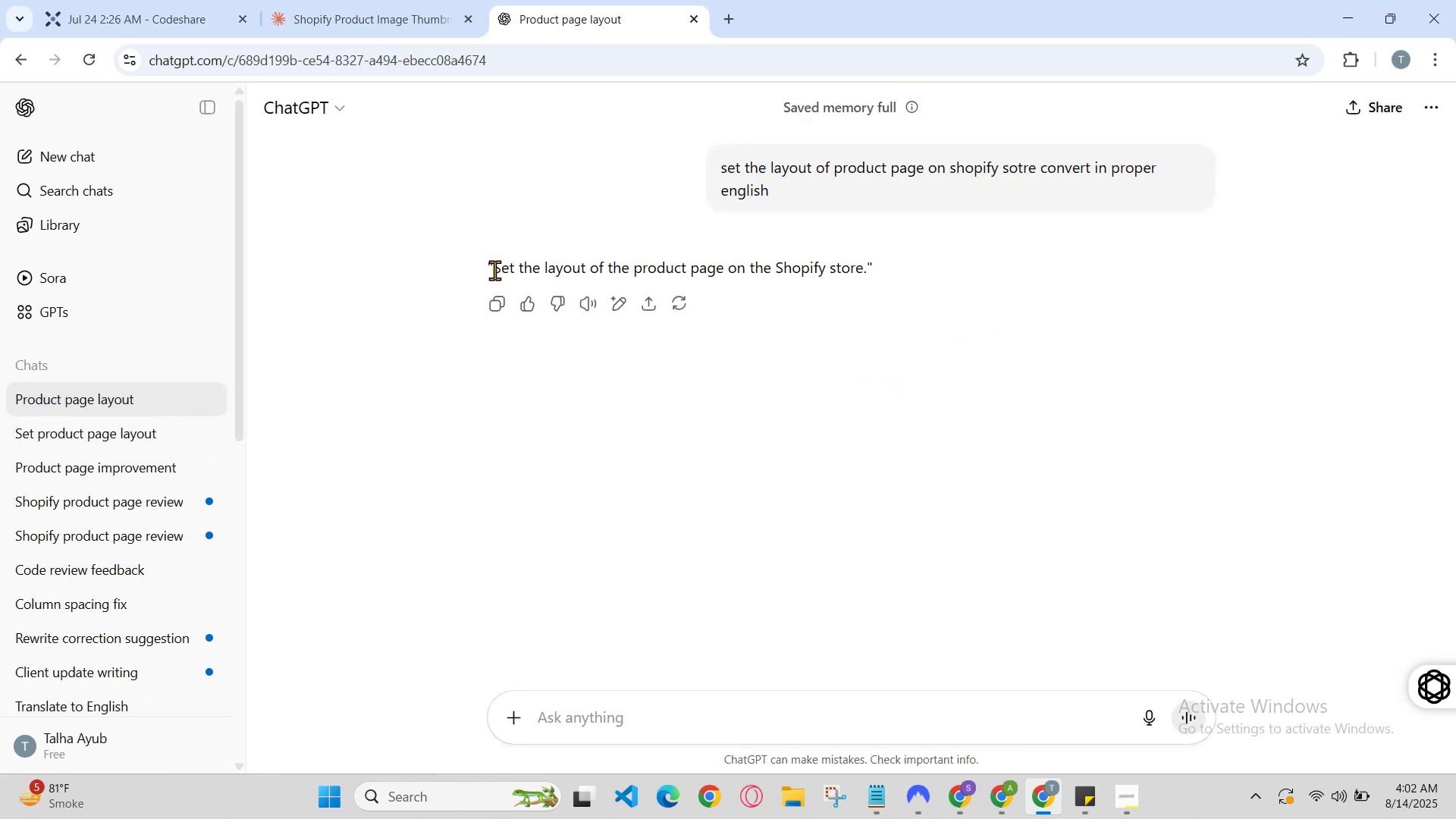 
left_click_drag(start_coordinate=[504, 270], to_coordinate=[865, 274])
 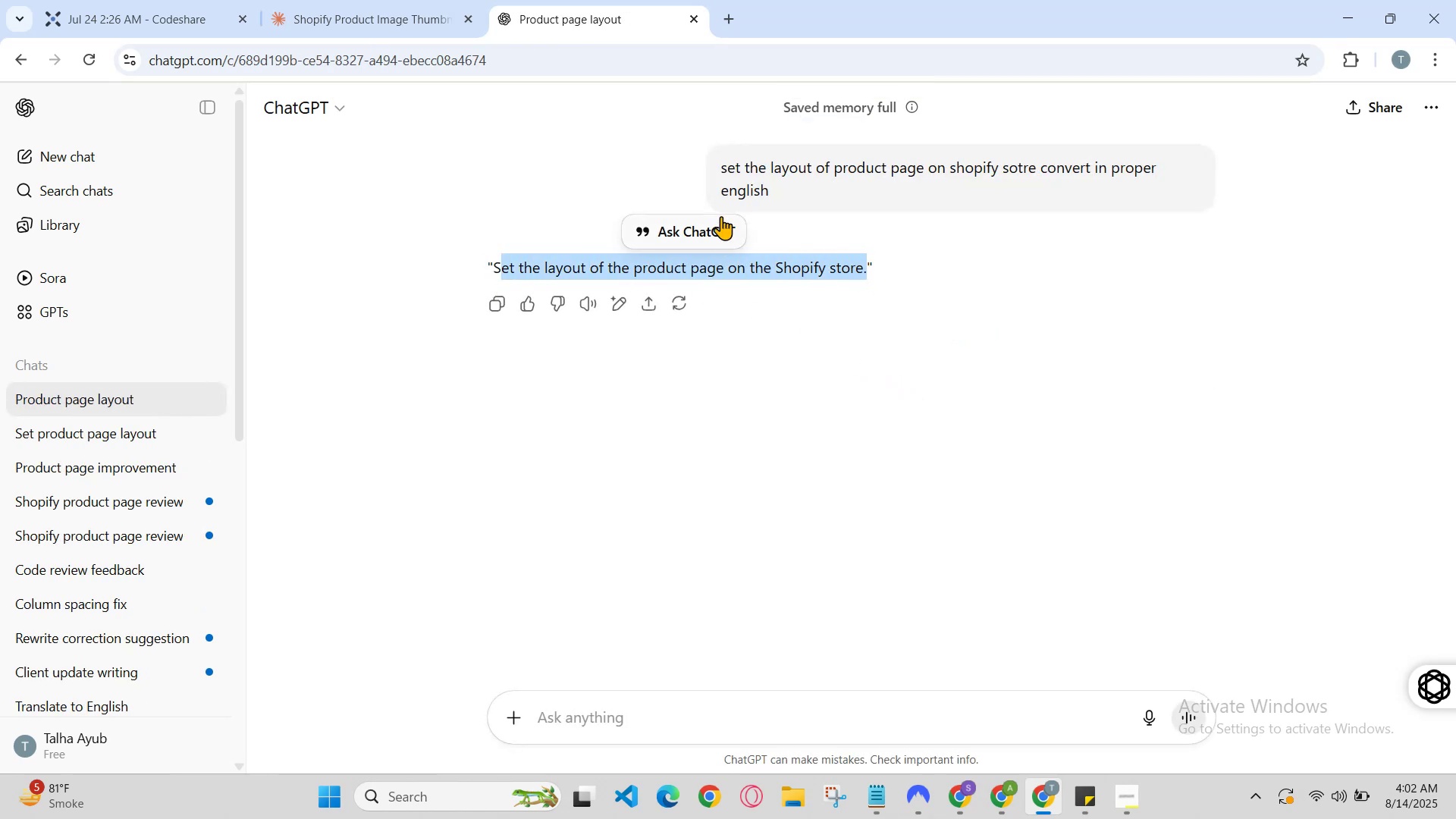 
hold_key(key=ControlLeft, duration=0.65)
 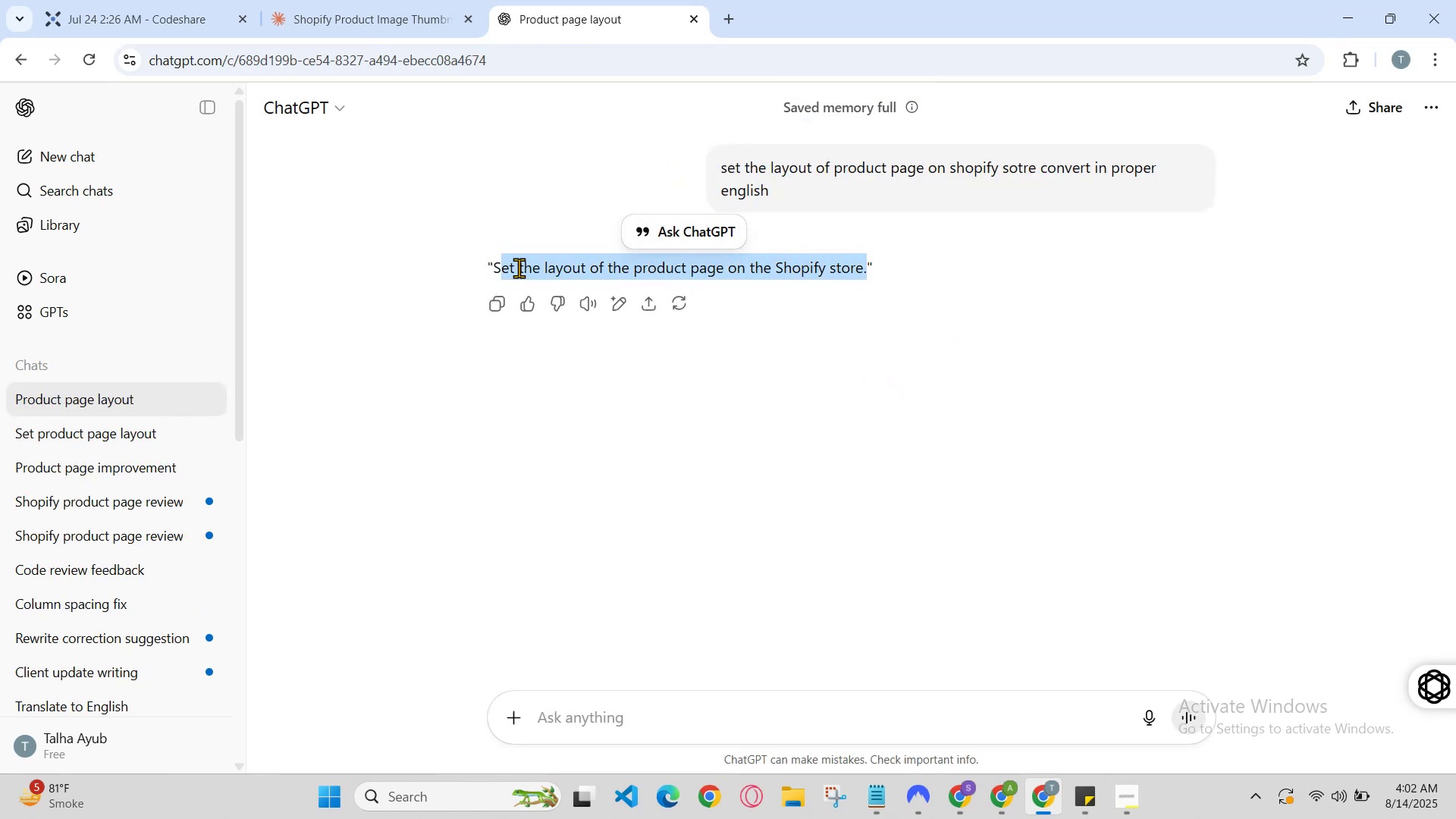 
hold_key(key=C, duration=0.38)
 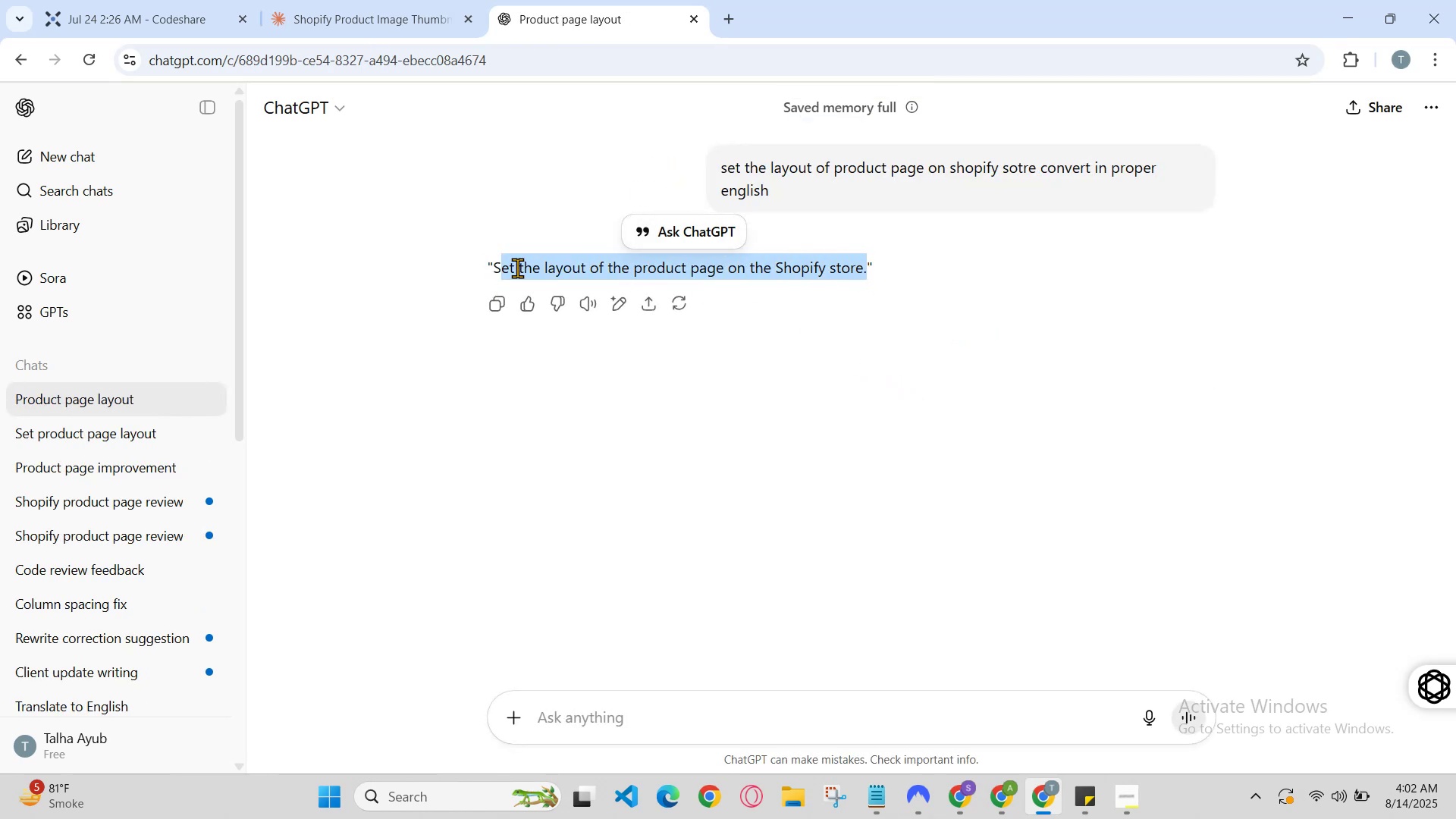 
left_click_drag(start_coordinate=[505, 271], to_coordinate=[539, 271])
 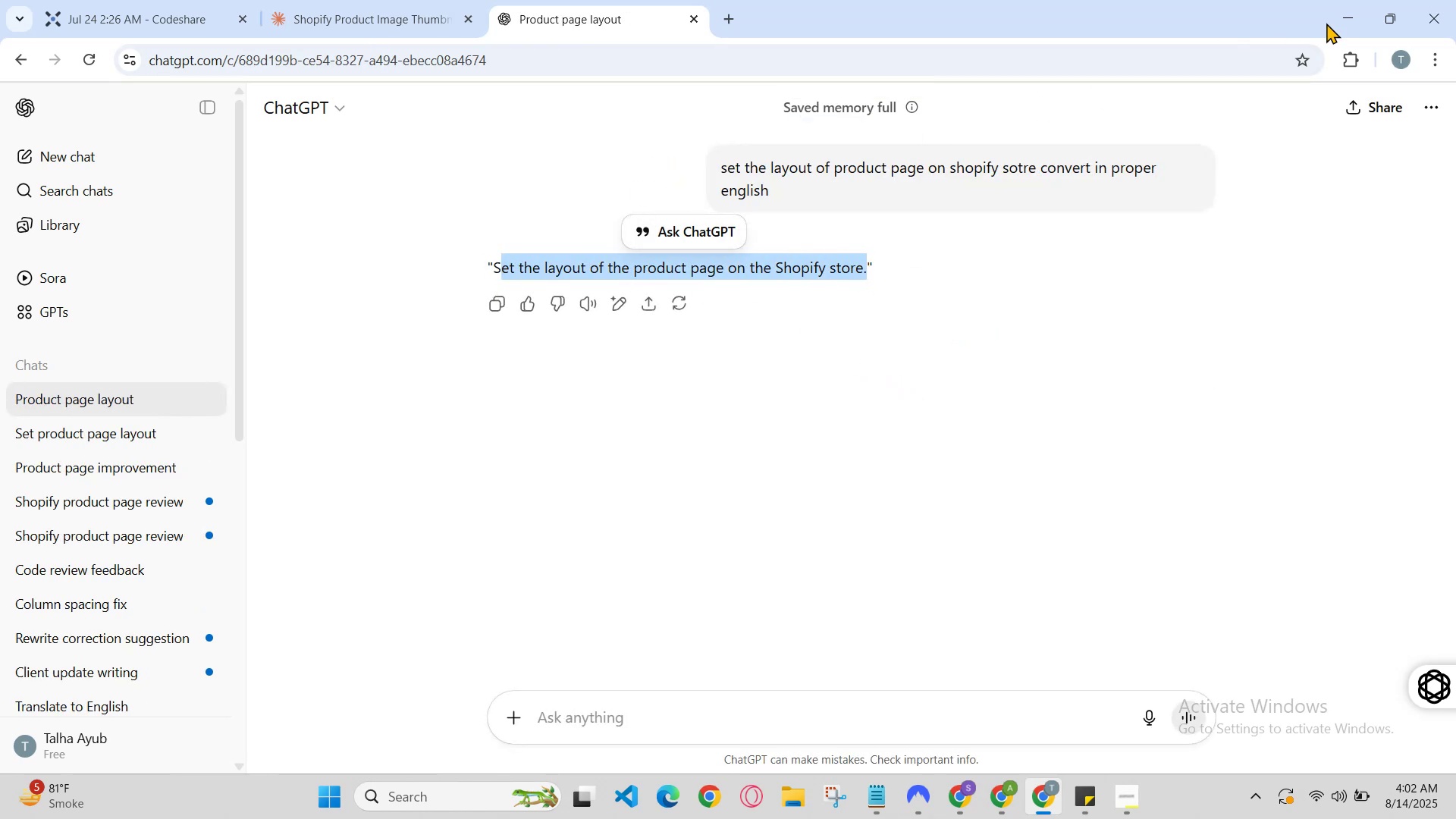 
left_click([1342, 20])
 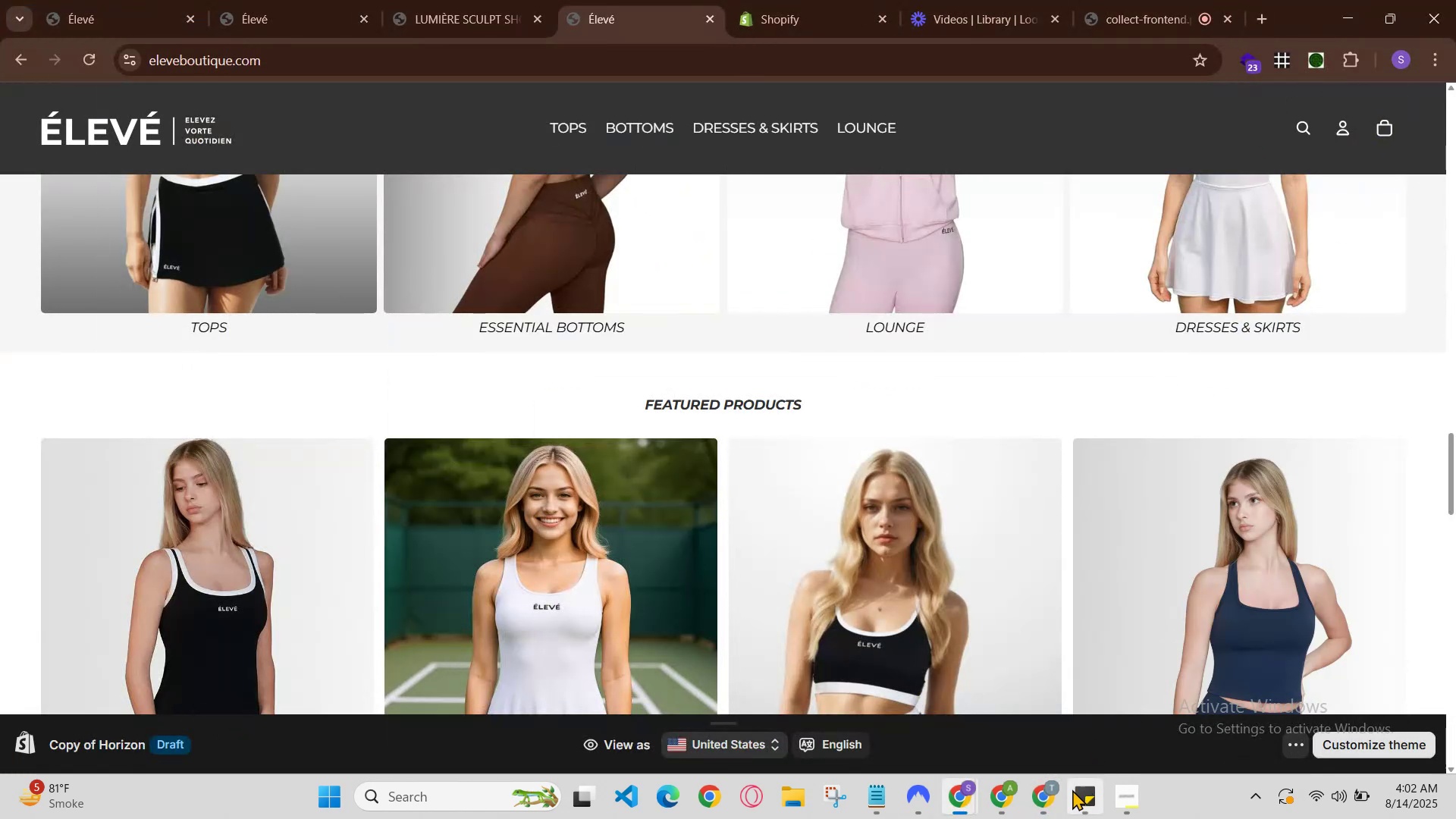 